 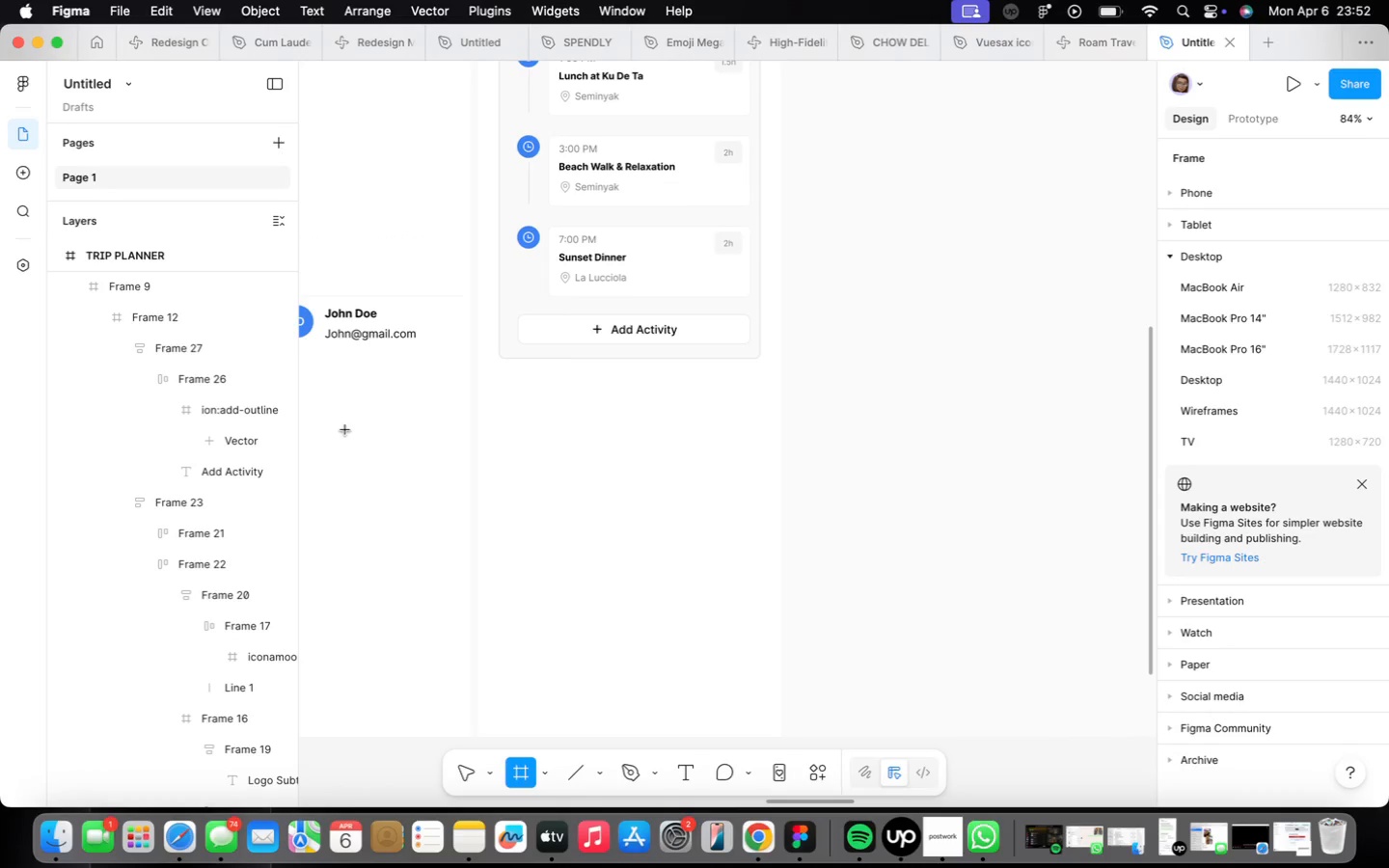 
left_click_drag(start_coordinate=[494, 399], to_coordinate=[759, 459])
 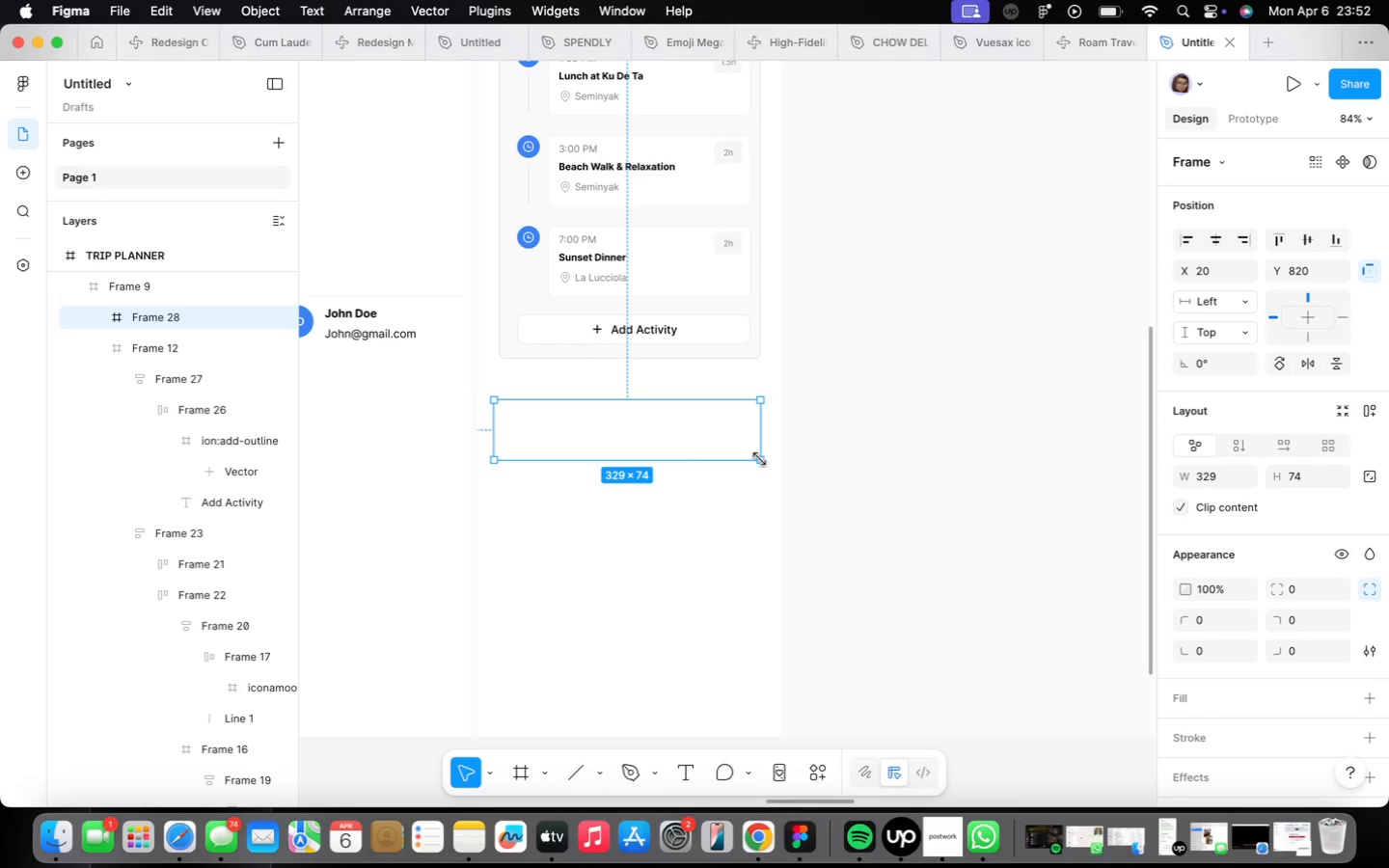 
wait(12.62)
 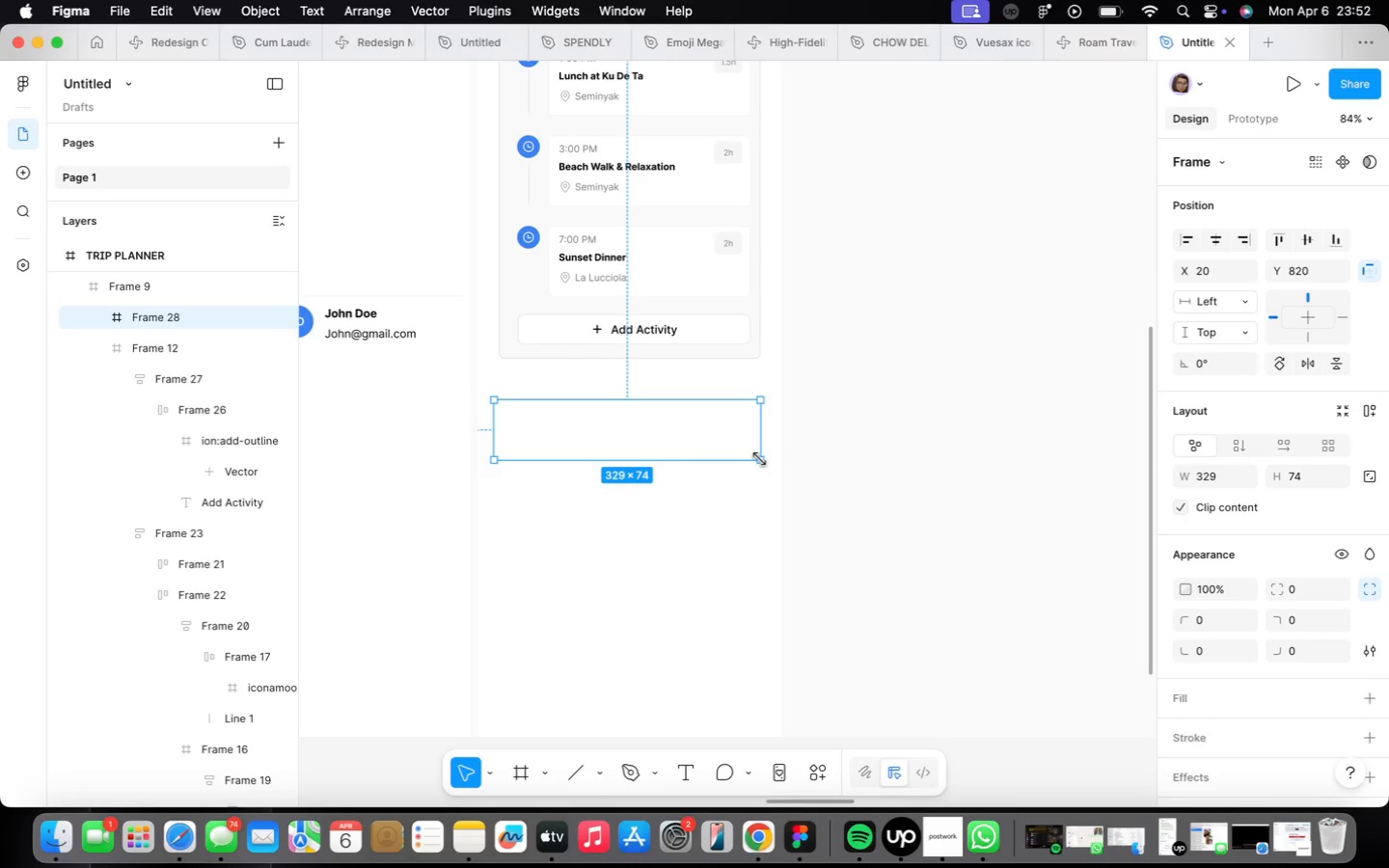 
scroll: coordinate [1292, 542], scroll_direction: down, amount: 5.0
 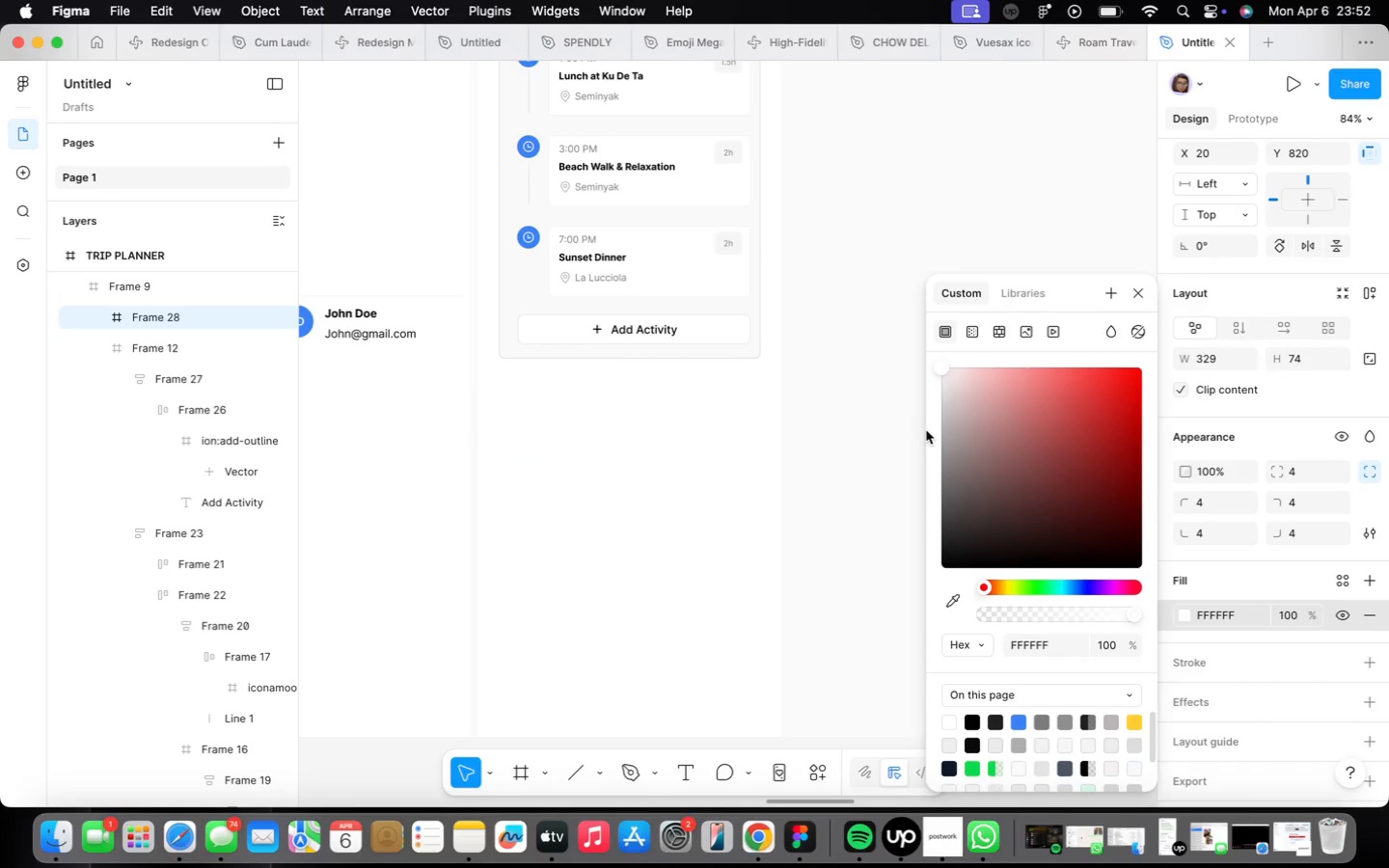 
left_click_drag(start_coordinate=[937, 368], to_coordinate=[903, 376])
 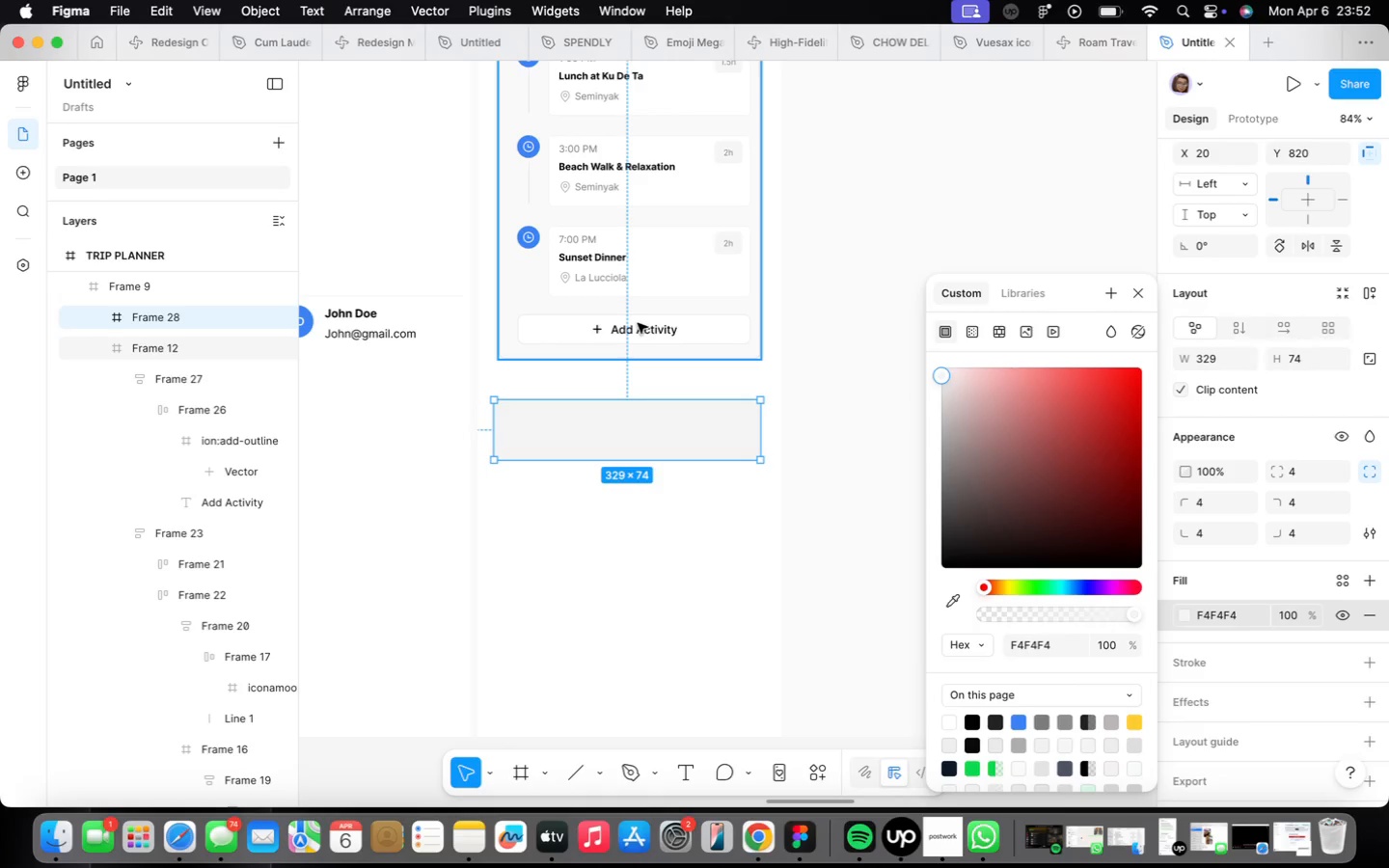 
wait(10.62)
 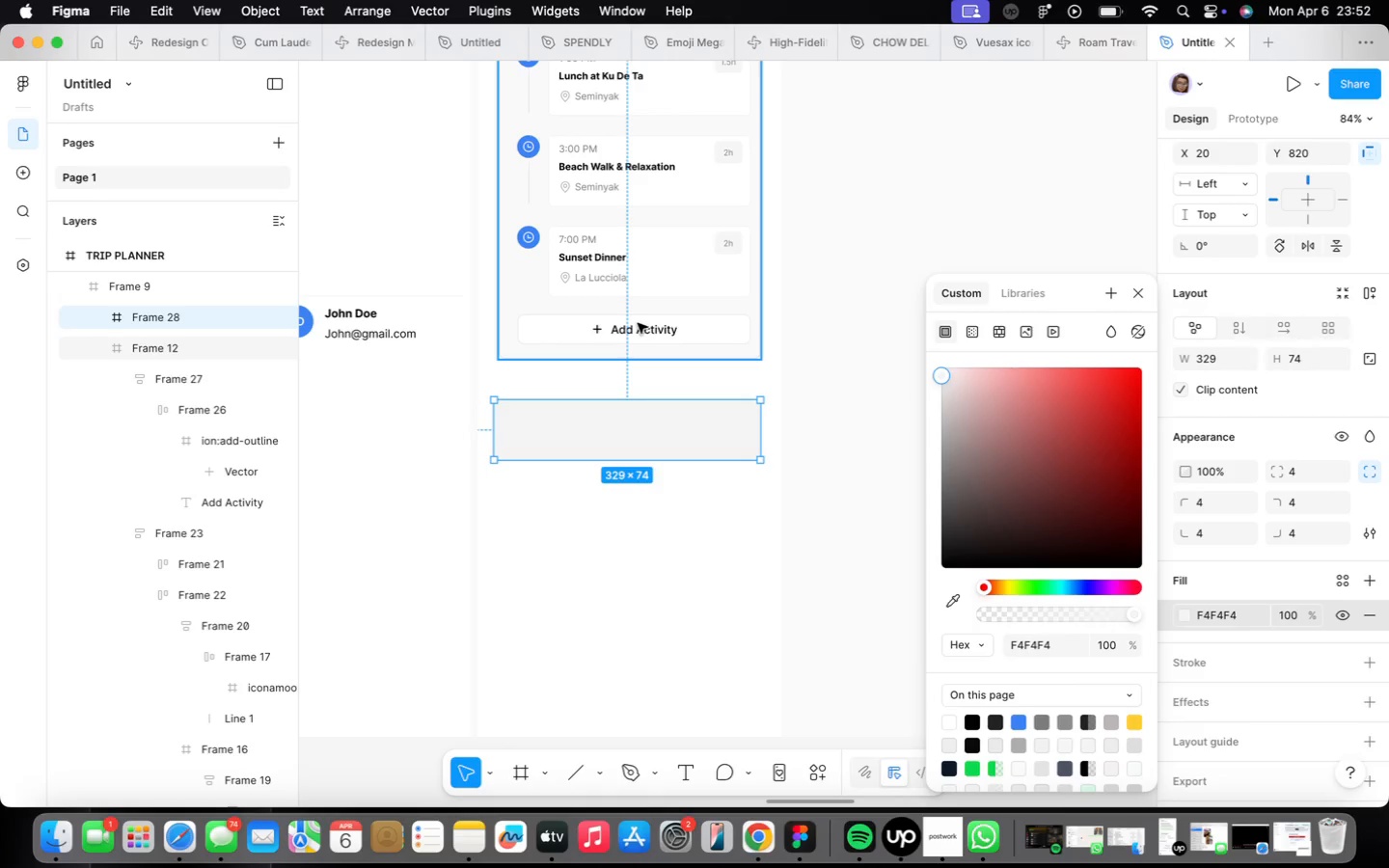 
left_click_drag(start_coordinate=[937, 565], to_coordinate=[912, 381])
 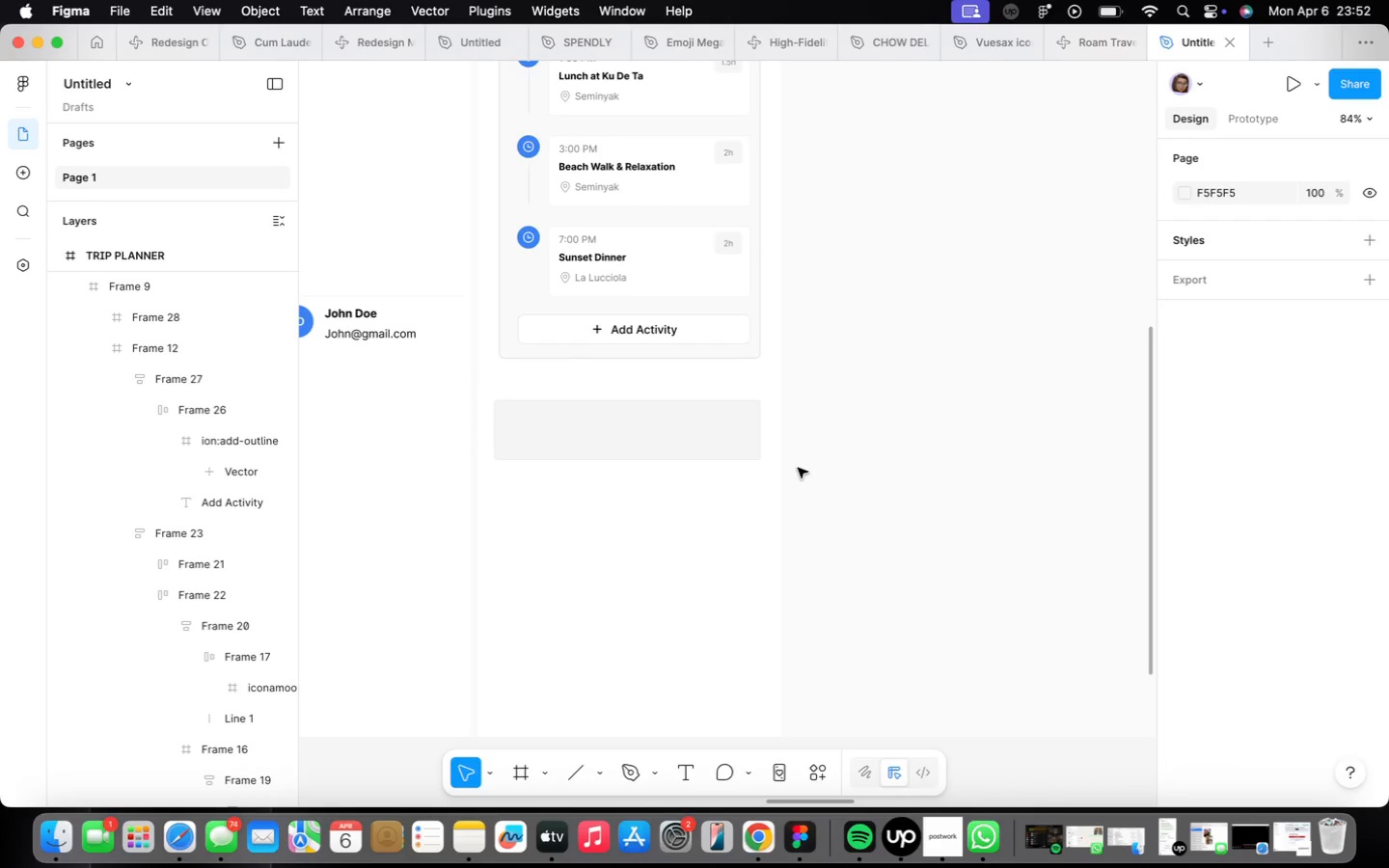 
double_click([705, 450])
 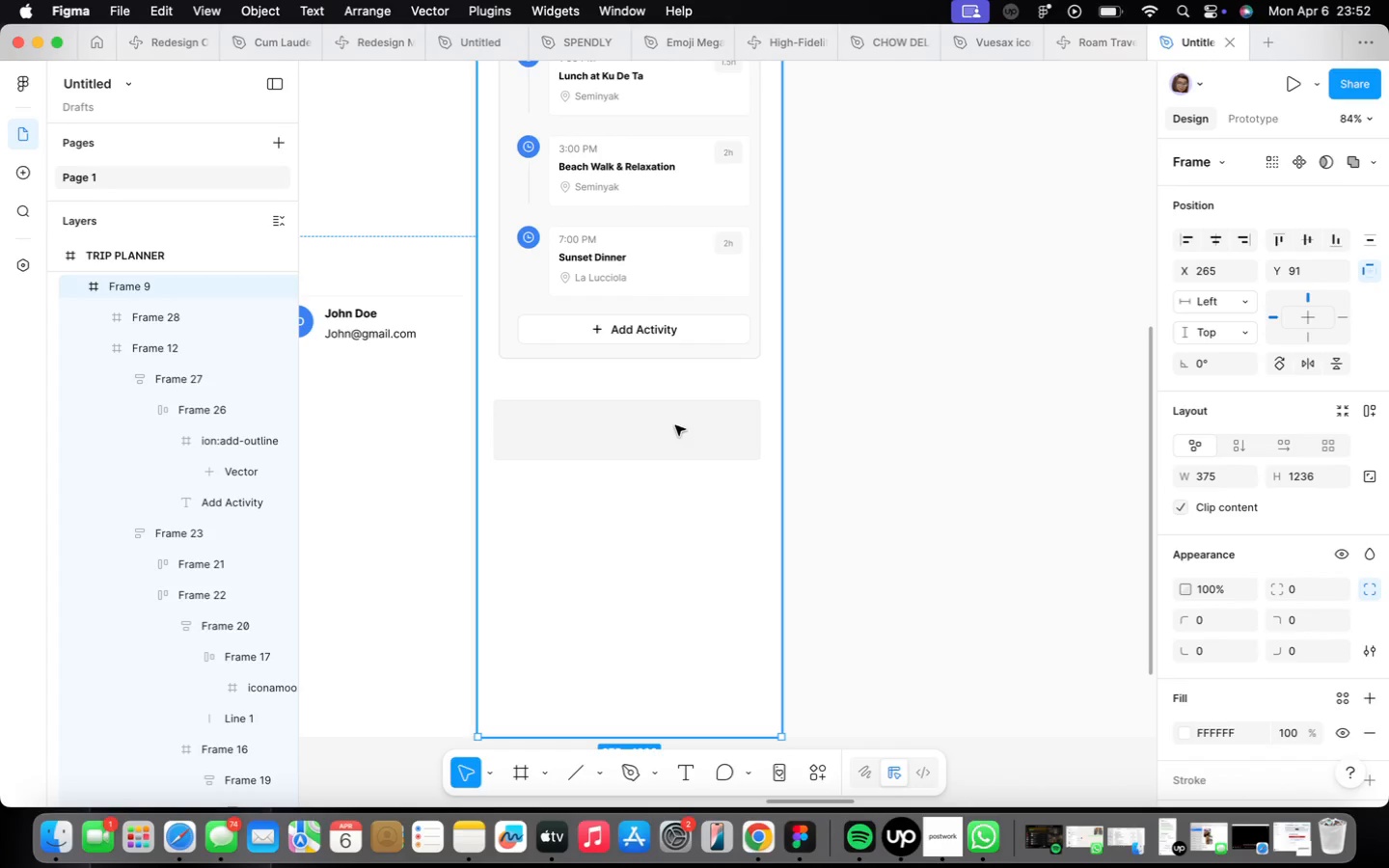 
left_click([672, 432])
 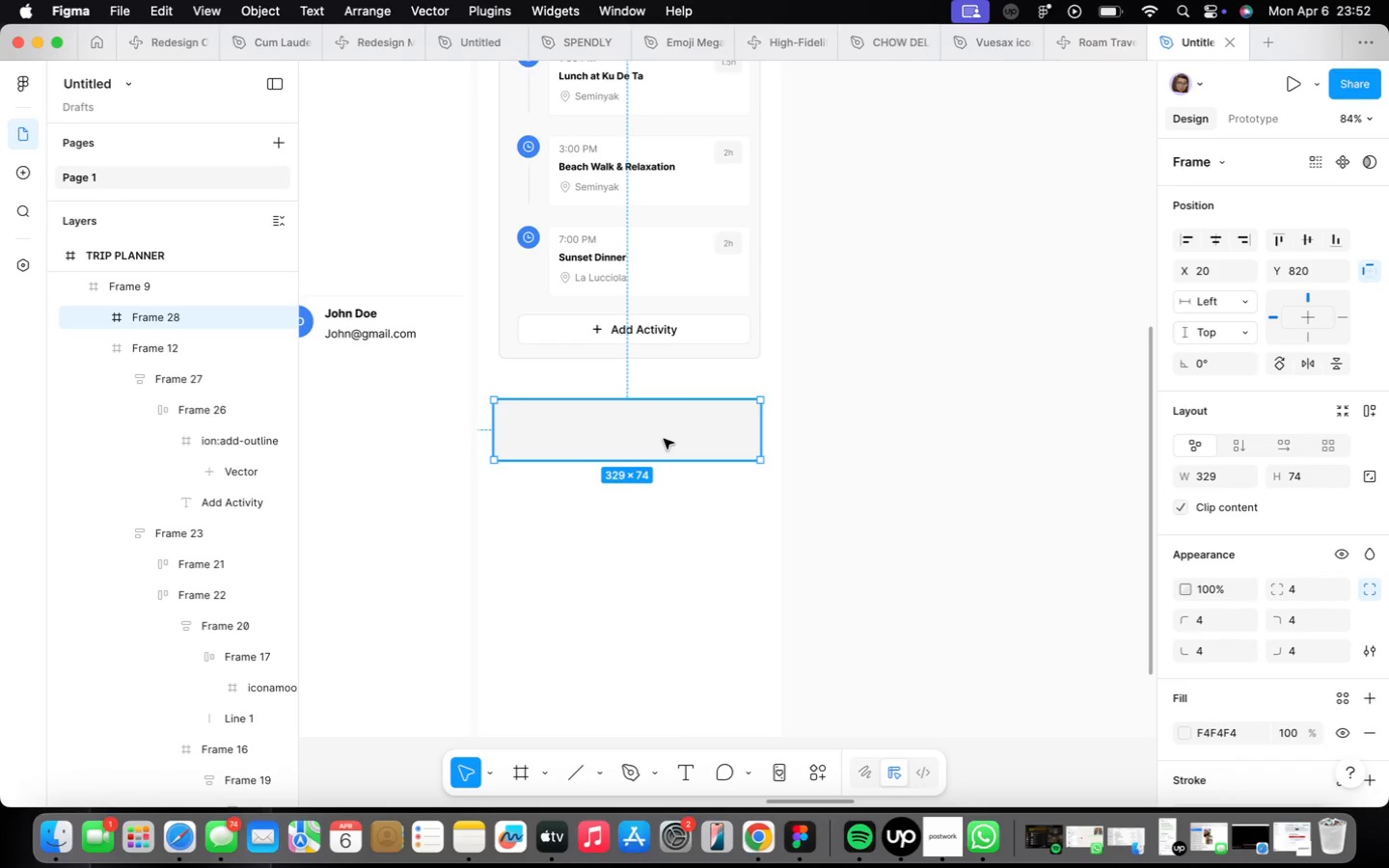 
left_click_drag(start_coordinate=[663, 439], to_coordinate=[667, 420])
 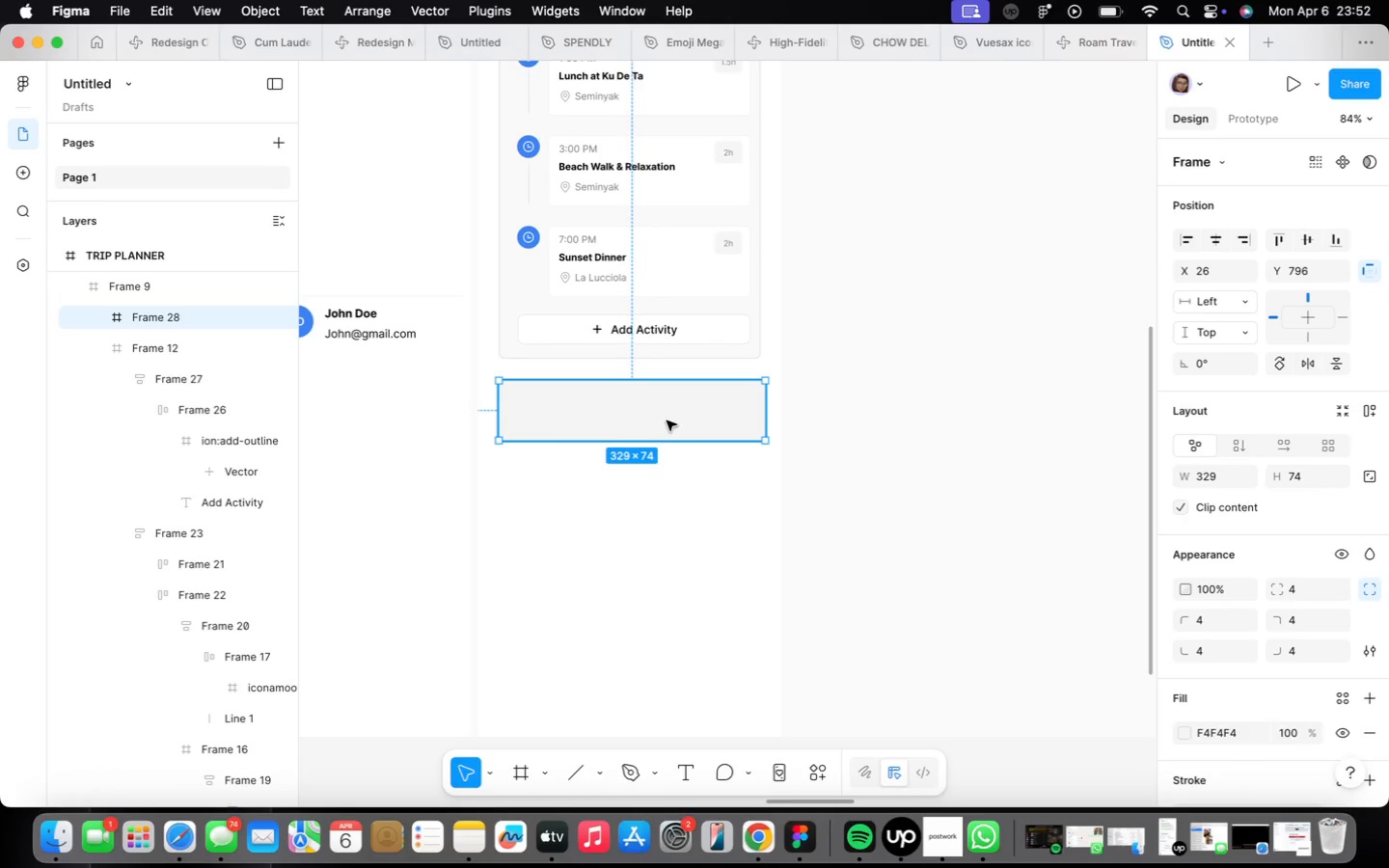 
wait(5.38)
 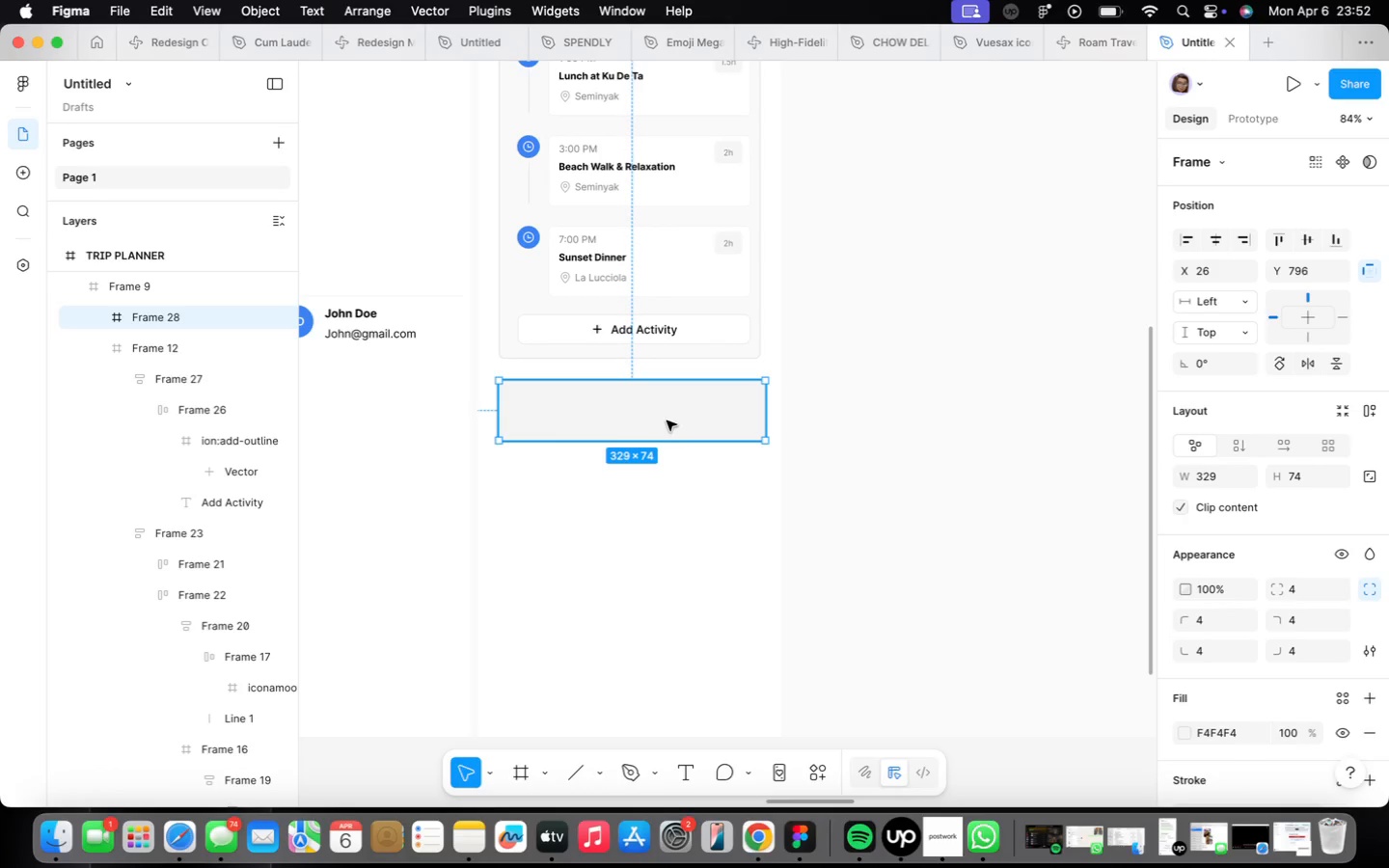 
left_click([751, 306])
 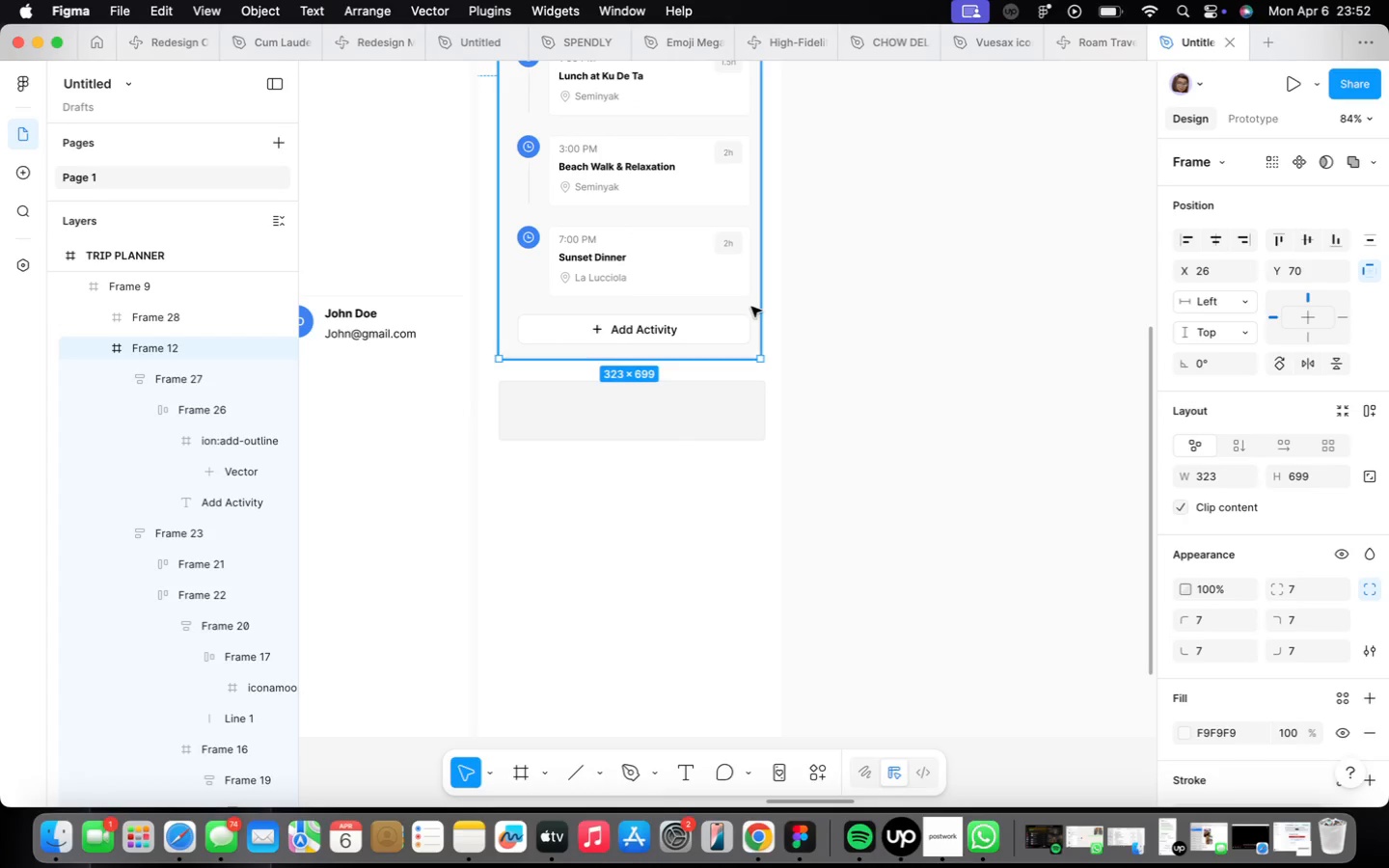 
scroll: coordinate [748, 332], scroll_direction: up, amount: 5.0
 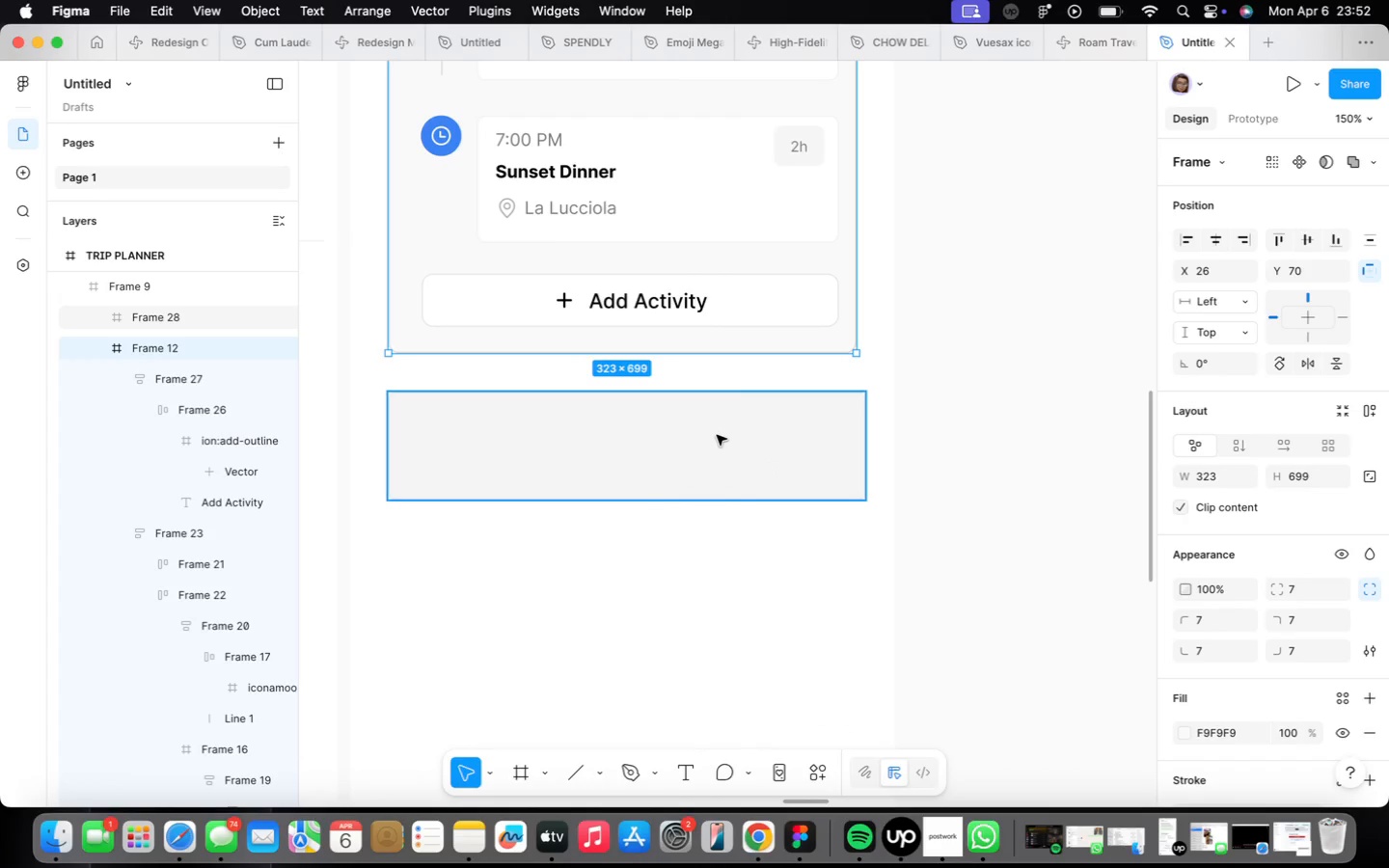 
left_click_drag(start_coordinate=[863, 405], to_coordinate=[853, 400])
 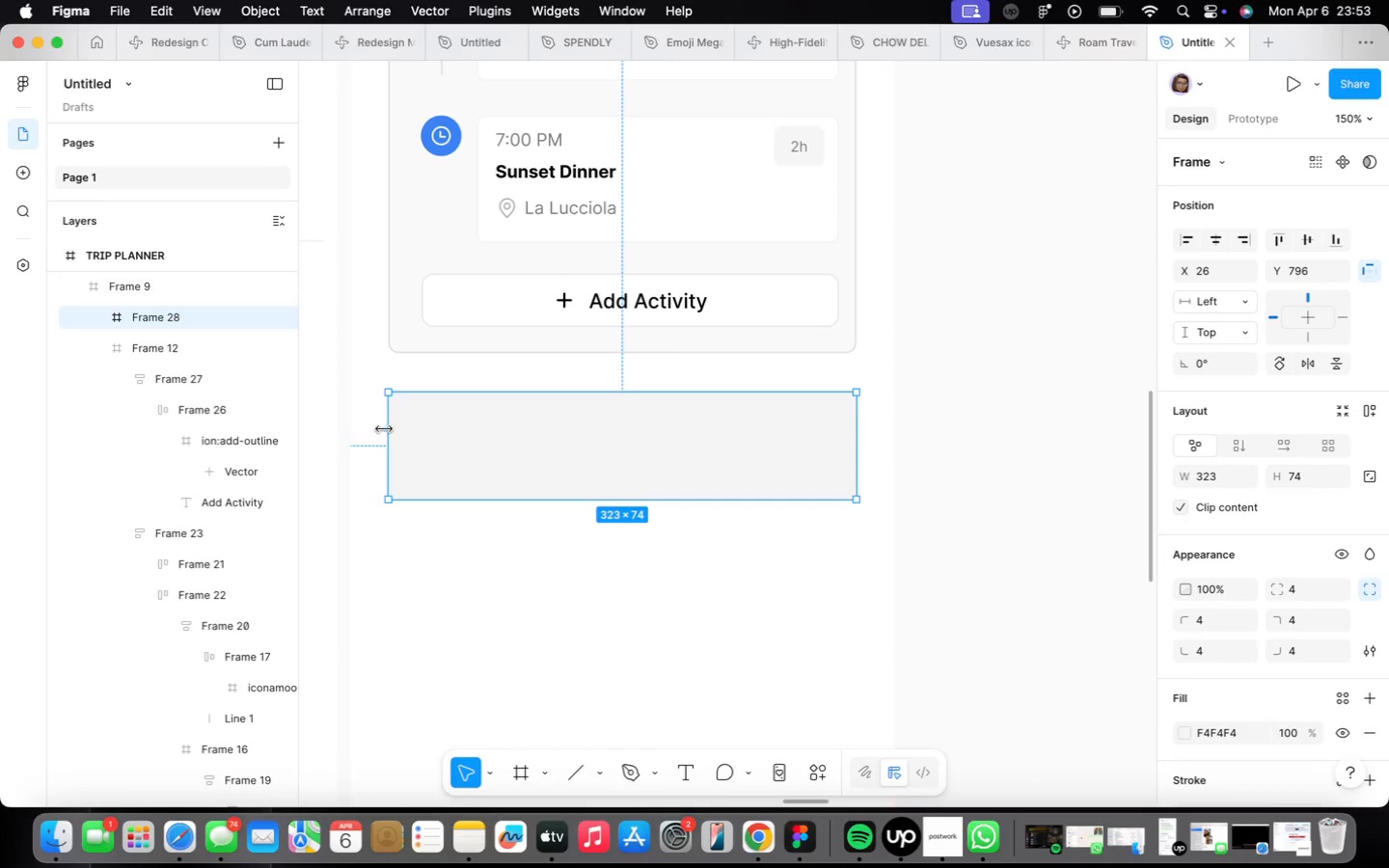 
left_click_drag(start_coordinate=[383, 427], to_coordinate=[391, 429])
 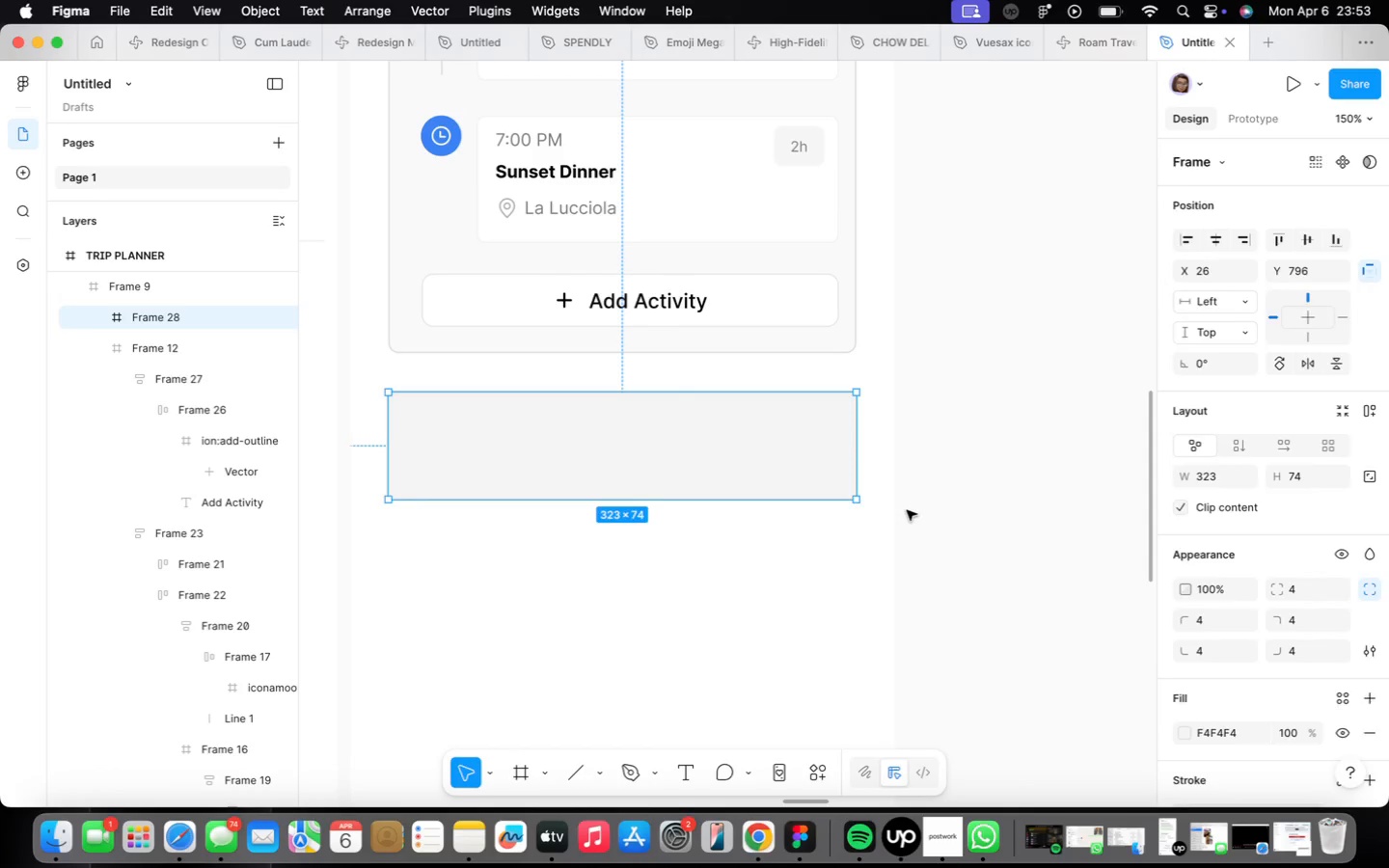 
left_click([907, 510])
 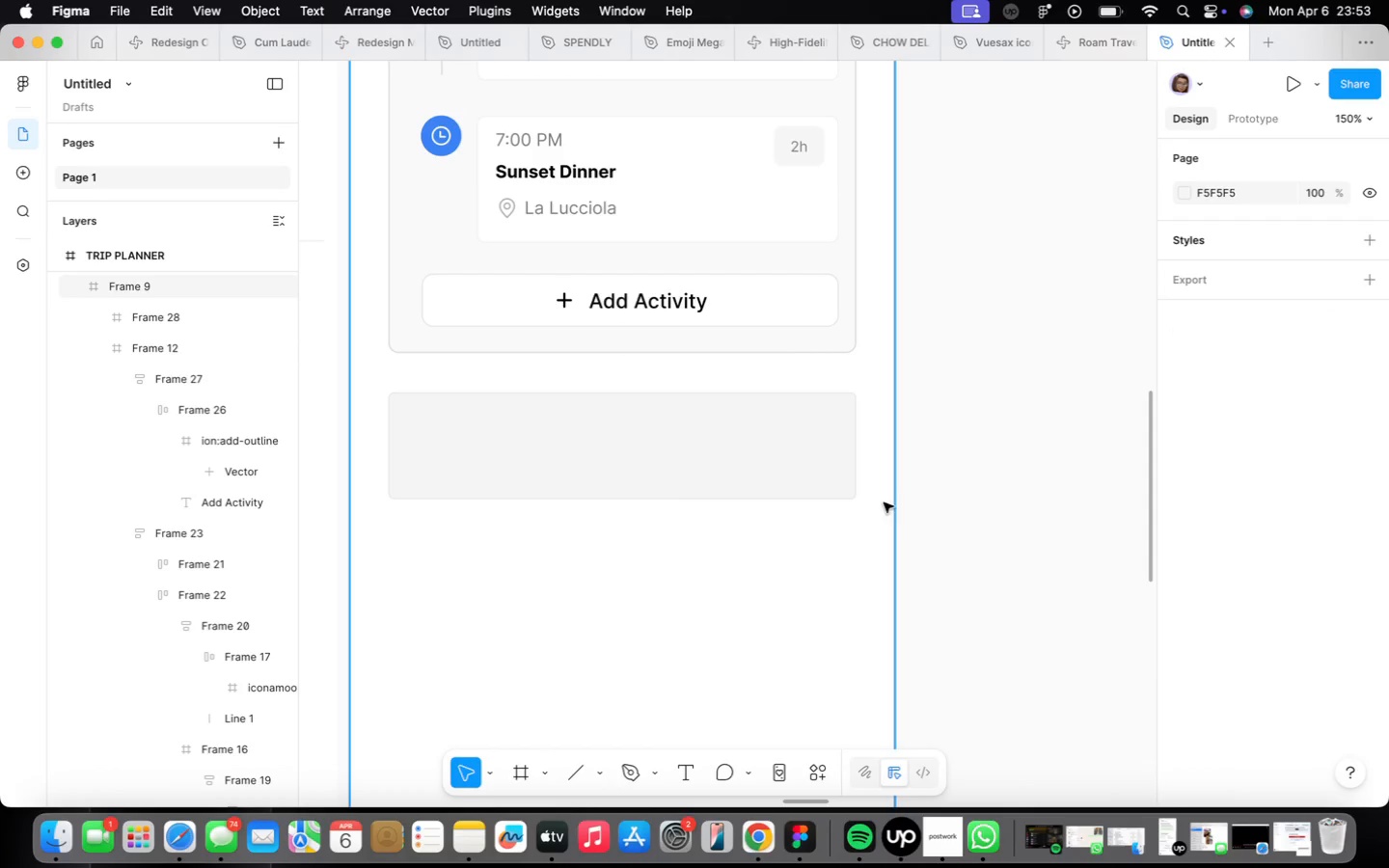 
left_click([661, 475])
 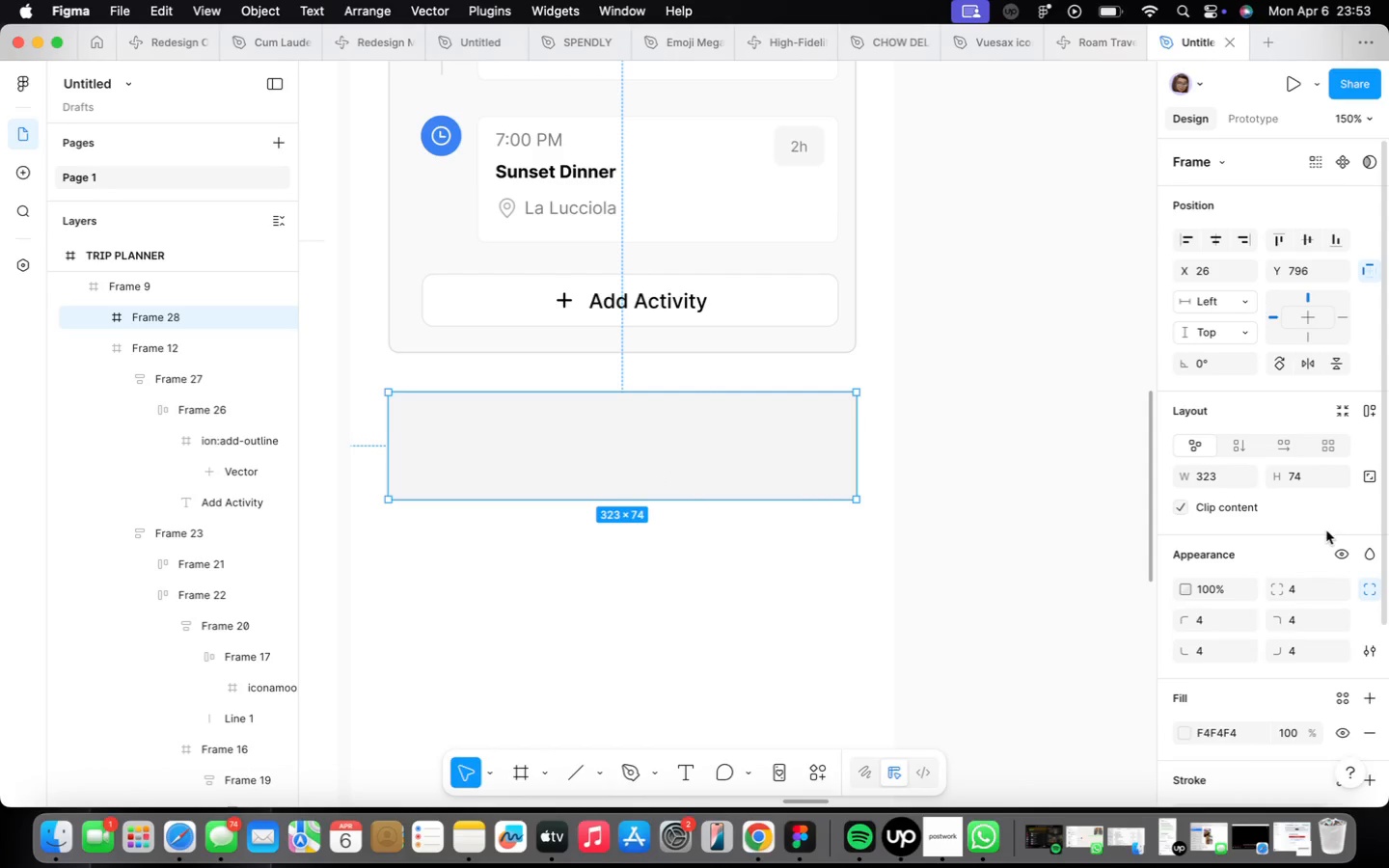 
scroll: coordinate [1318, 546], scroll_direction: down, amount: 5.0
 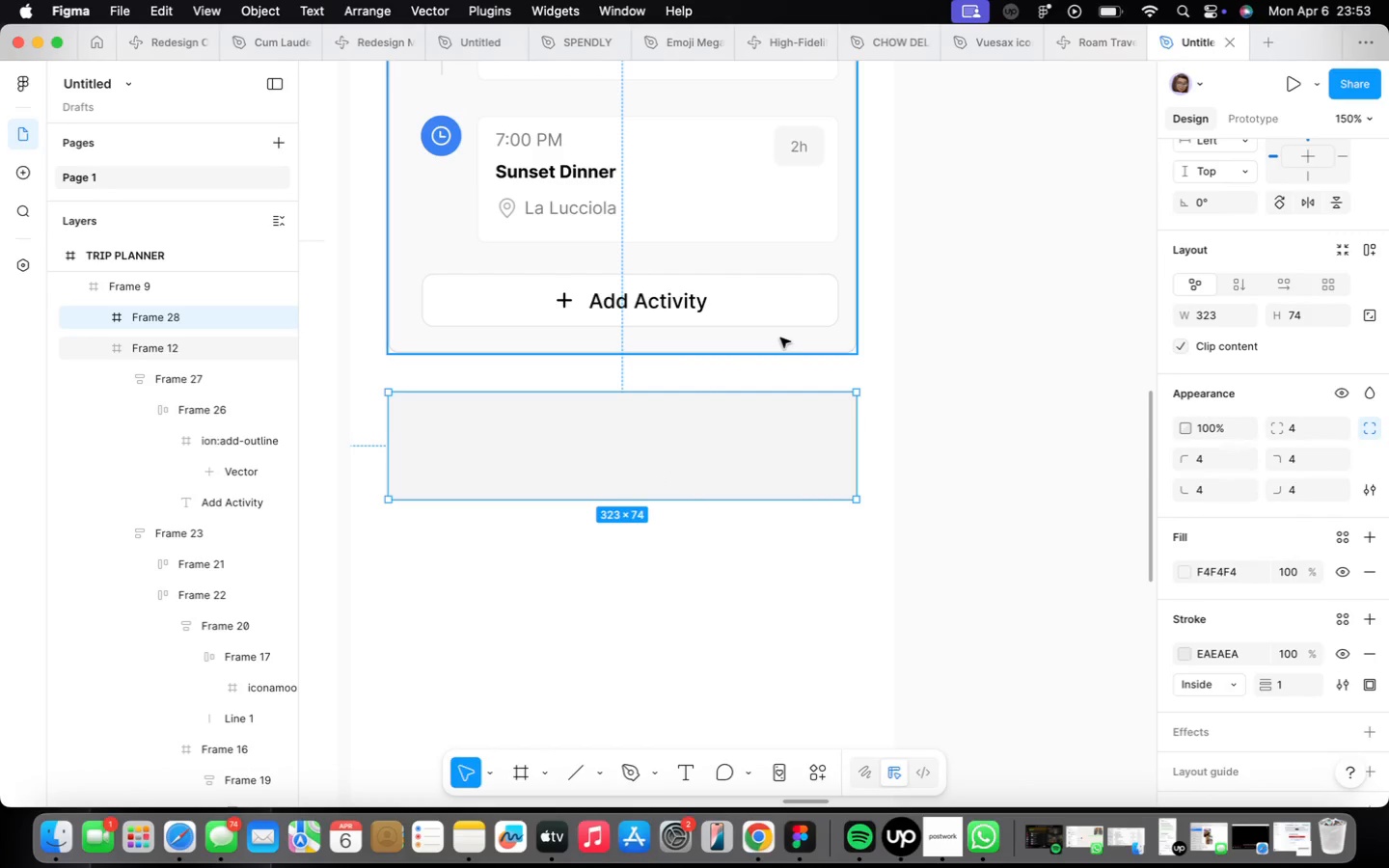 
left_click([776, 339])
 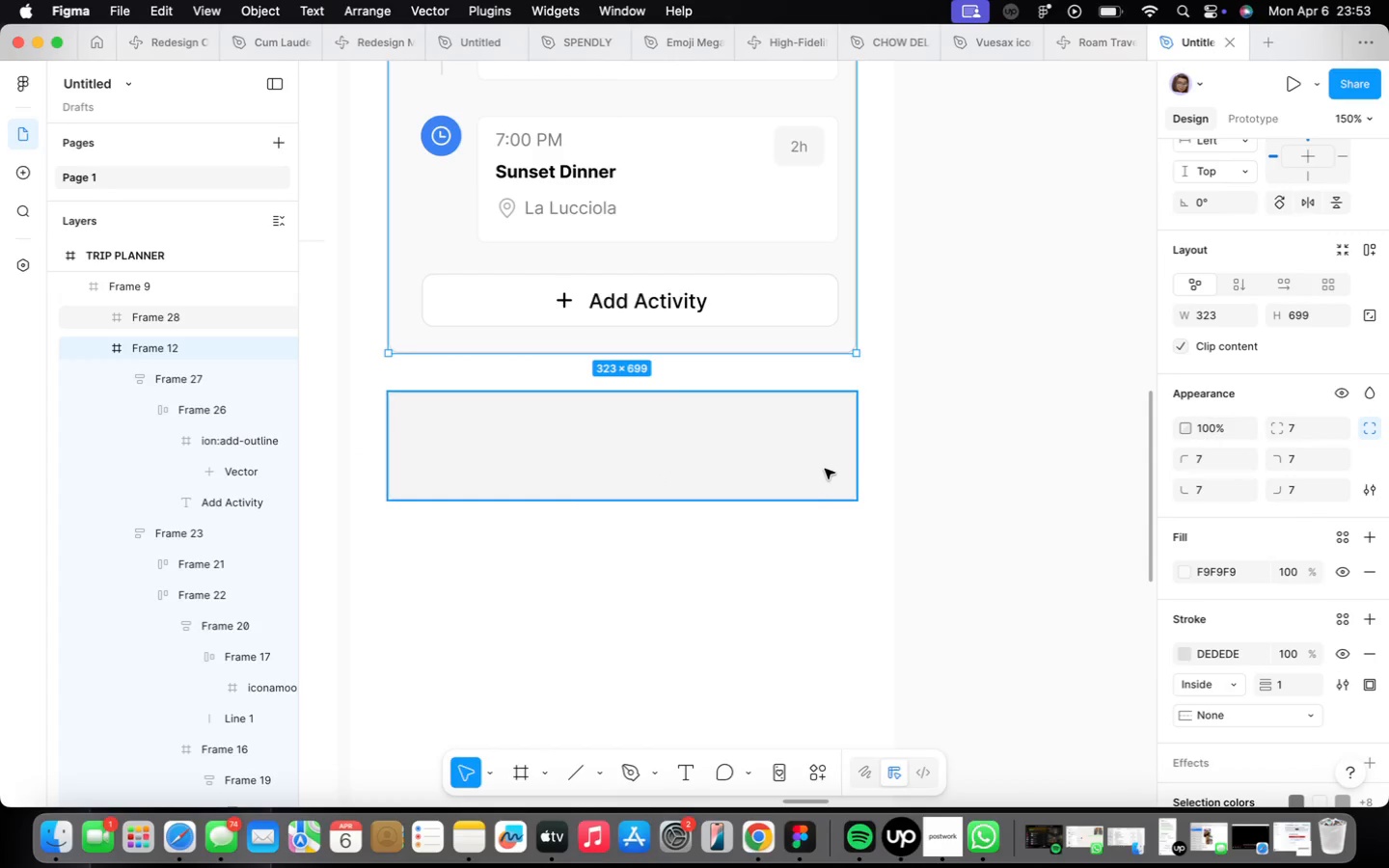 
left_click([815, 464])
 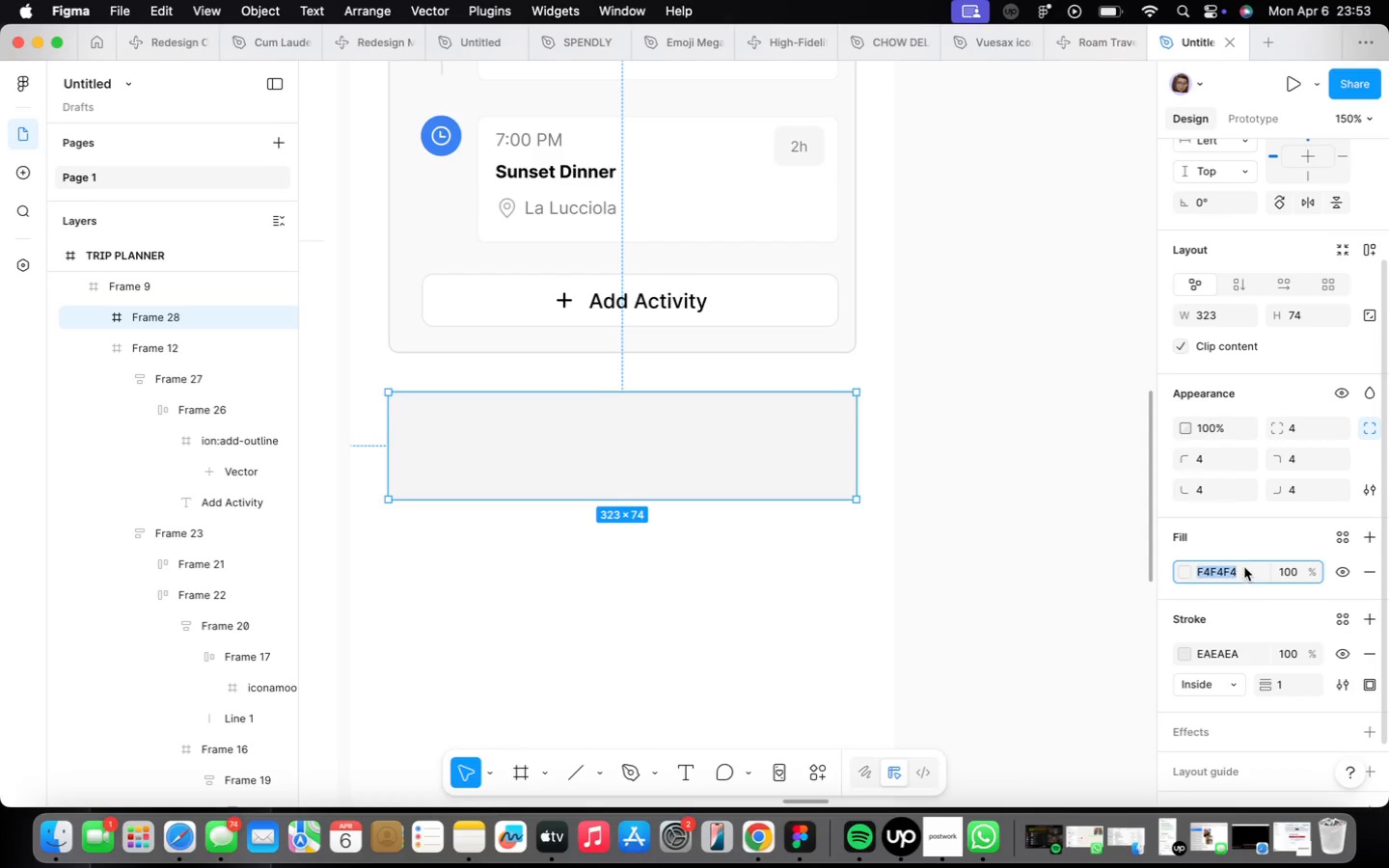 
type(F9F9F9)
 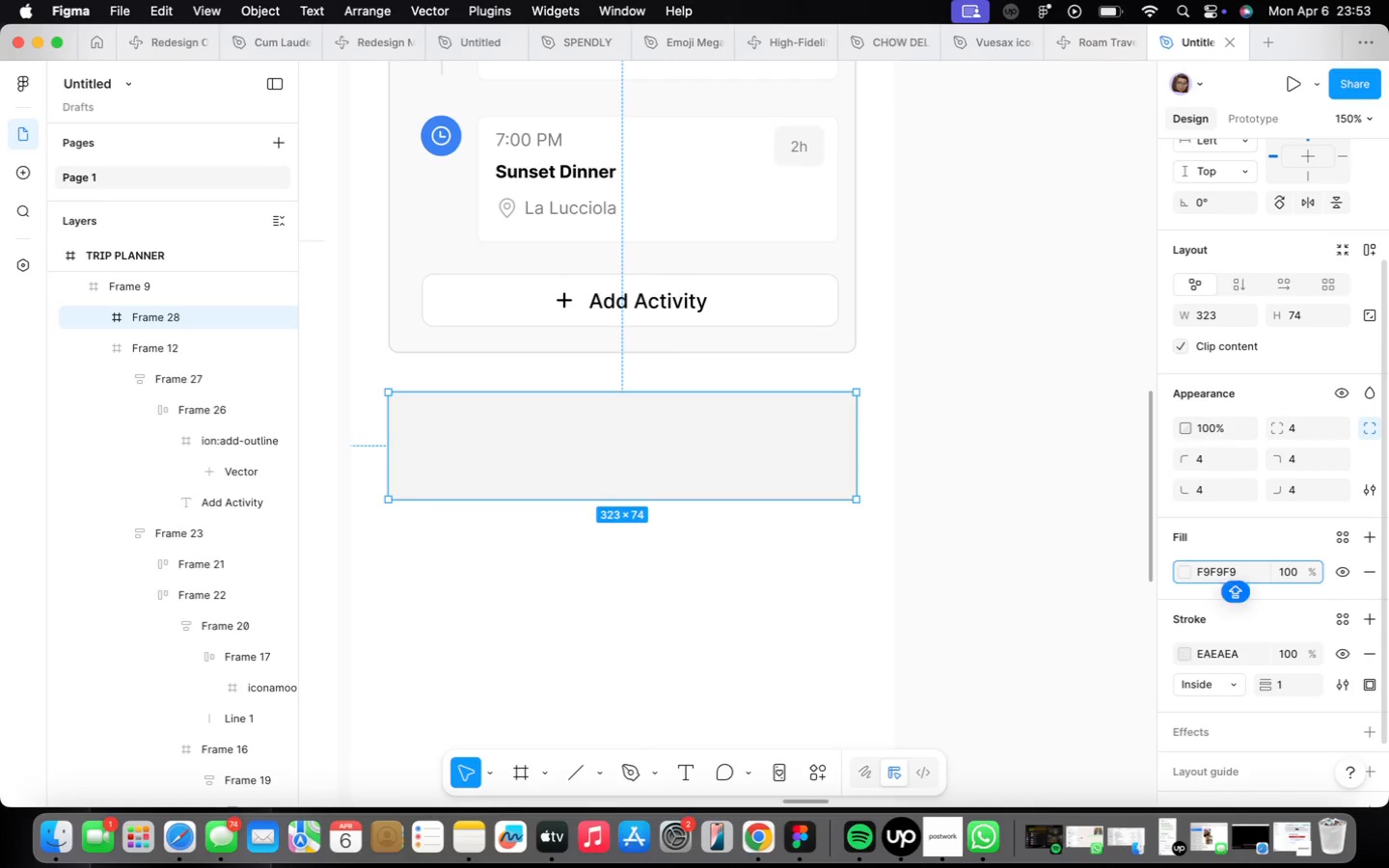 
key(Enter)
 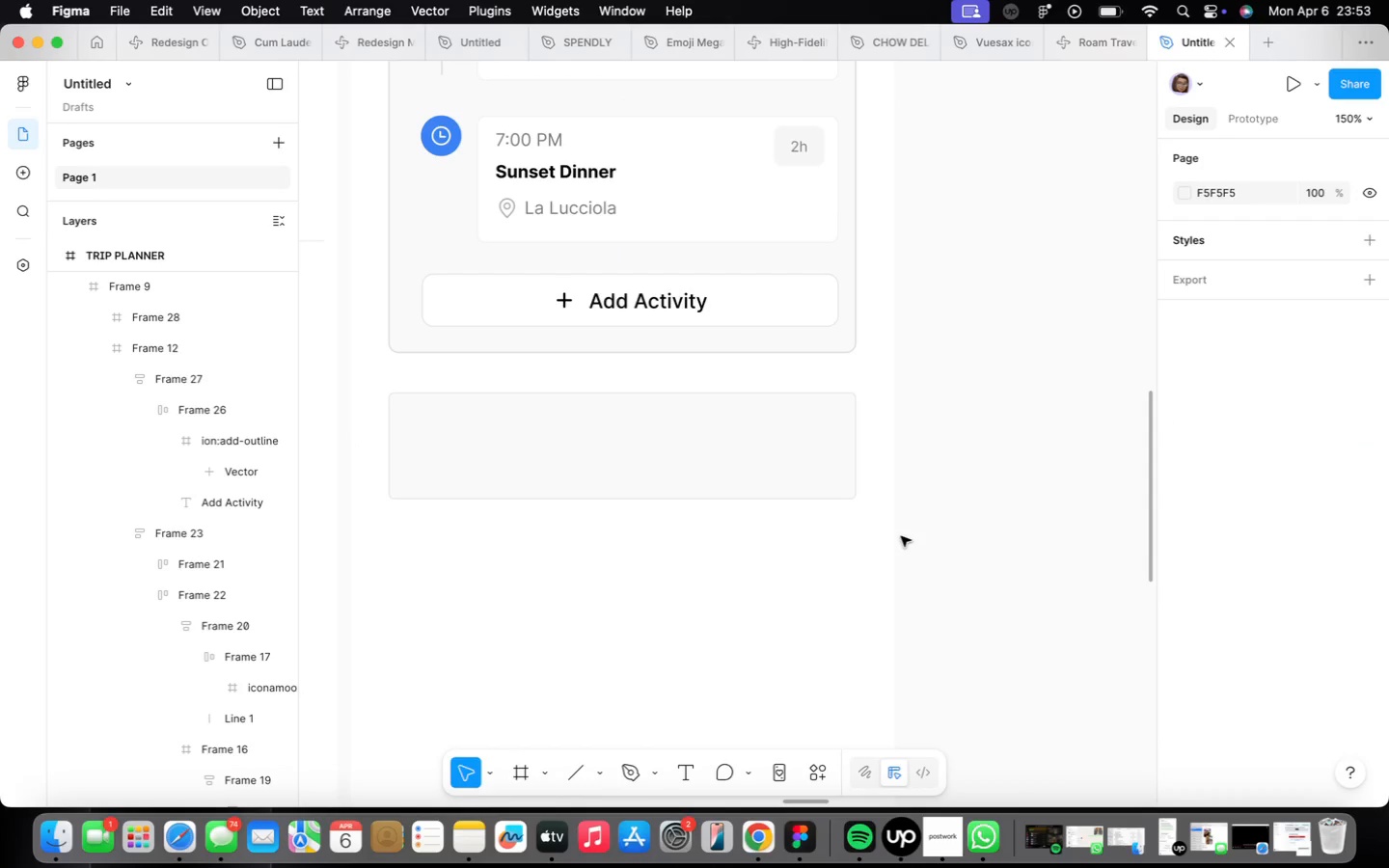 
wait(6.13)
 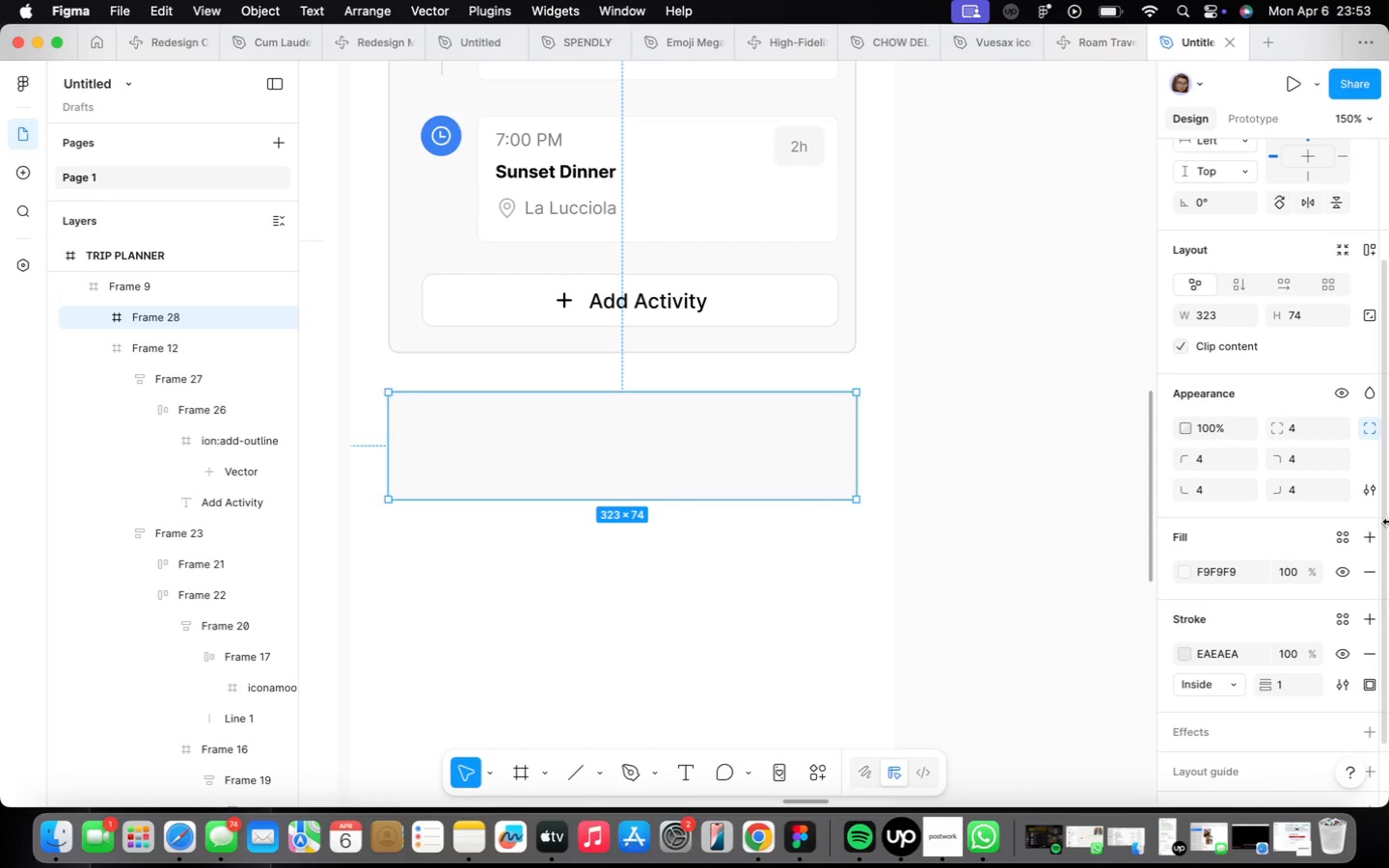 
scroll: coordinate [752, 492], scroll_direction: down, amount: 12.0
 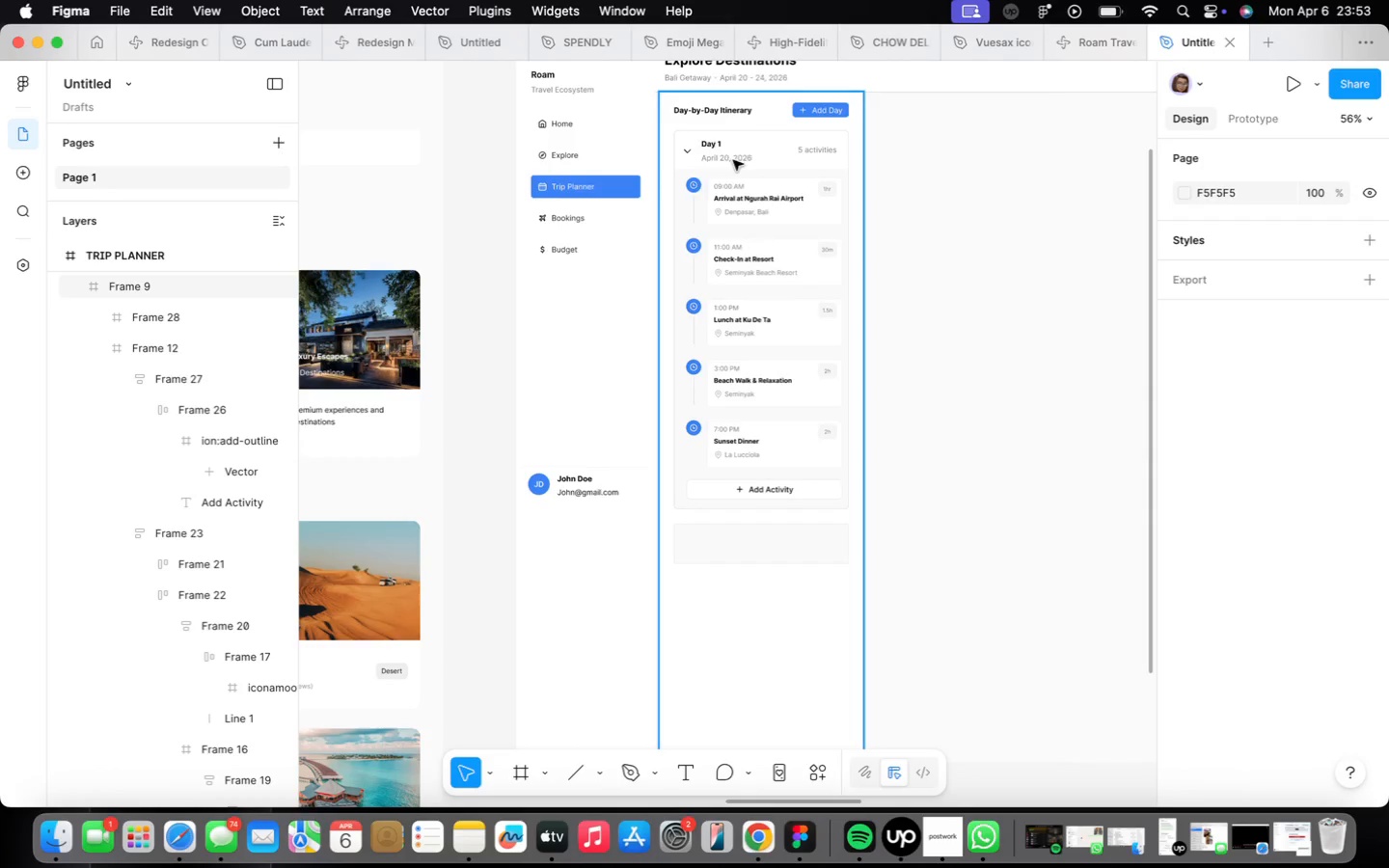 
scroll: coordinate [703, 166], scroll_direction: up, amount: 7.0
 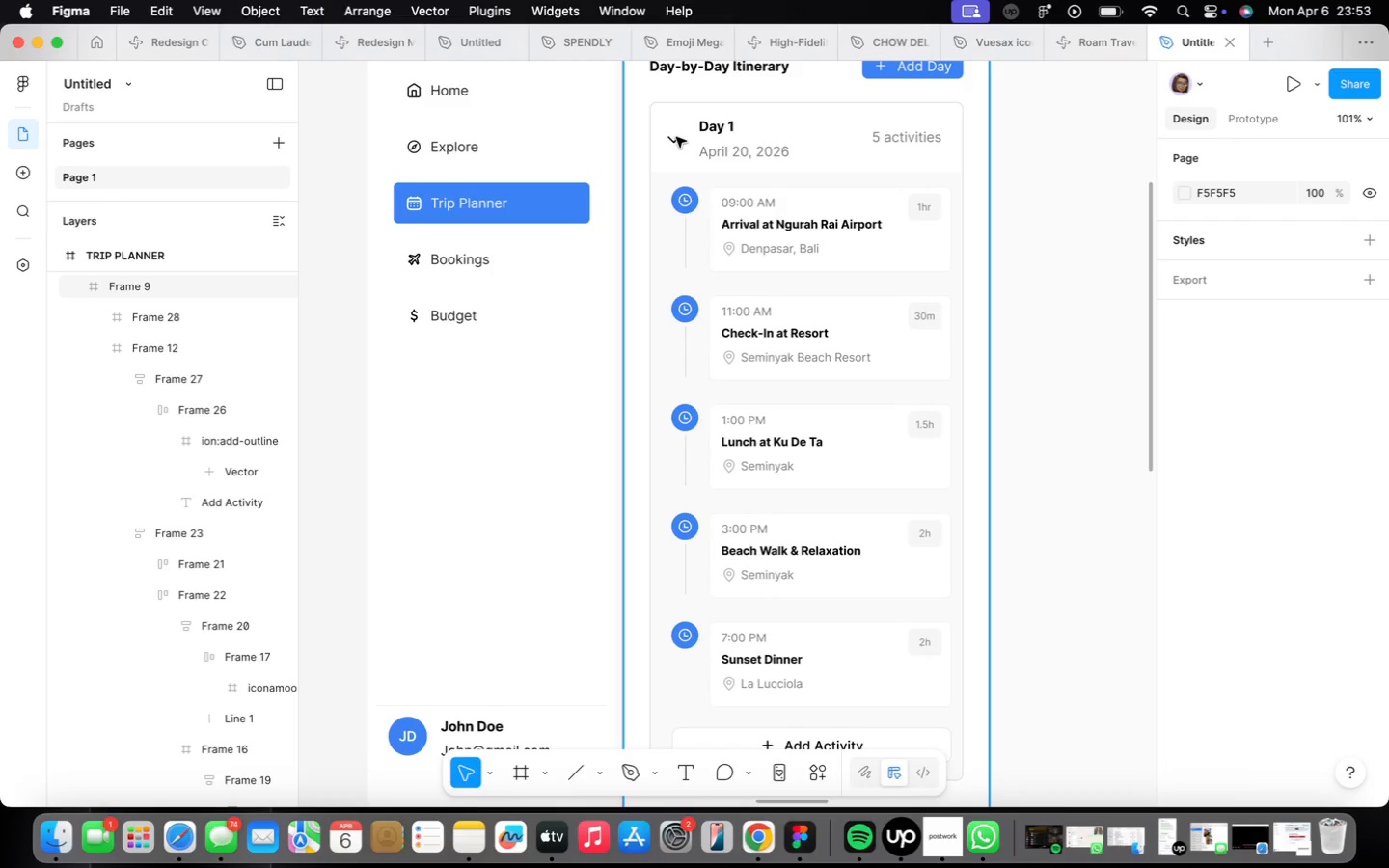 
double_click([675, 136])
 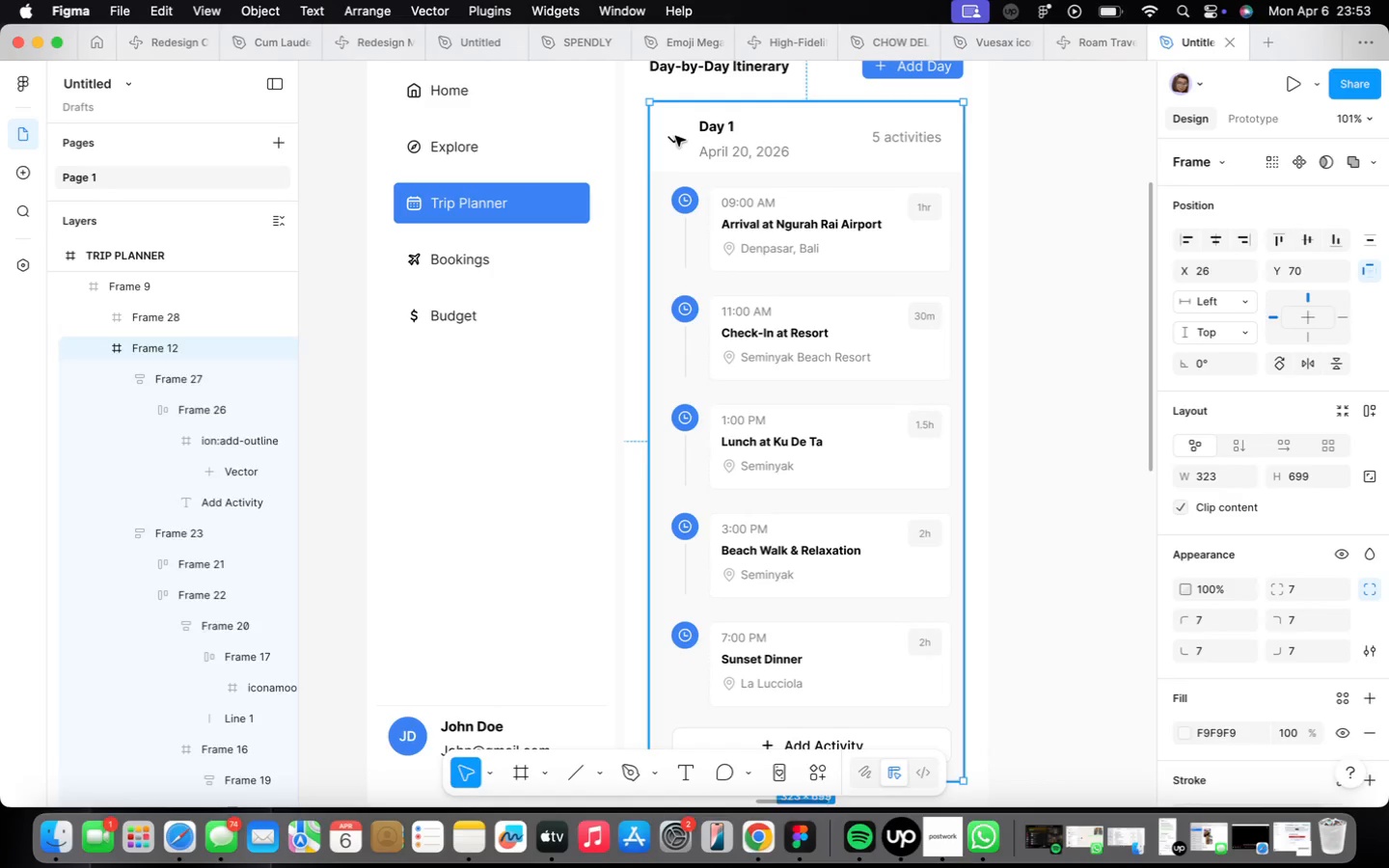 
triple_click([675, 136])
 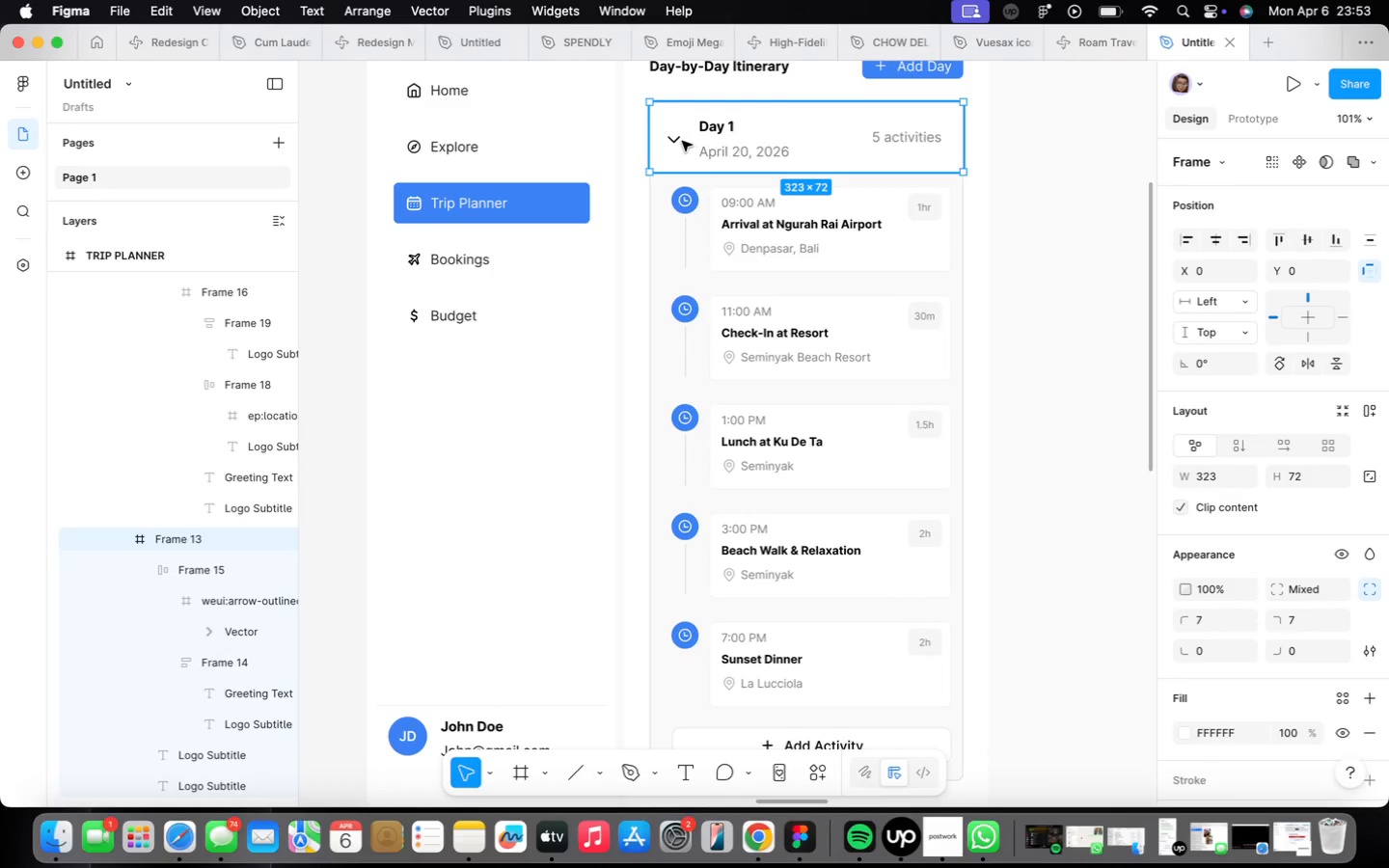 
double_click([679, 141])
 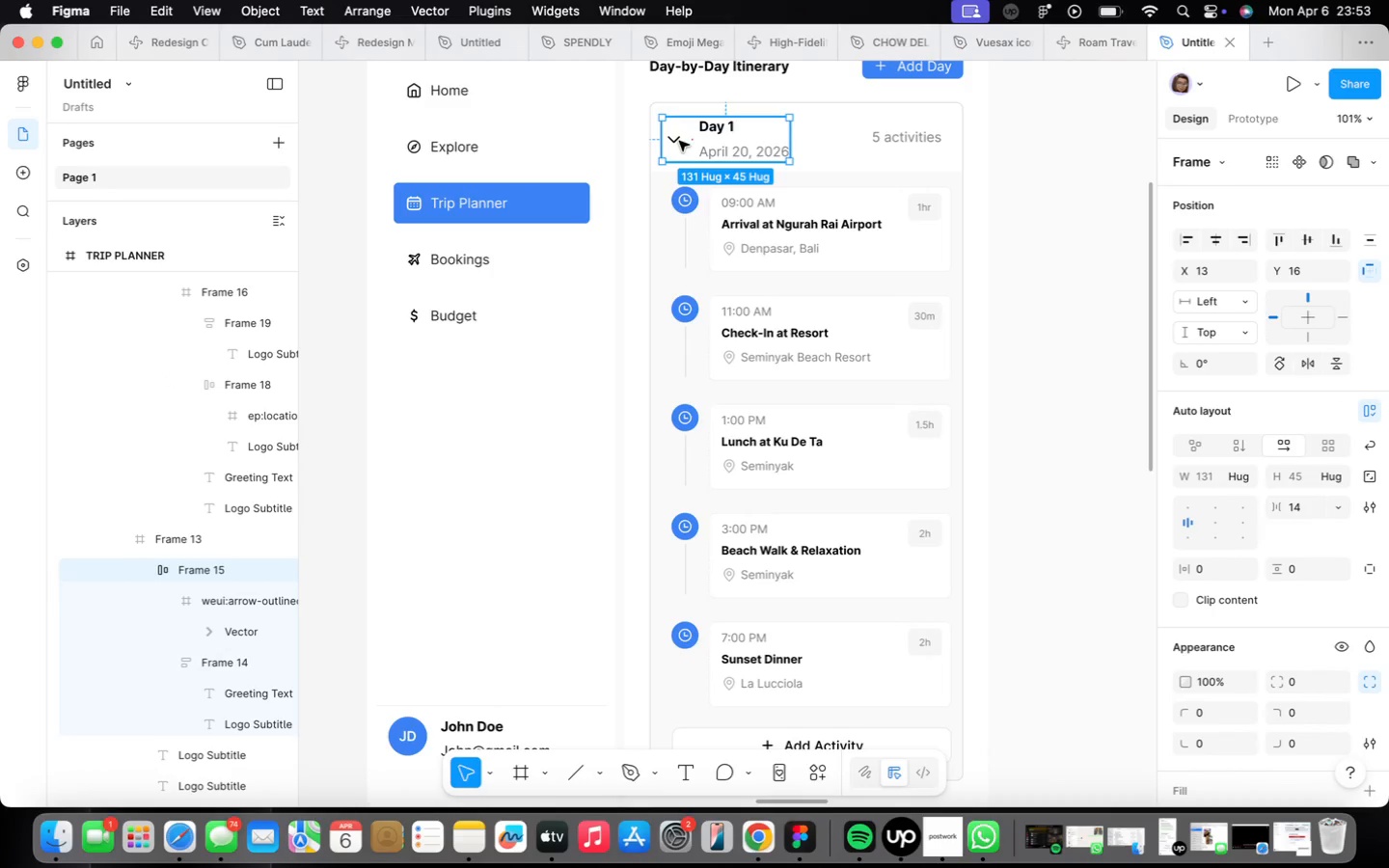 
left_click([679, 141])
 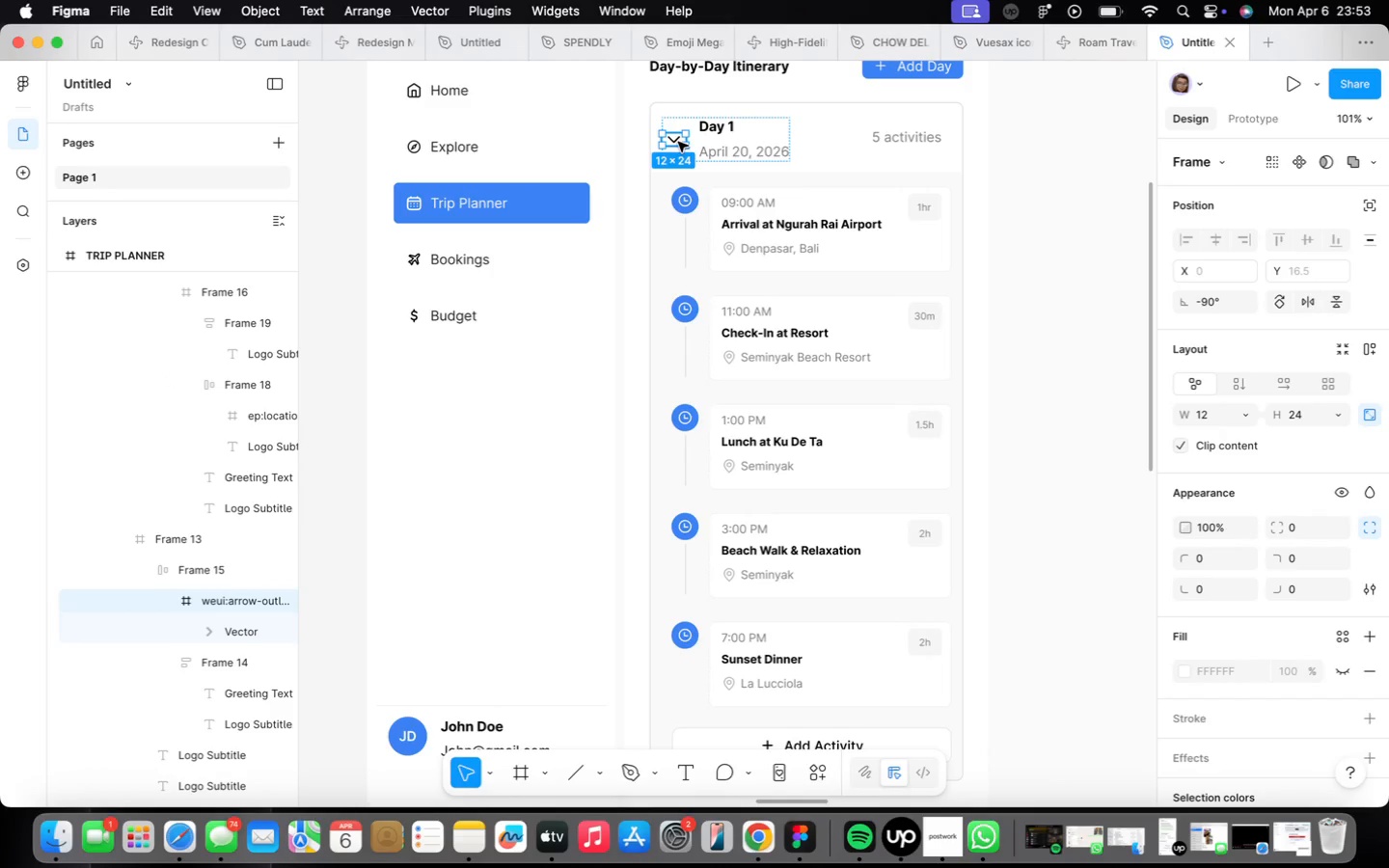 
right_click([678, 142])
 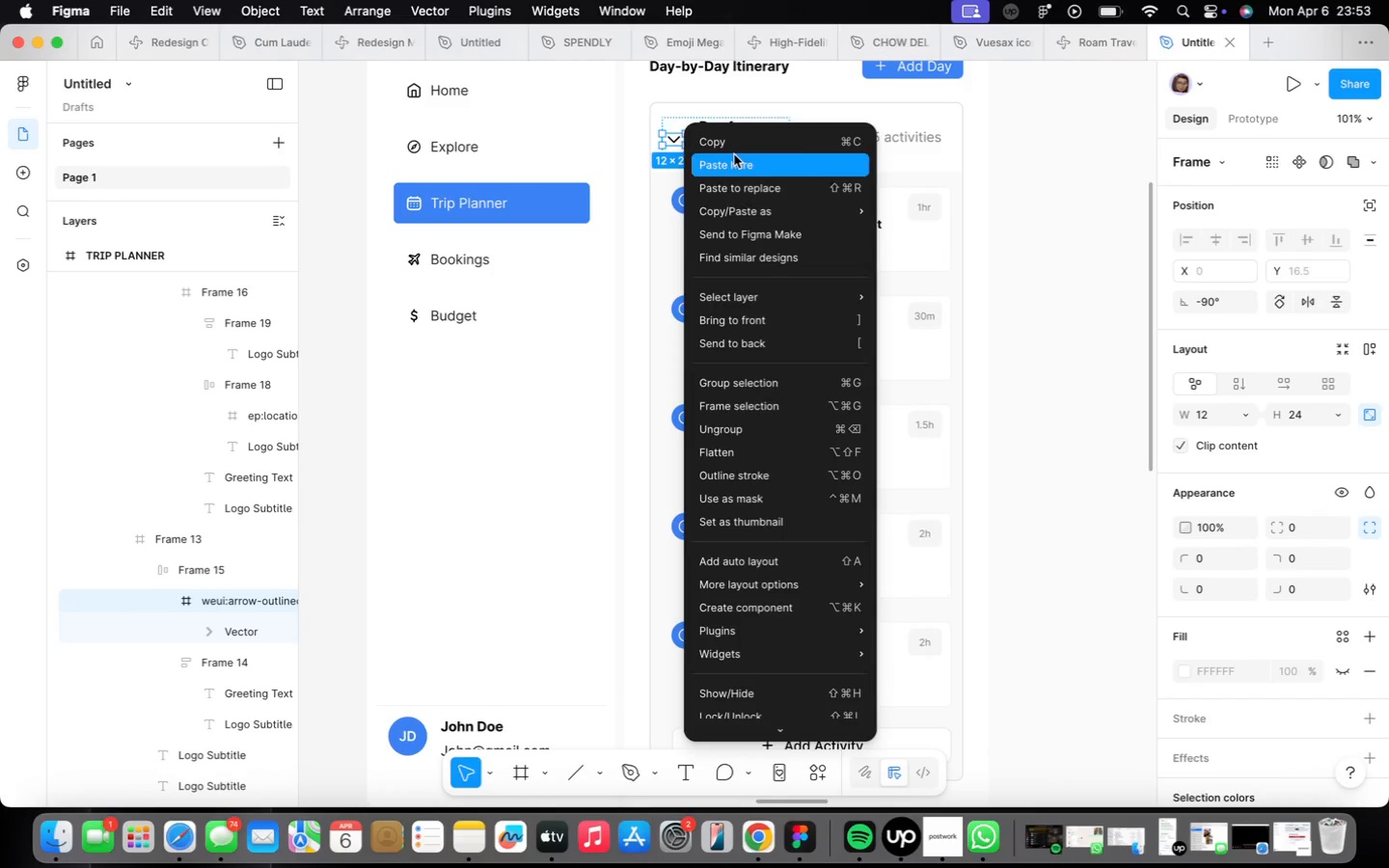 
left_click([731, 144])
 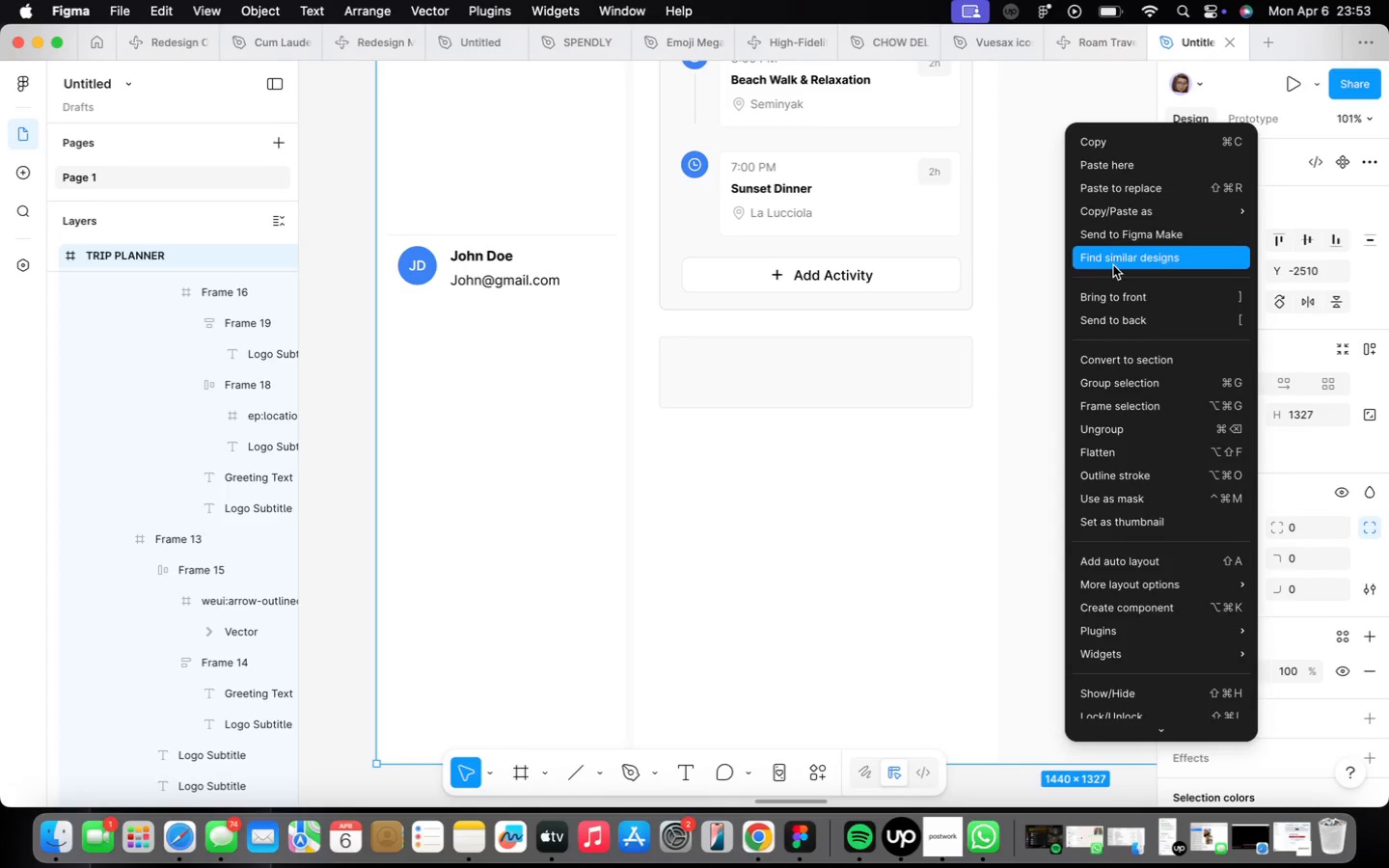 
wait(5.09)
 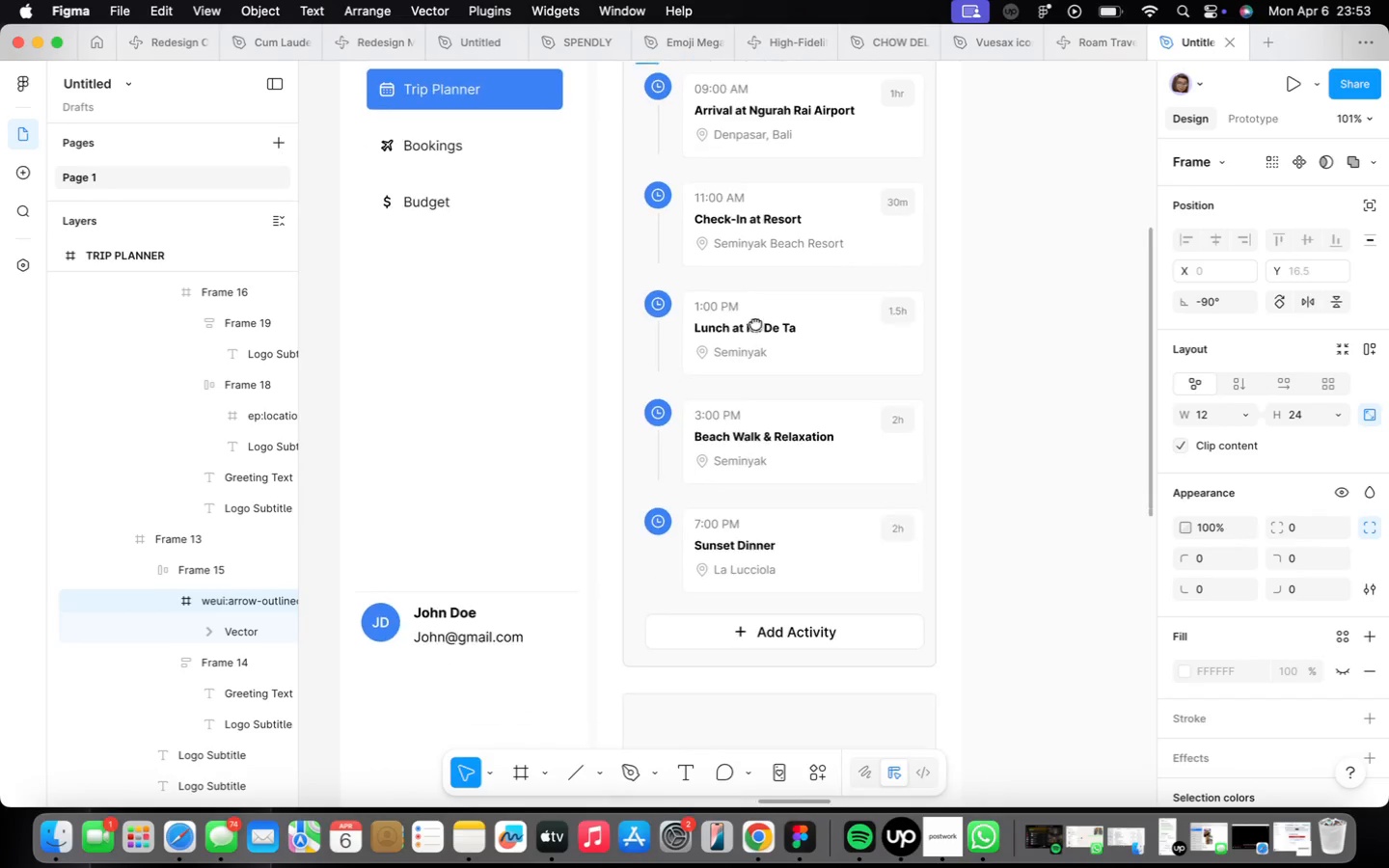 
left_click([1132, 195])
 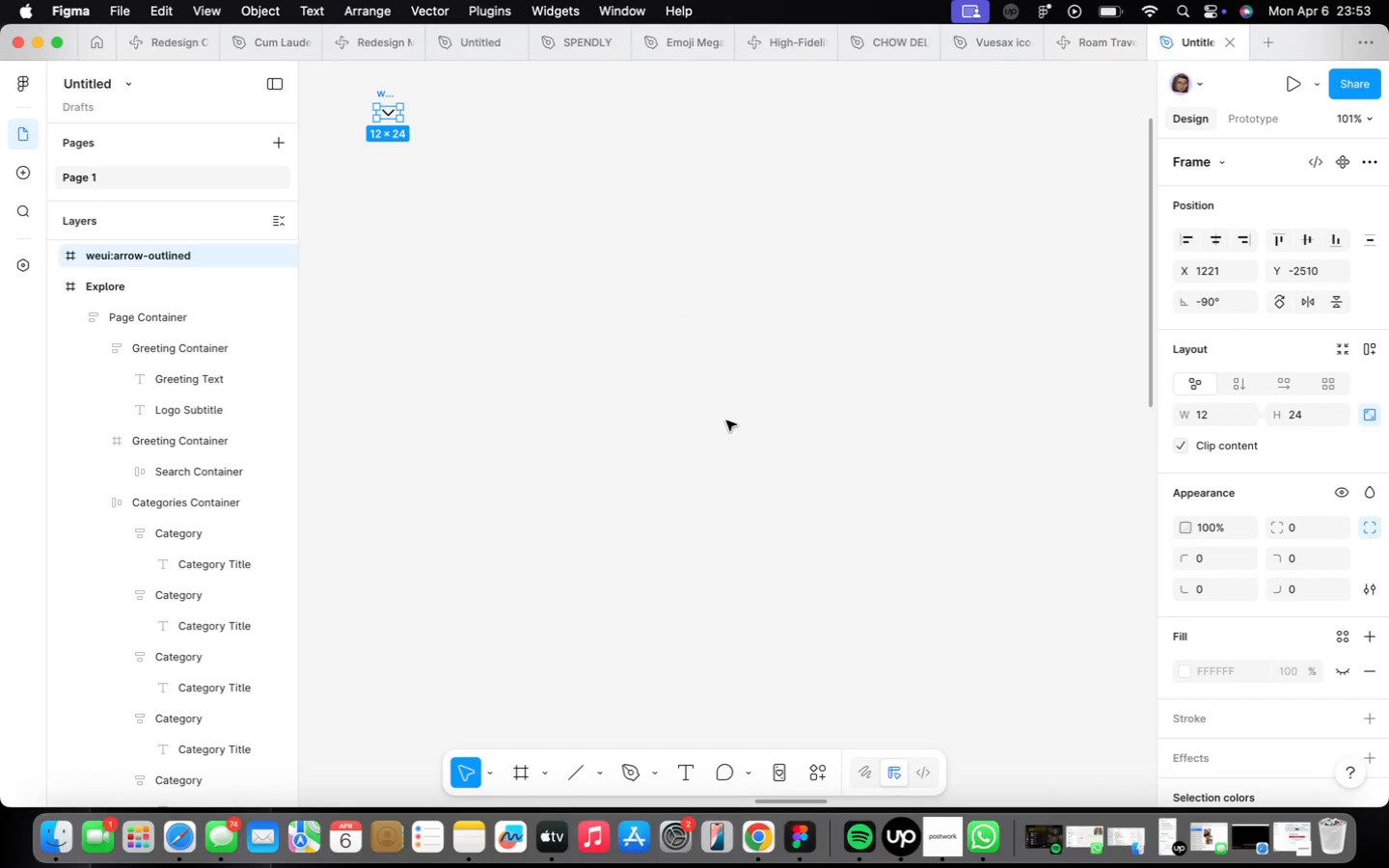 
hold_key(key=CommandLeft, duration=0.49)
 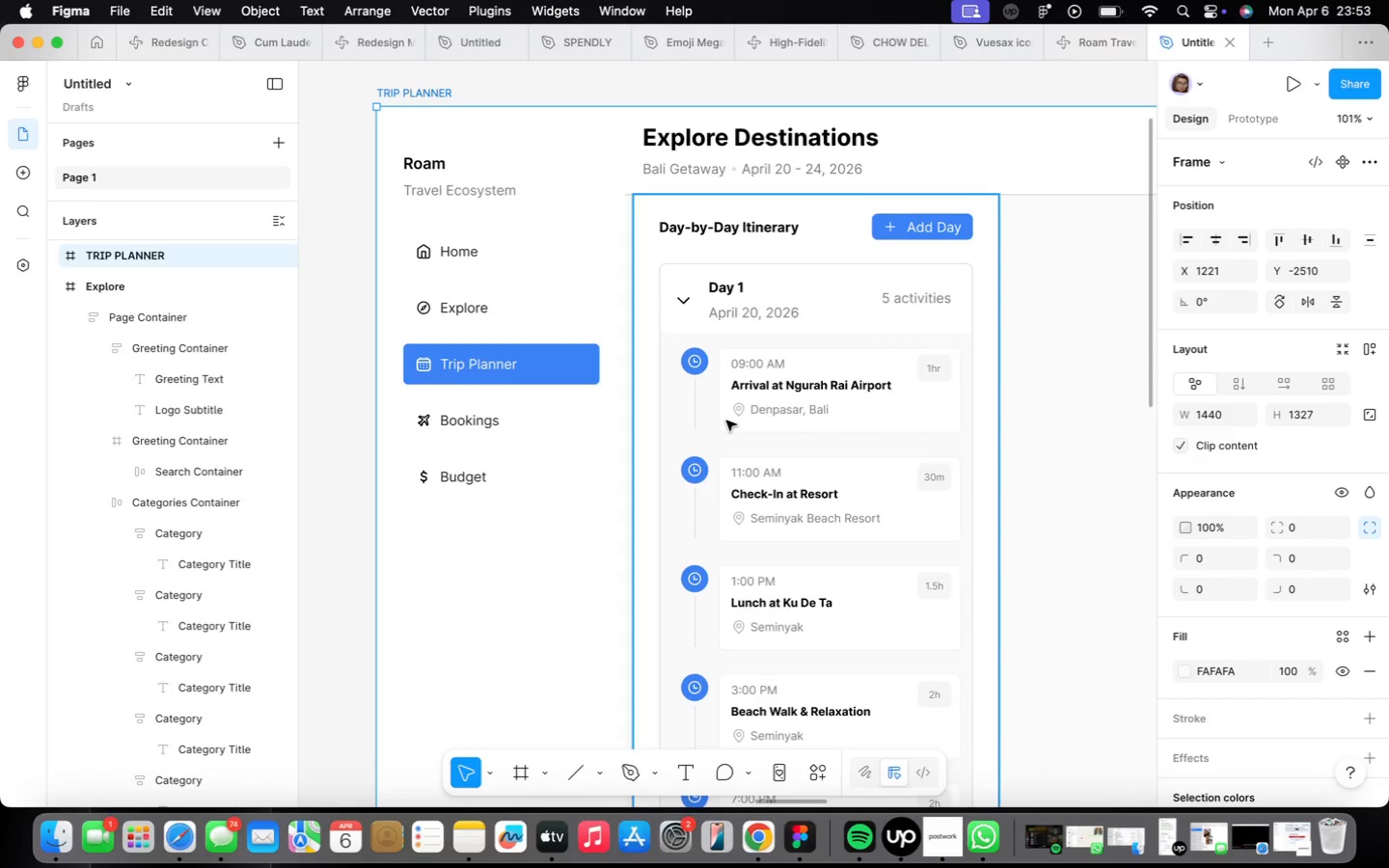 
hold_key(key=Z, duration=0.39)
 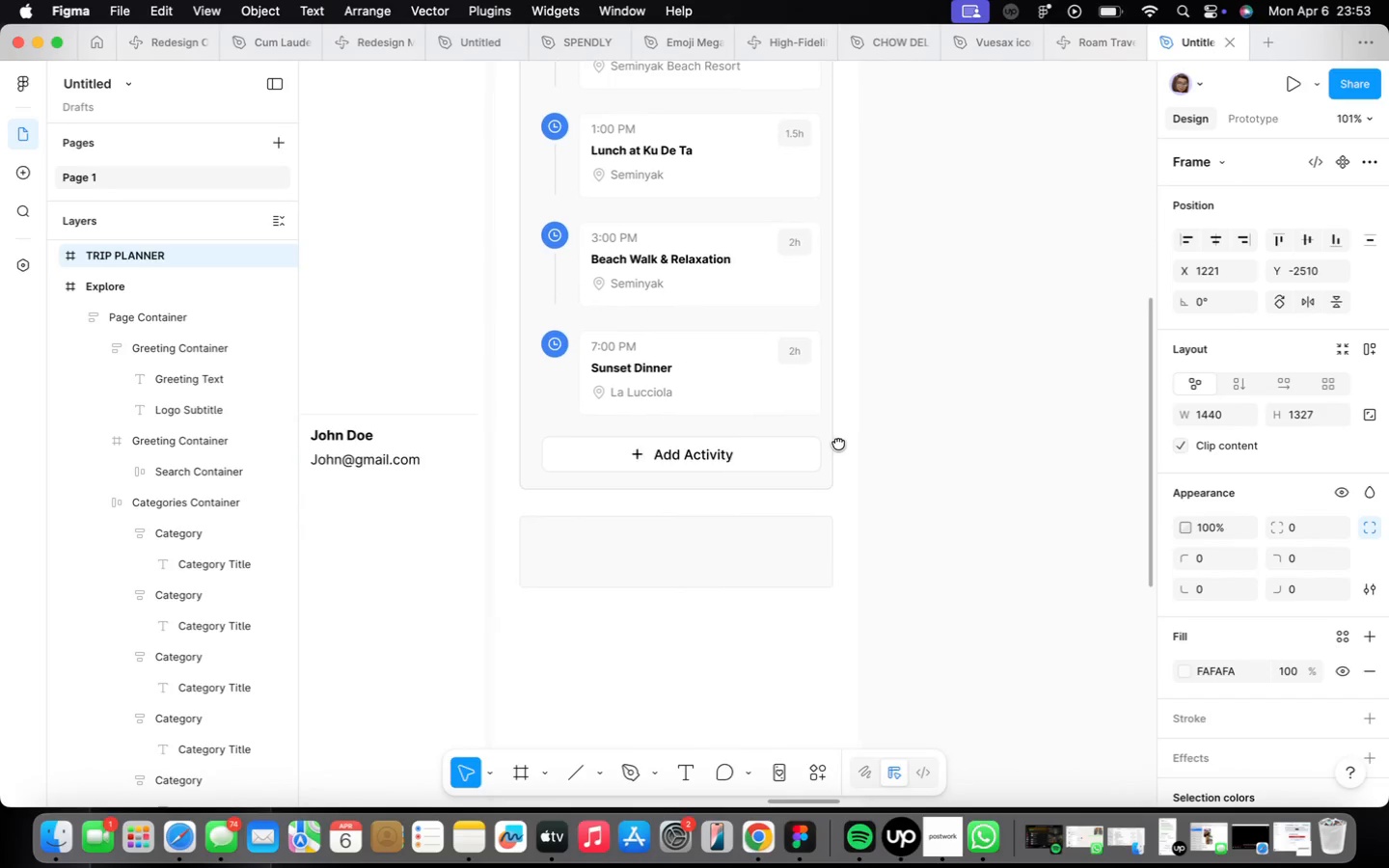 
scroll: coordinate [912, 538], scroll_direction: down, amount: 5.0
 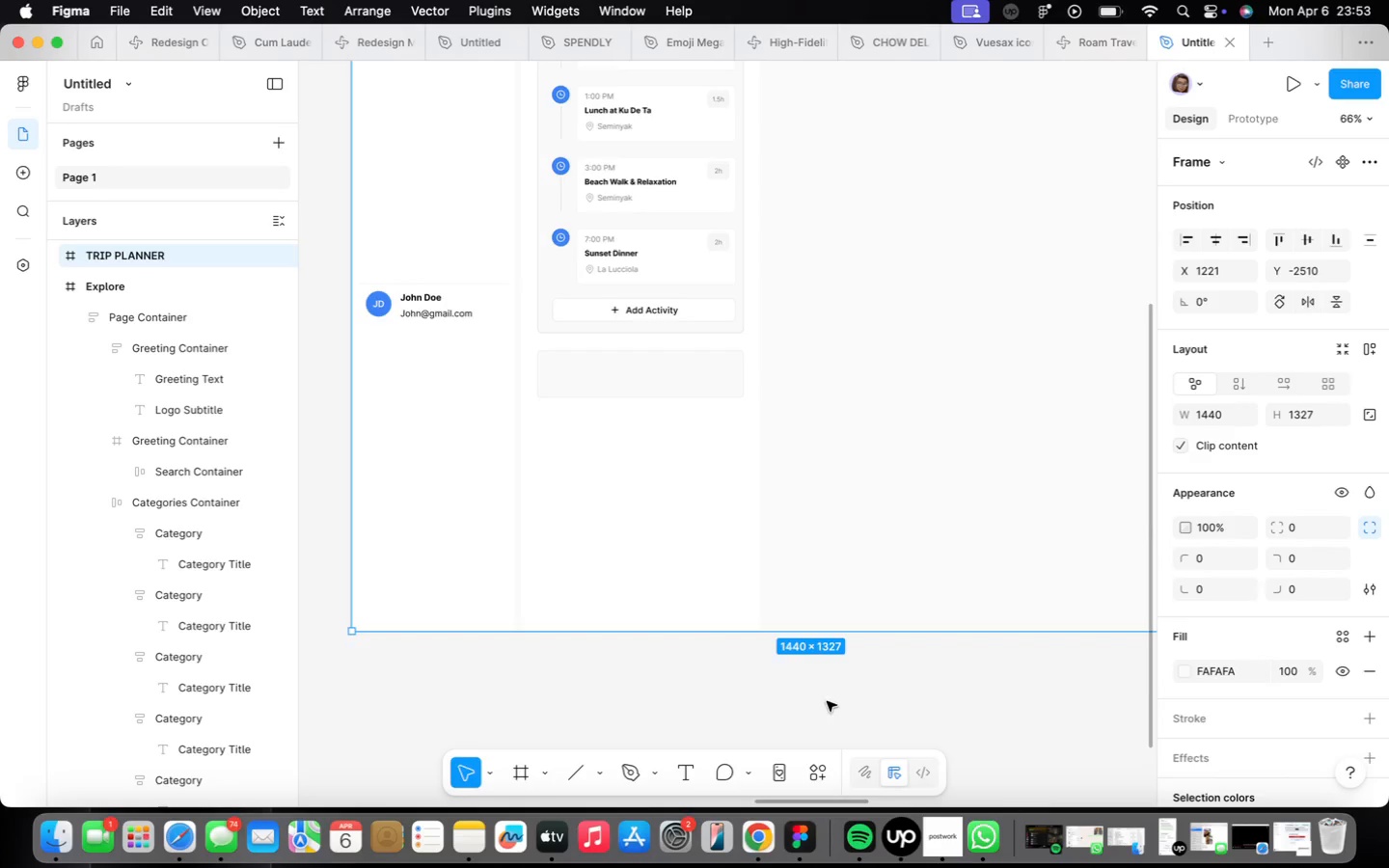 
left_click([669, 601])
 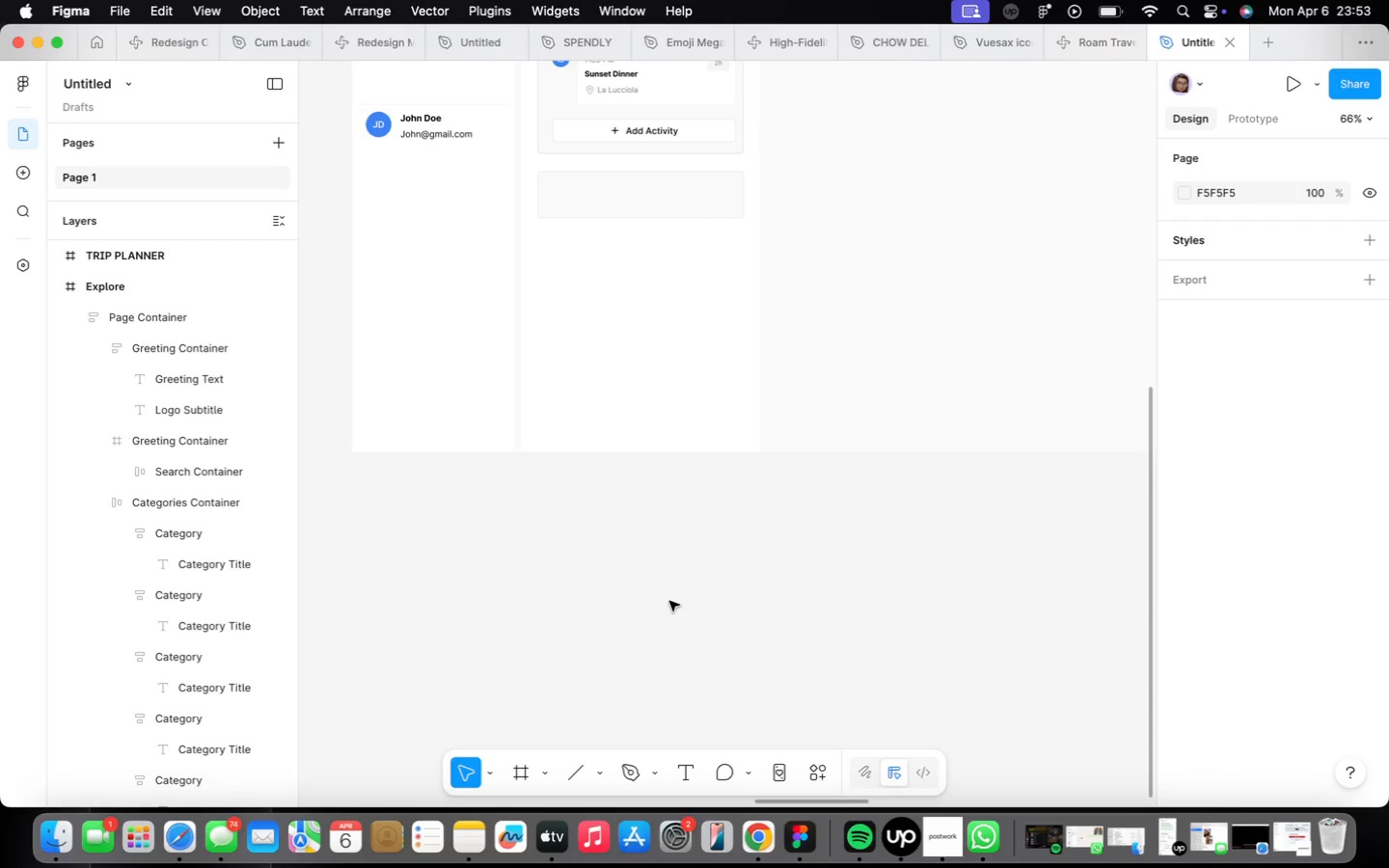 
right_click([669, 602])
 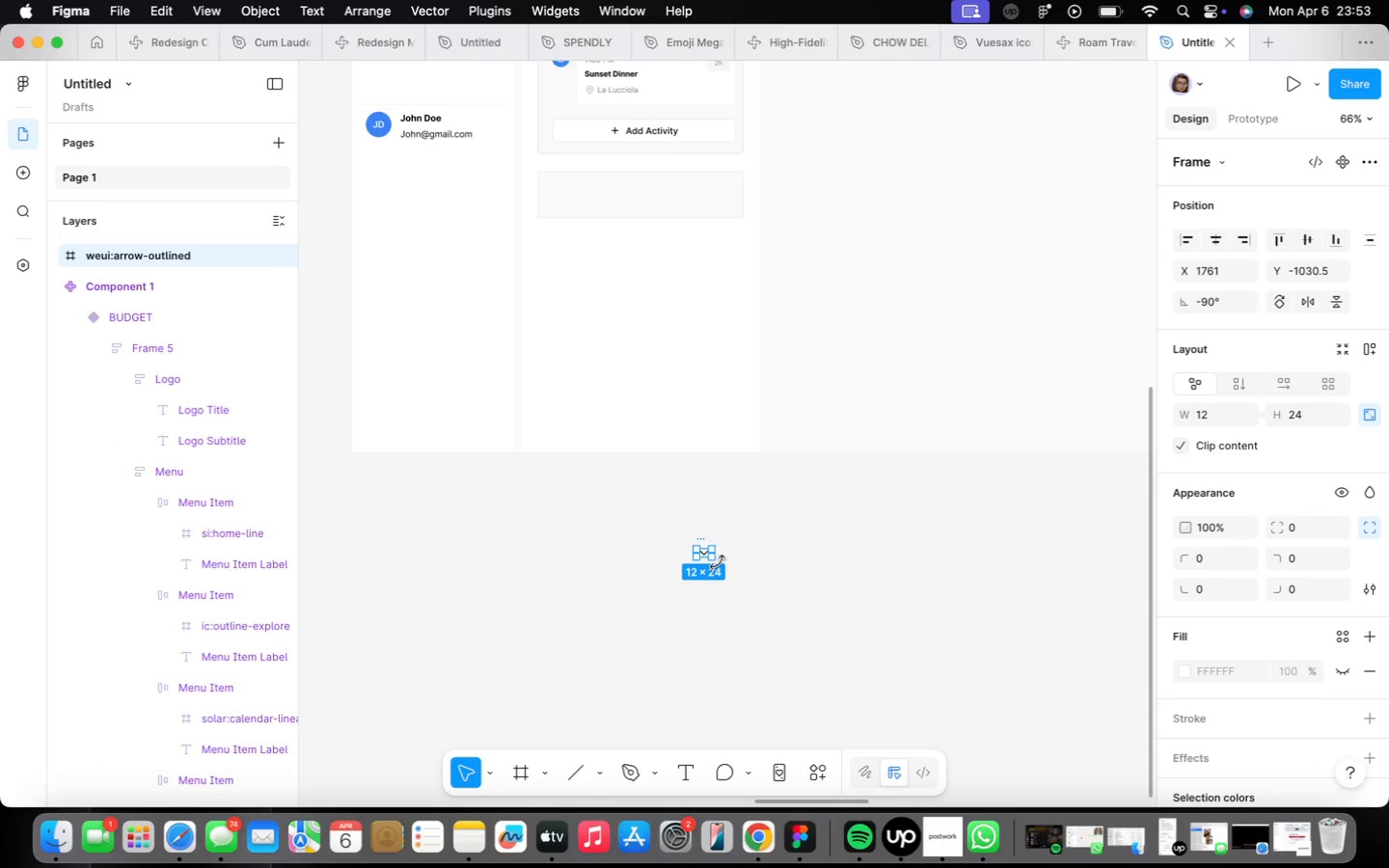 
left_click_drag(start_coordinate=[704, 554], to_coordinate=[546, 238])
 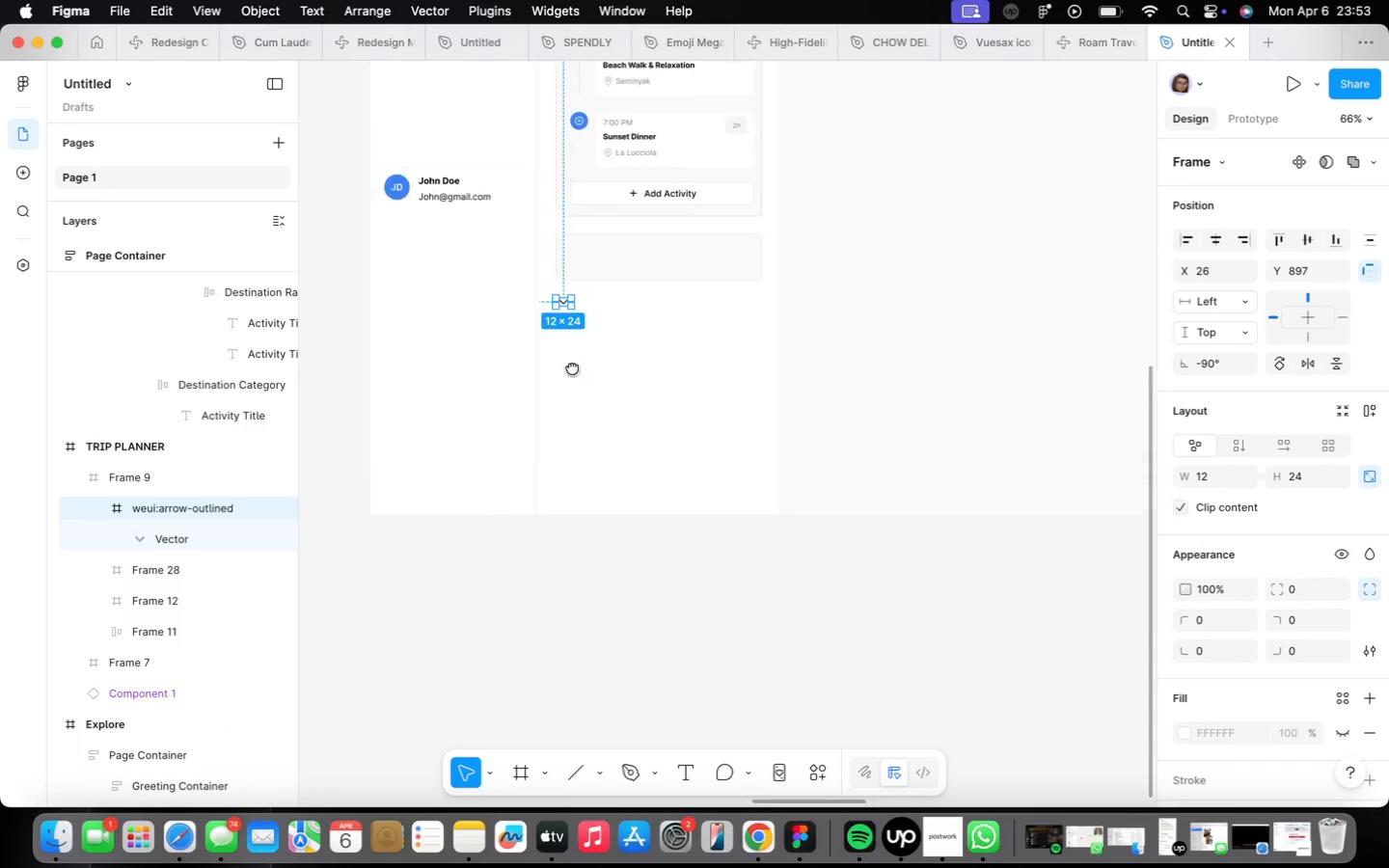 
scroll: coordinate [568, 321], scroll_direction: up, amount: 6.0
 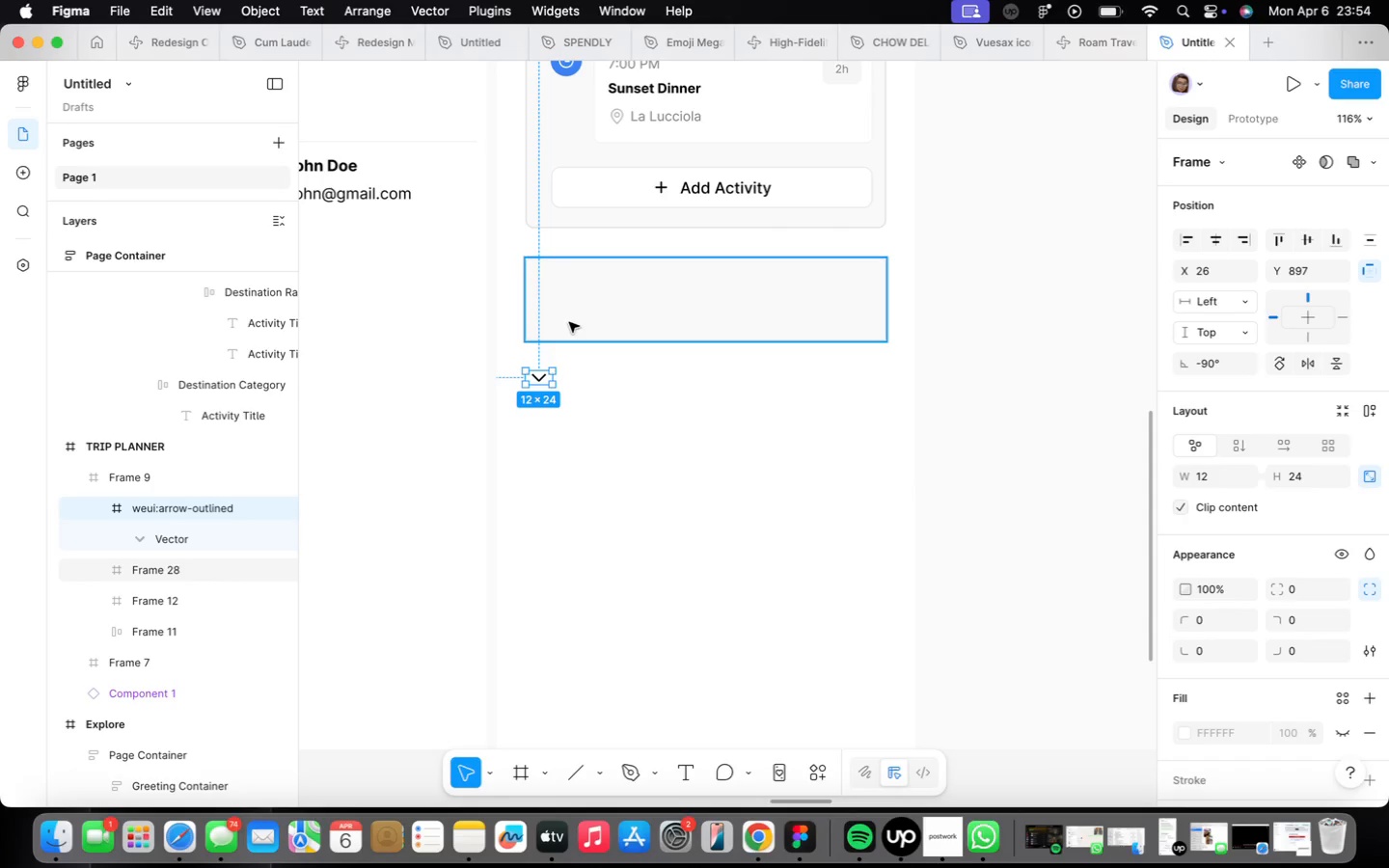 
wait(9.68)
 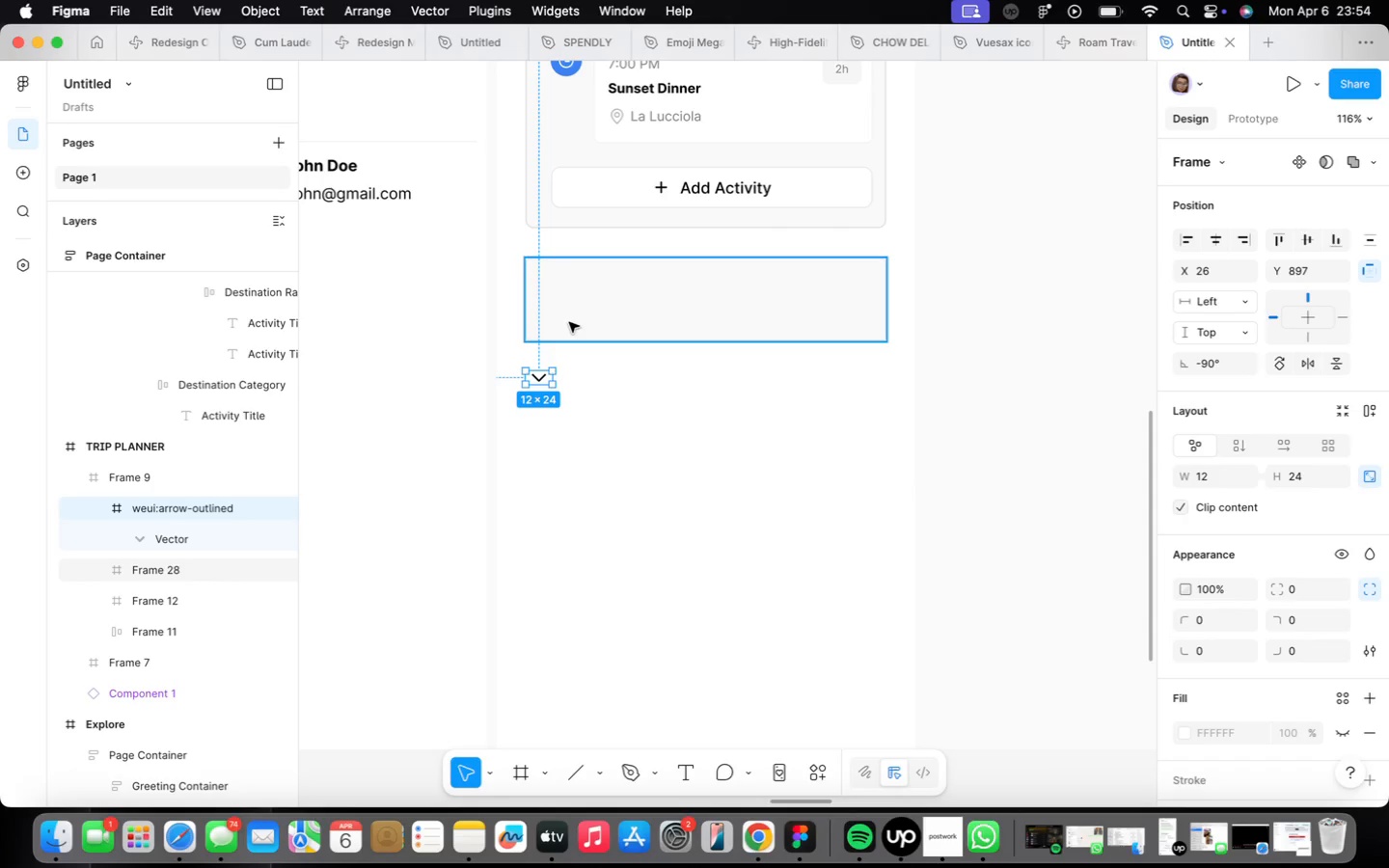 
left_click([569, 322])
 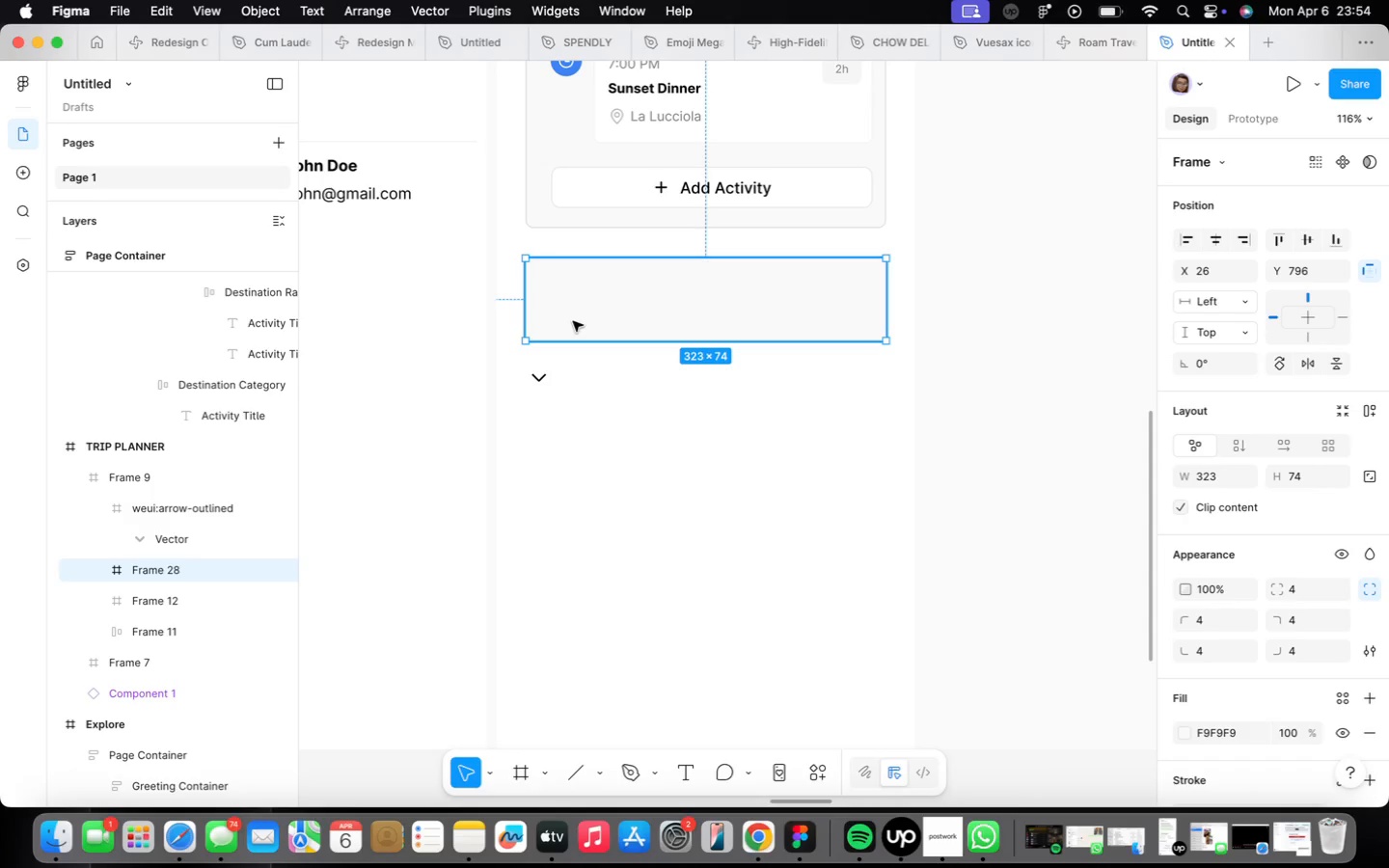 
wait(6.38)
 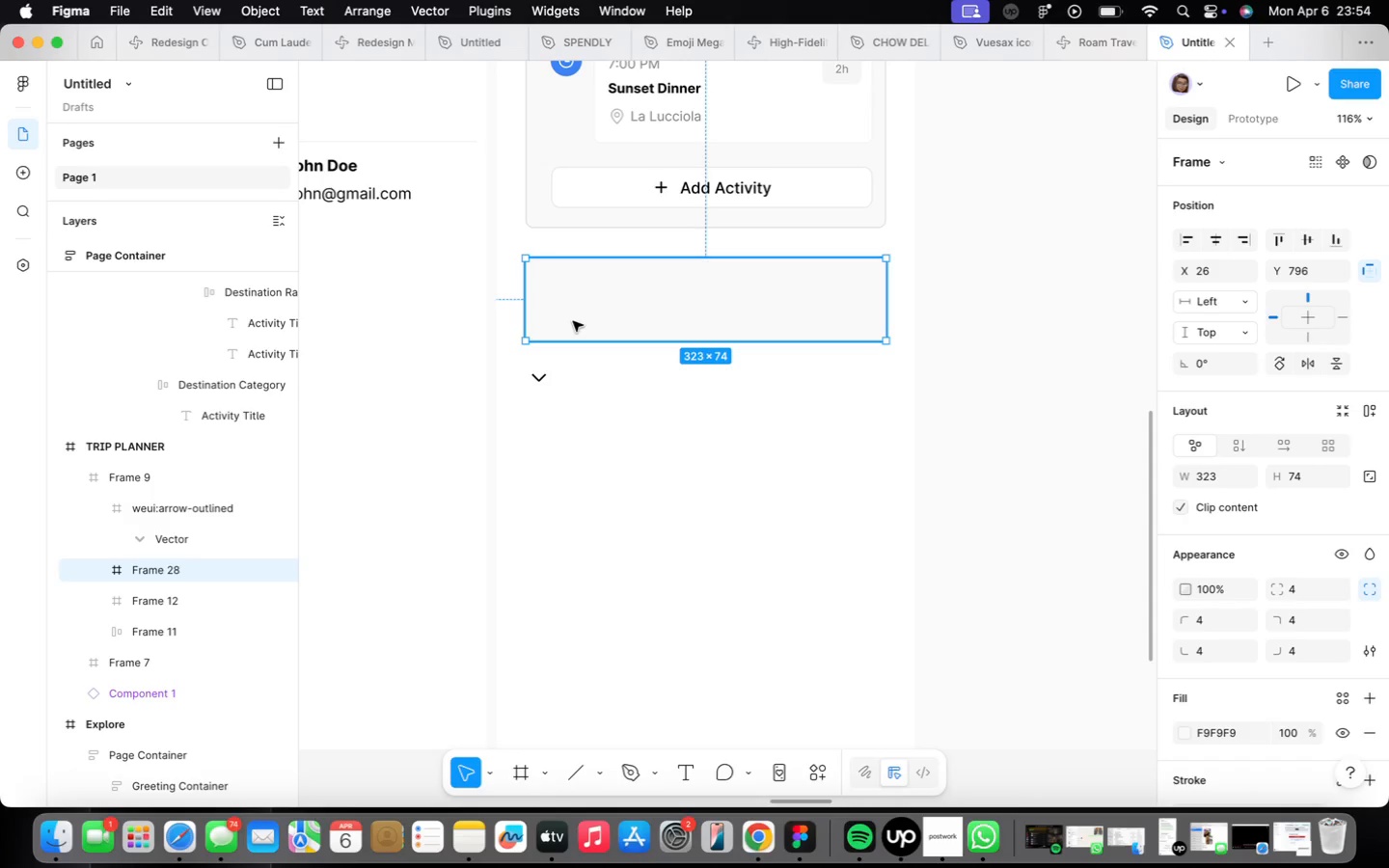 
left_click([533, 379])
 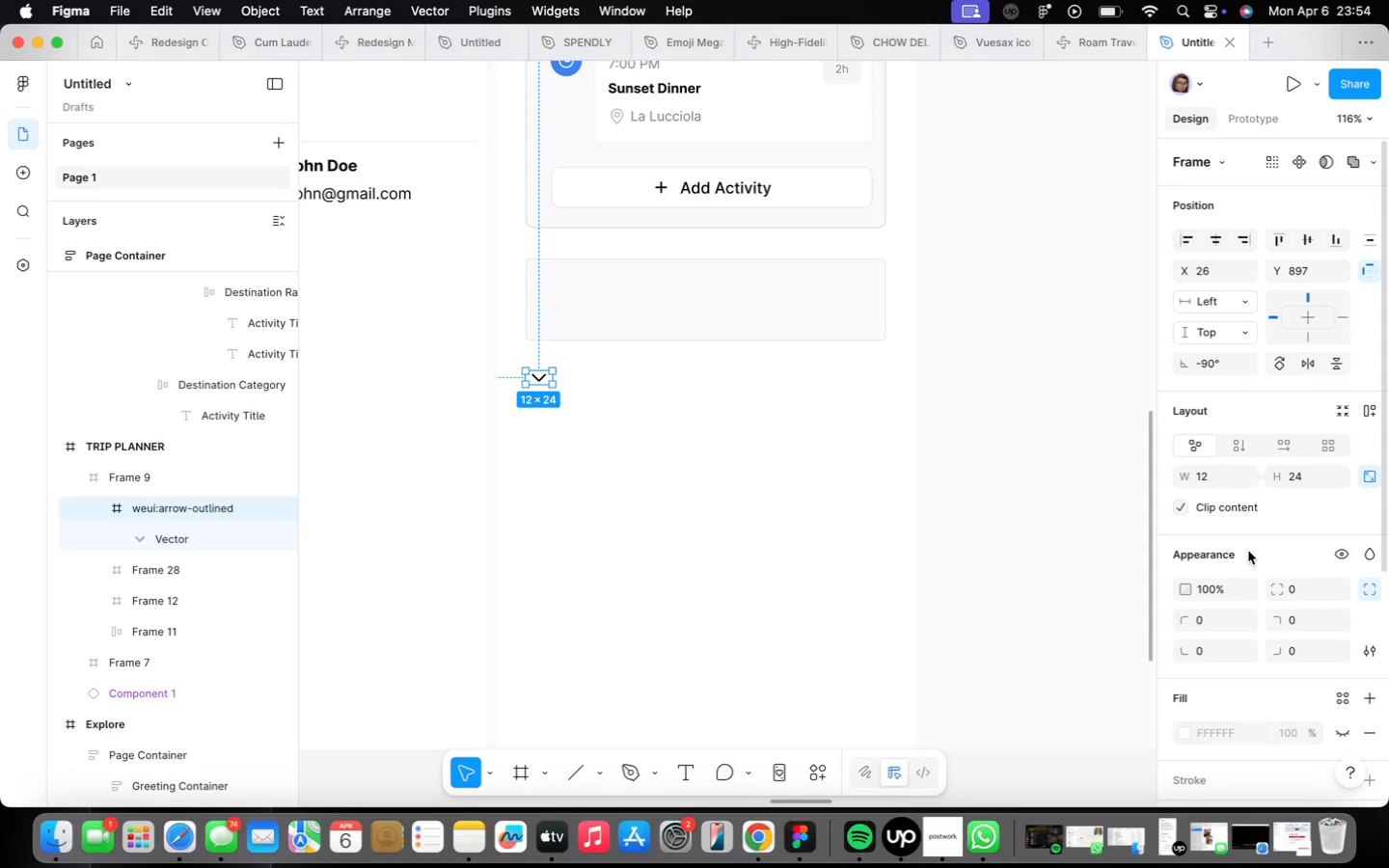 
wait(19.37)
 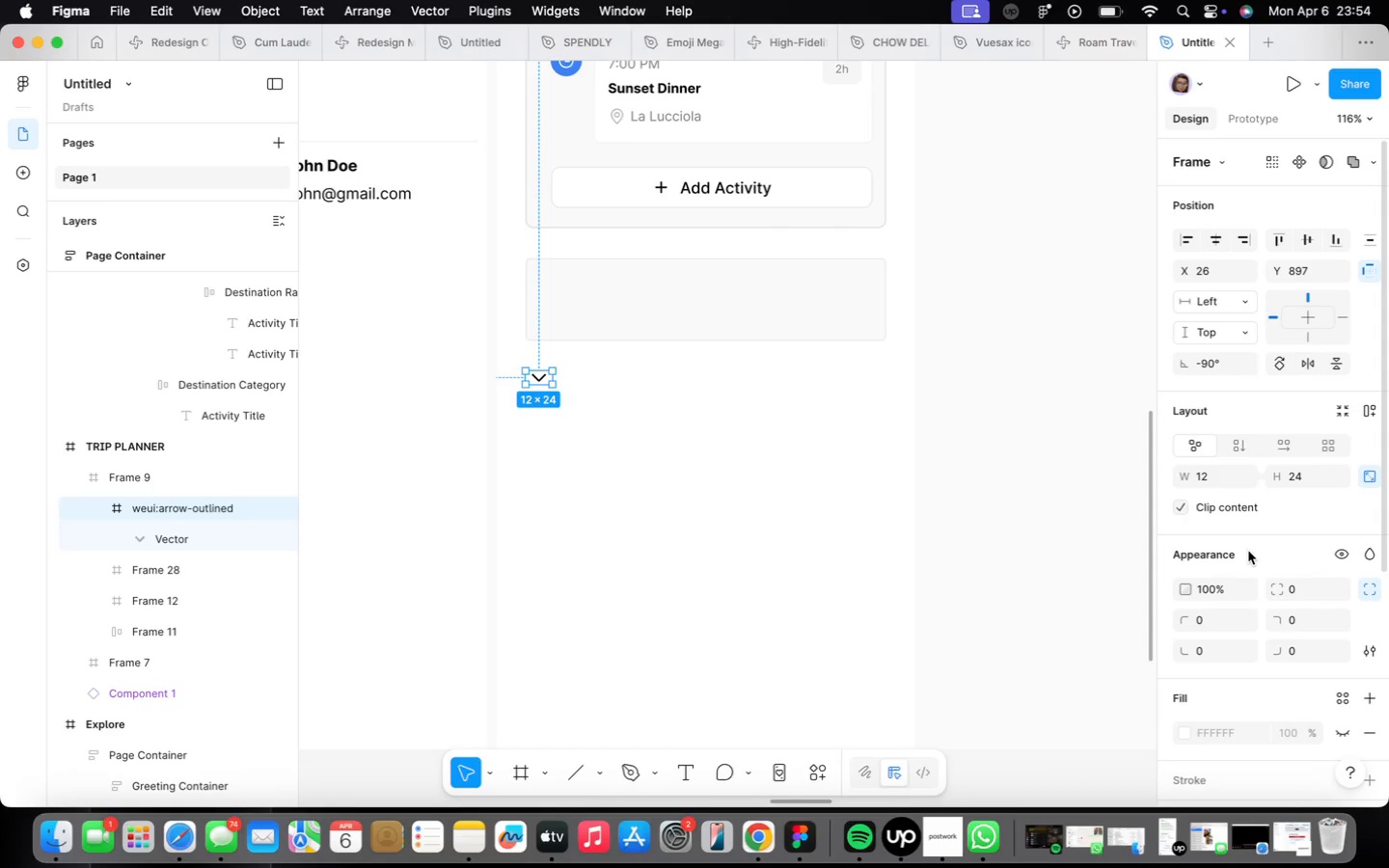 
left_click([1285, 359])
 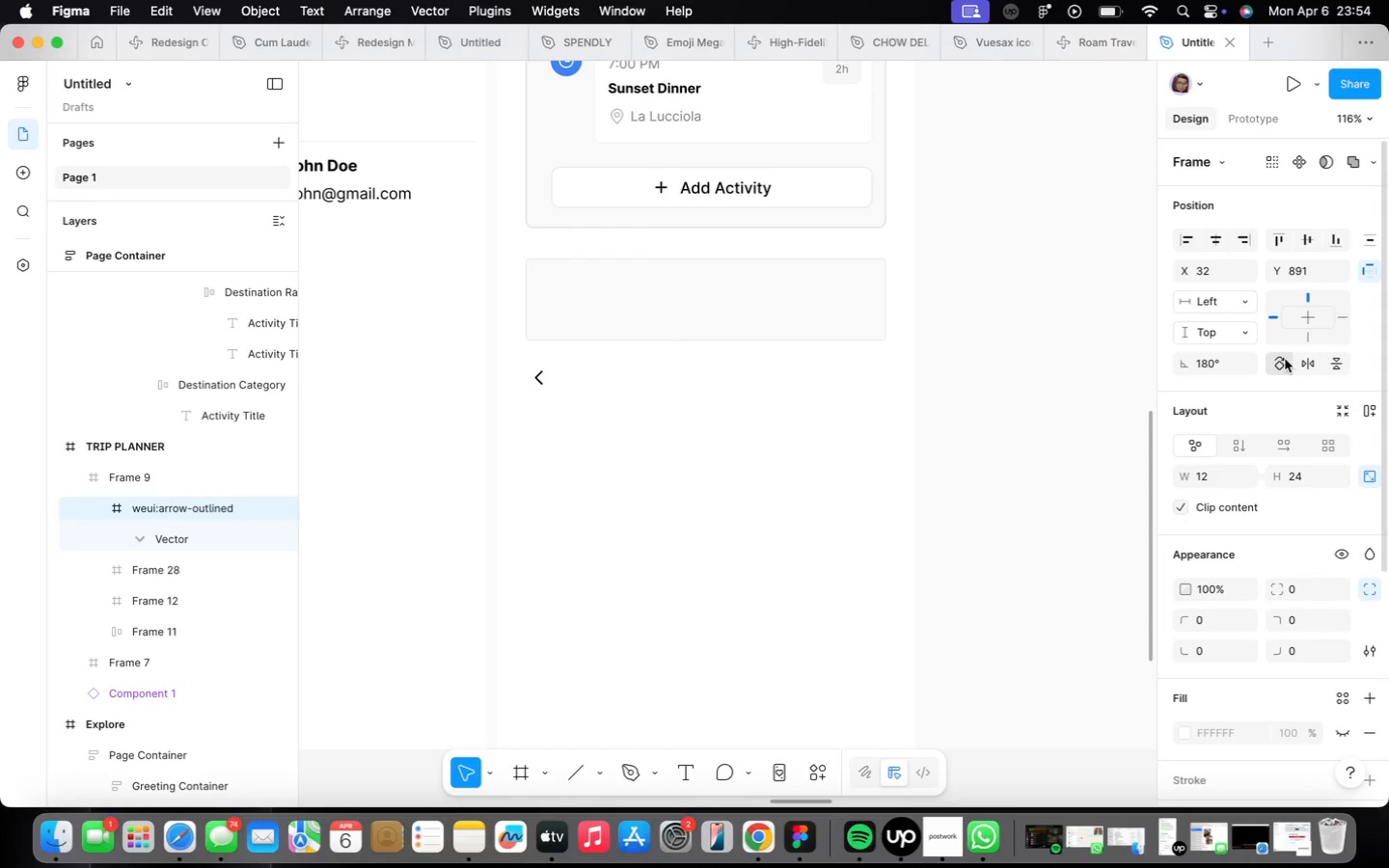 
left_click([1285, 359])
 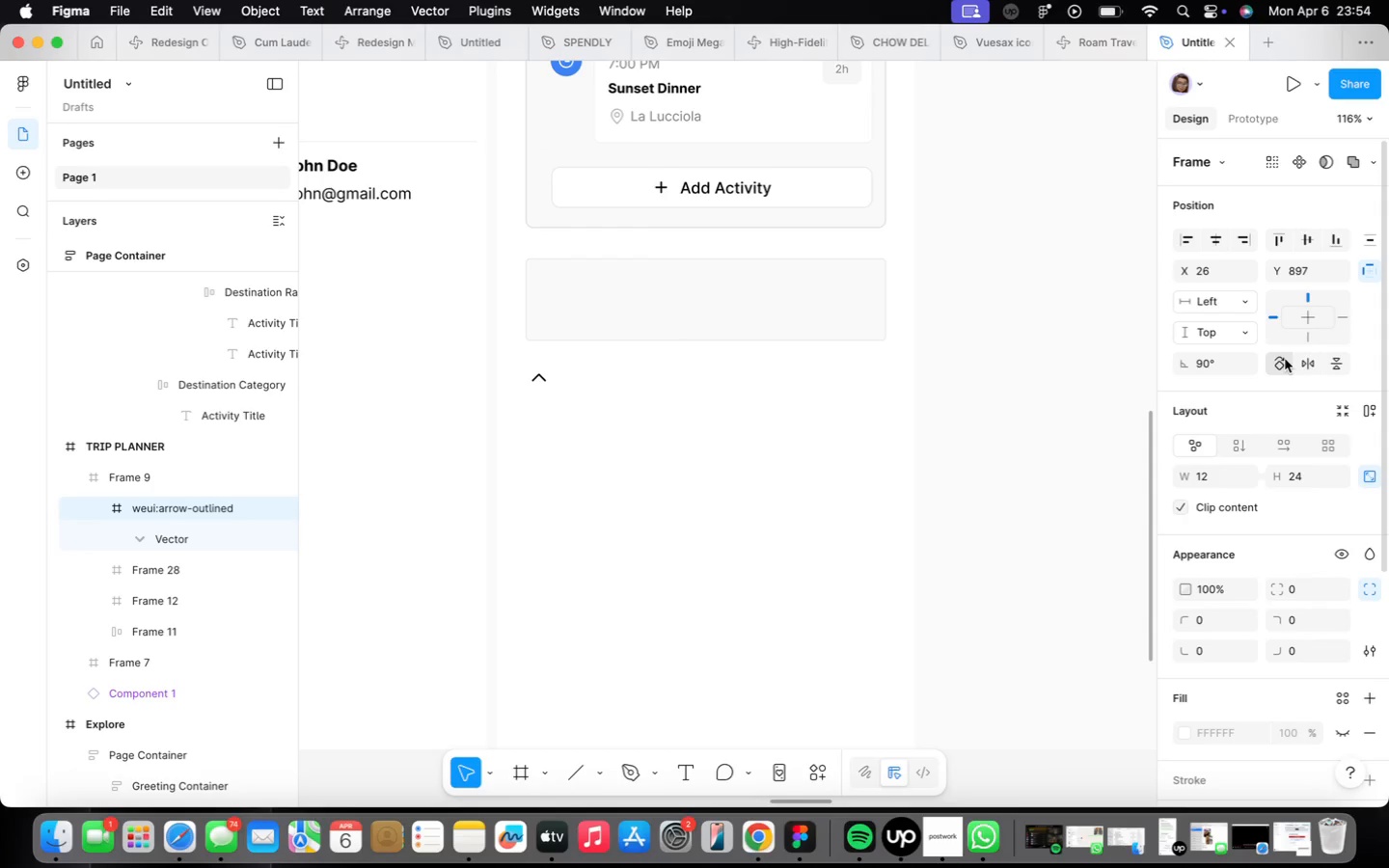 
left_click([1285, 359])
 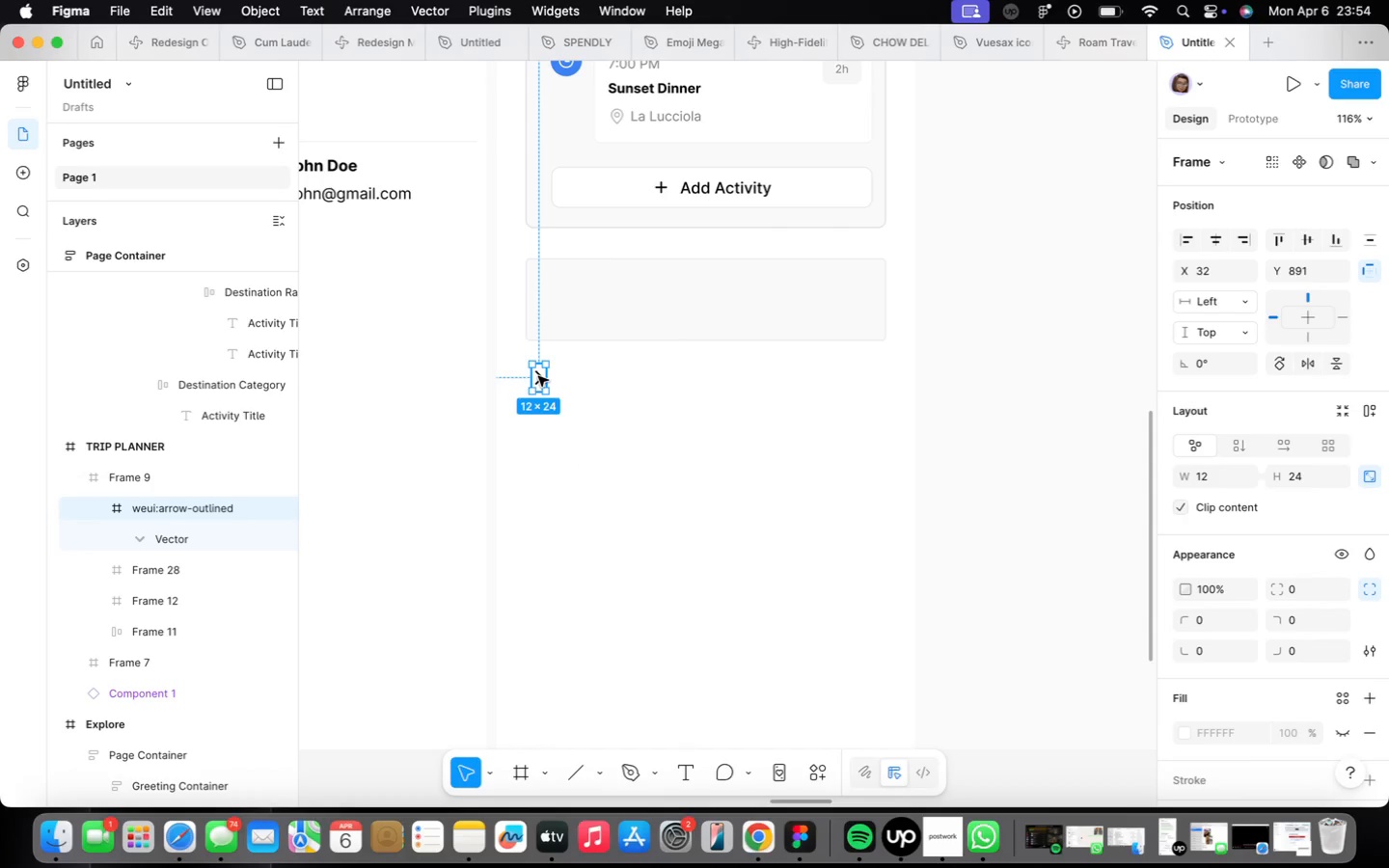 
left_click_drag(start_coordinate=[538, 376], to_coordinate=[540, 292])
 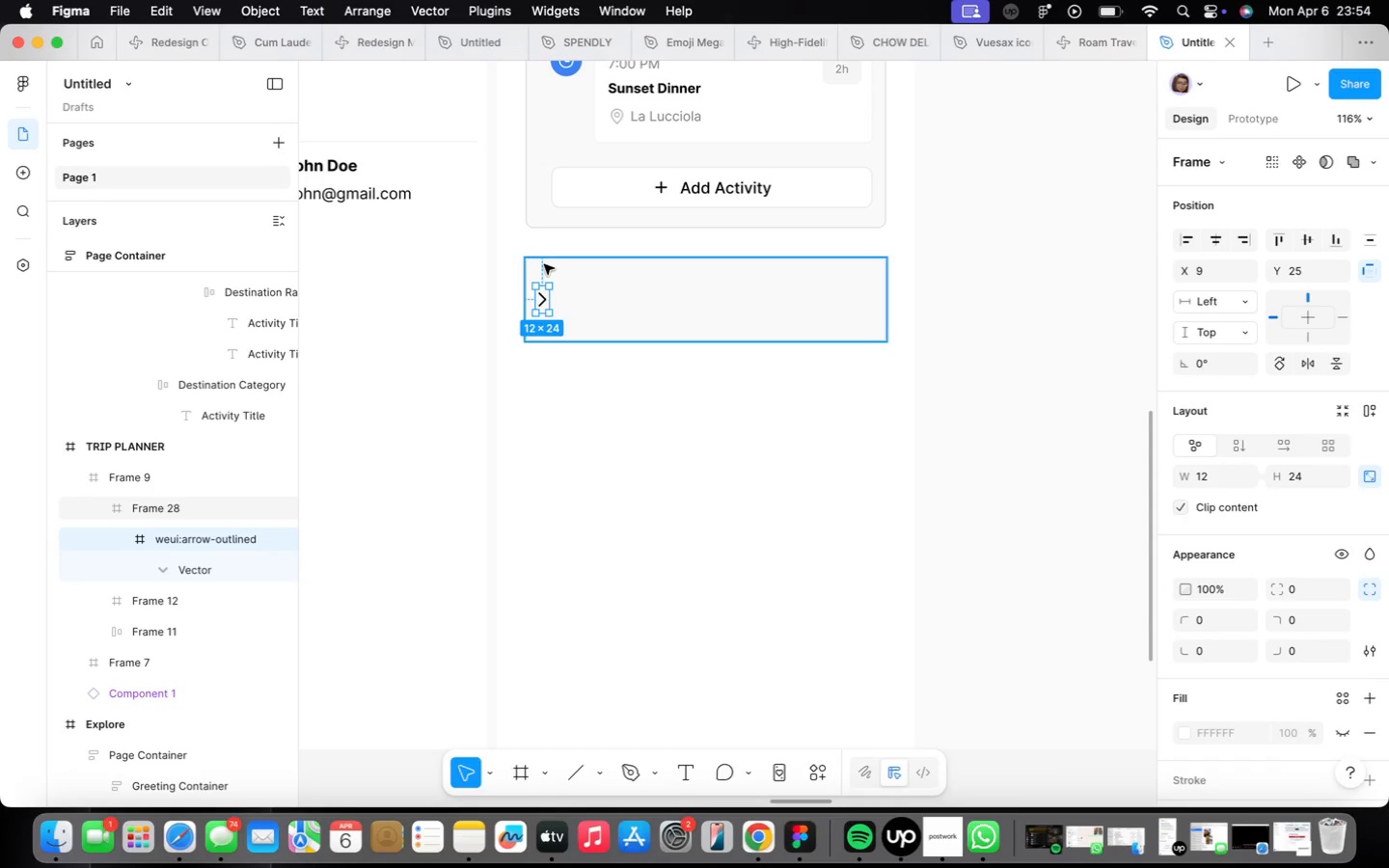 
wait(19.76)
 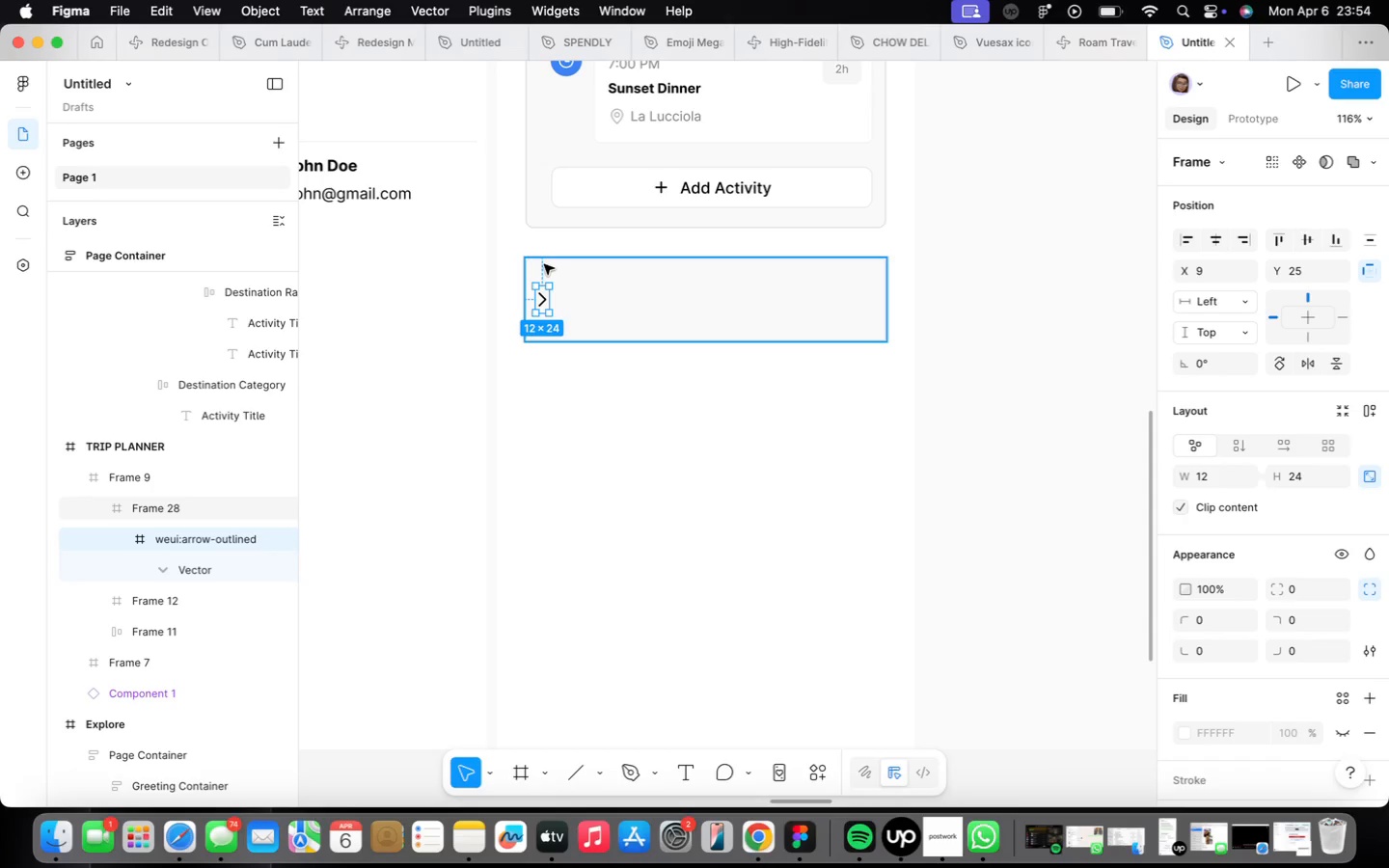 
scroll: coordinate [522, 292], scroll_direction: up, amount: 3.0
 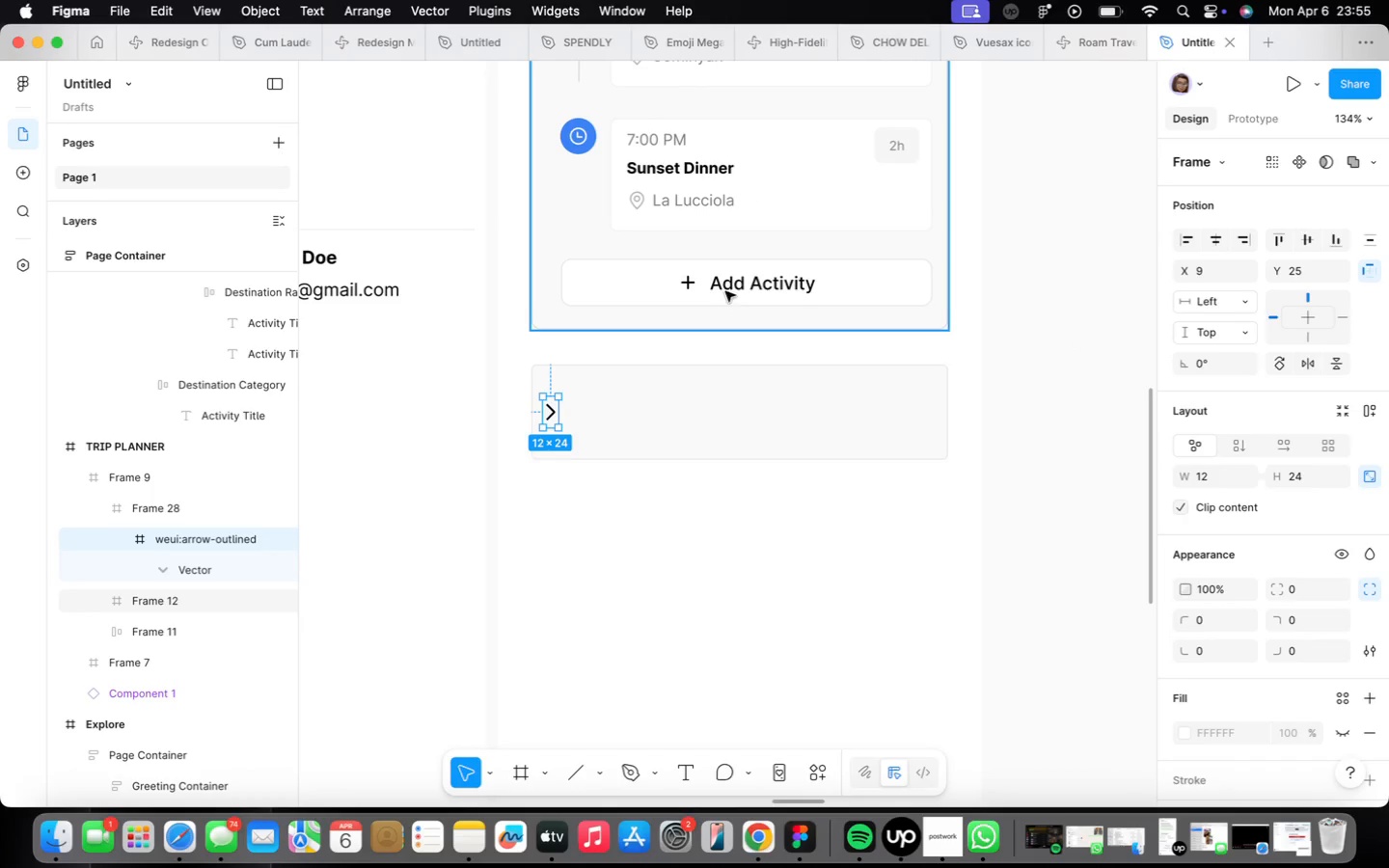 
double_click([753, 287])
 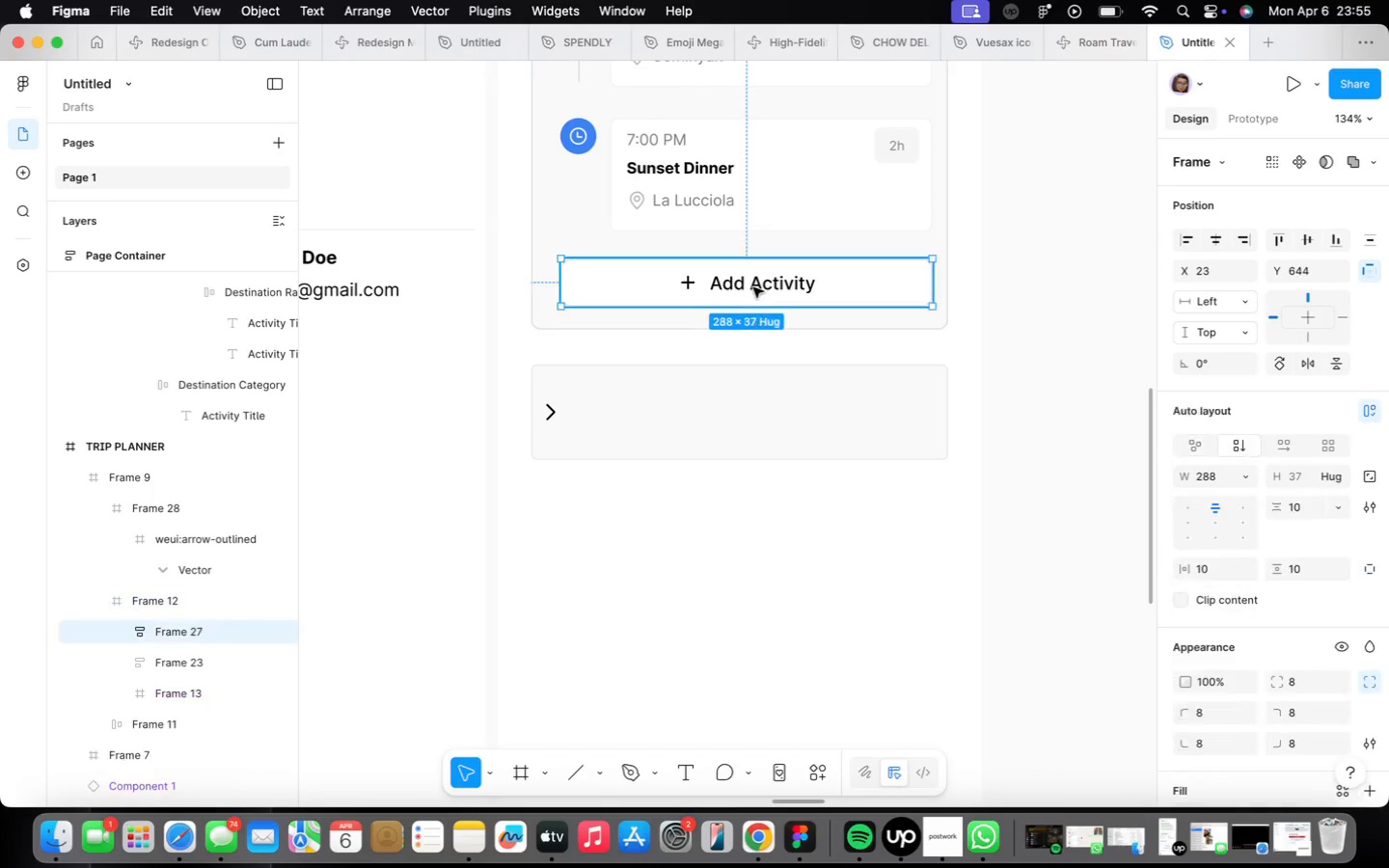 
triple_click([753, 287])
 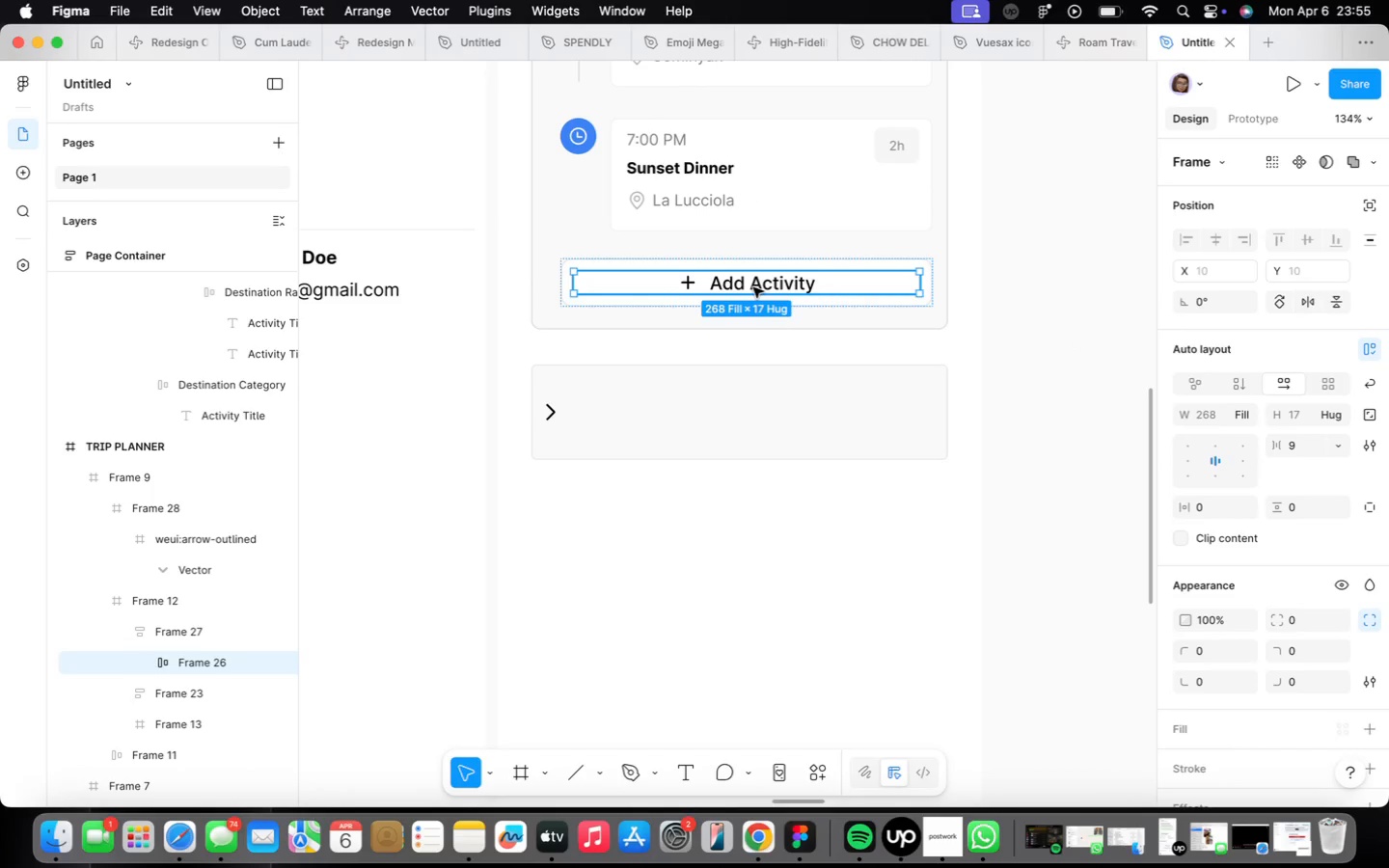 
triple_click([753, 287])
 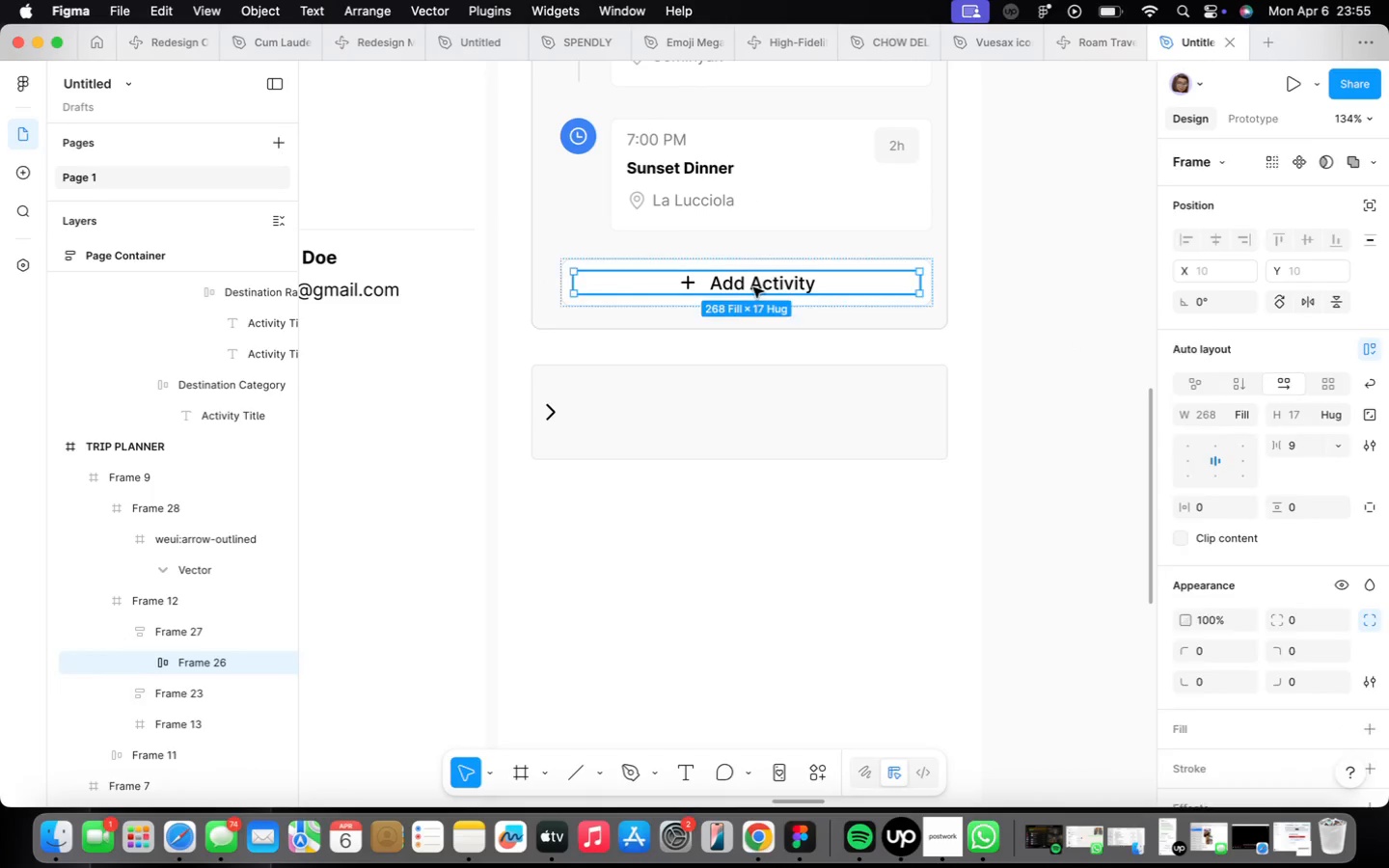 
triple_click([753, 287])
 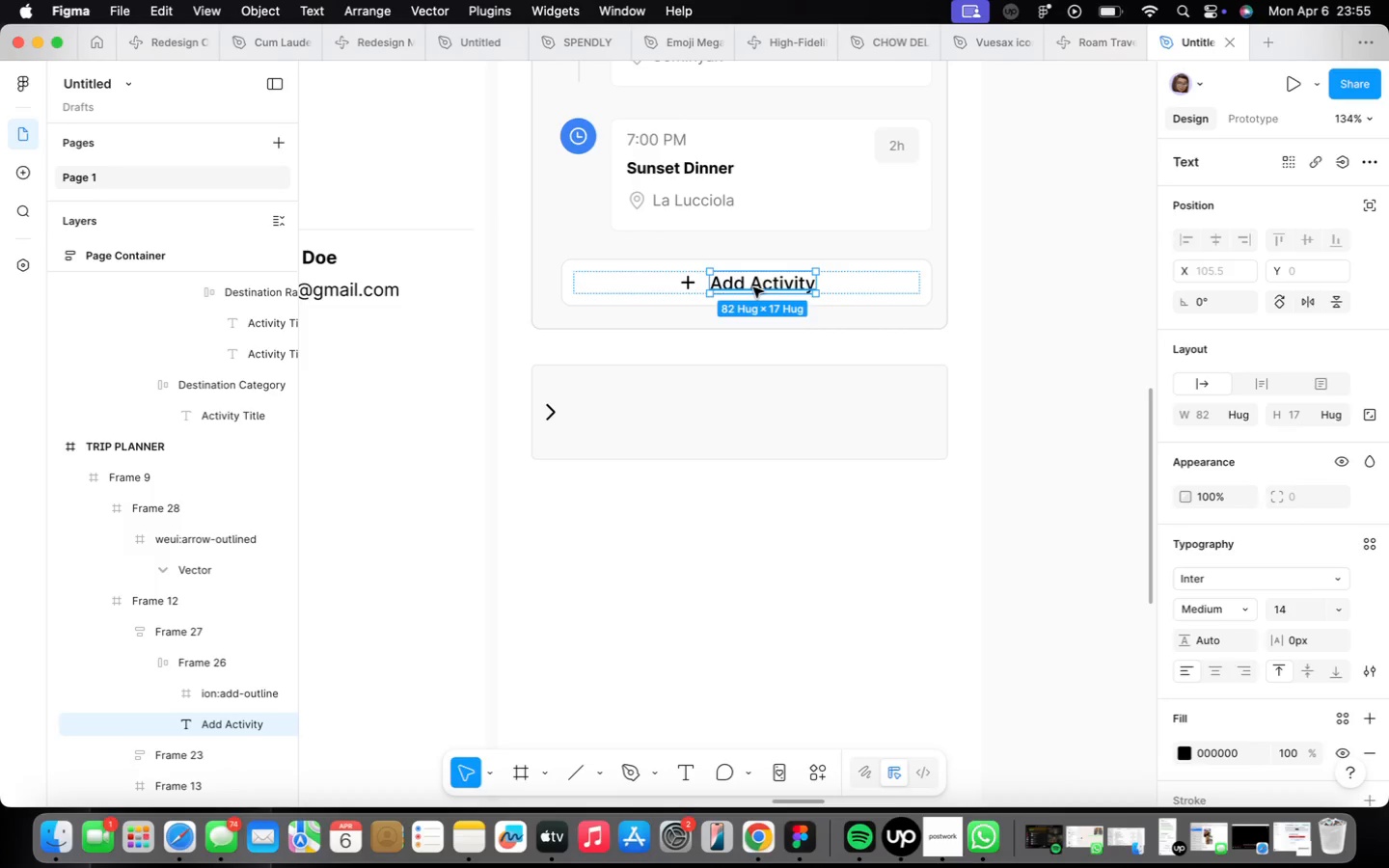 
hold_key(key=OptionLeft, duration=1.21)
left_click_drag(start_coordinate=[753, 287], to_coordinate=[619, 513])
 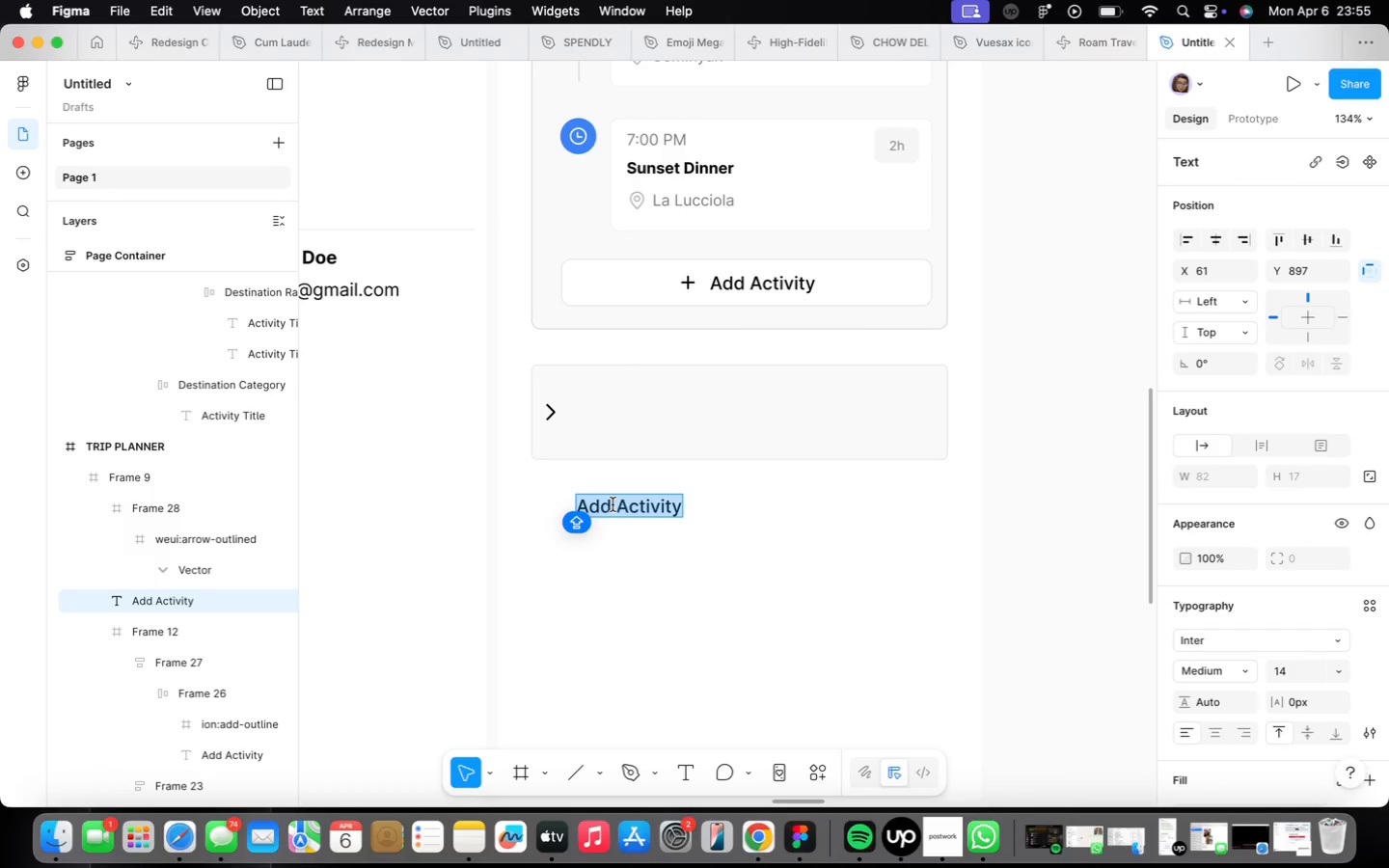 
type(Day @)
key(Backspace)
type(2)
 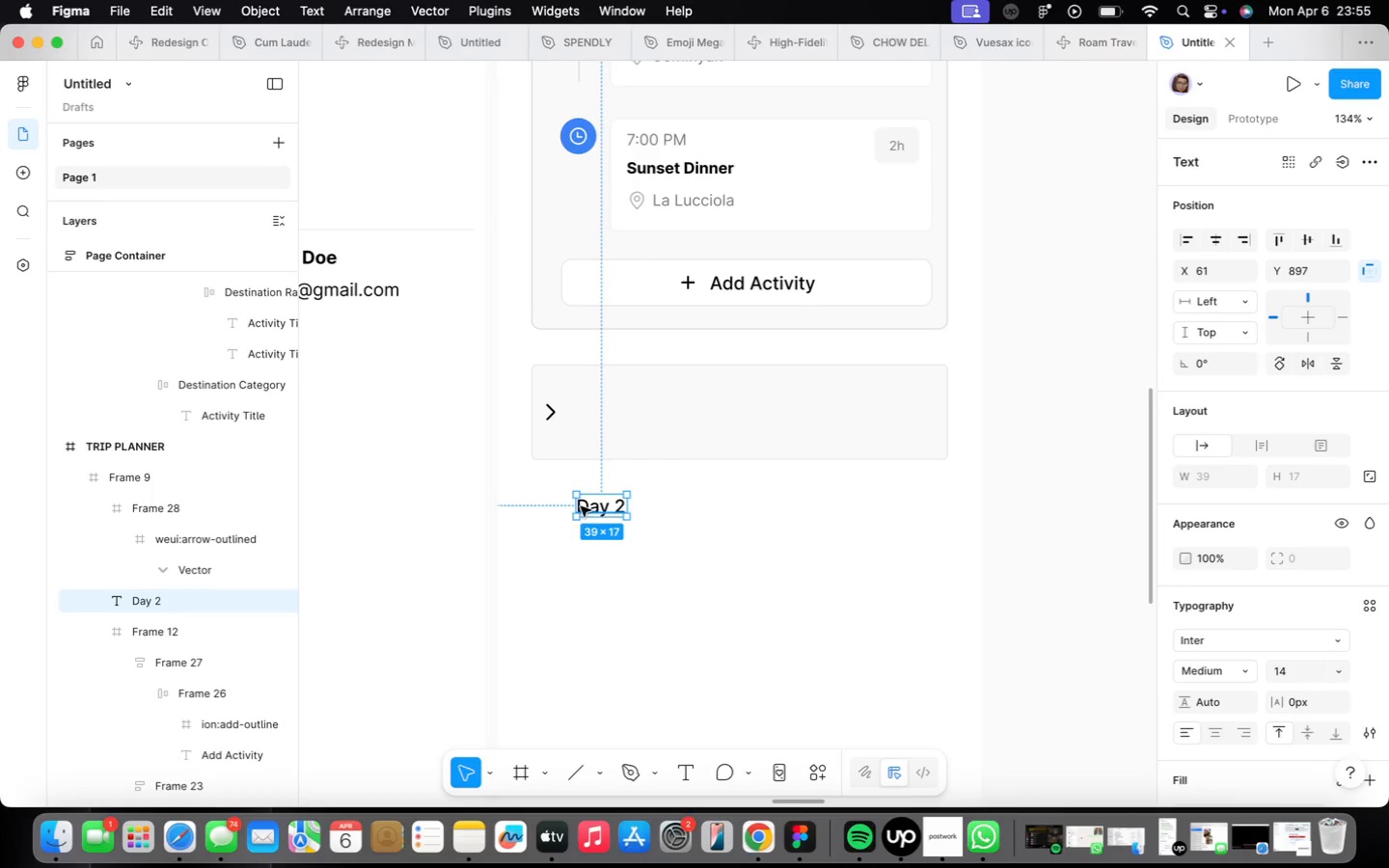 
wait(9.44)
 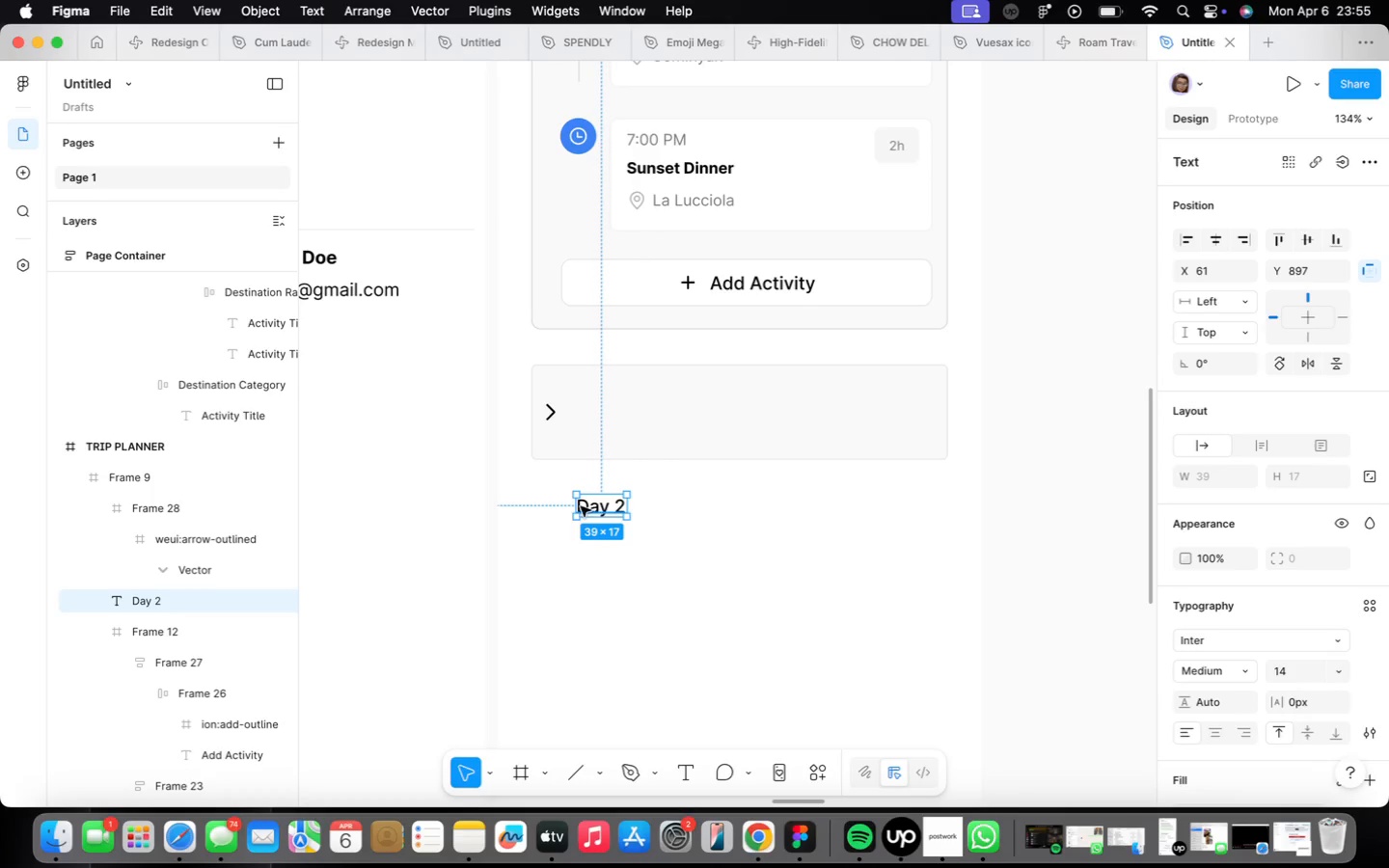 
key(ArrowRight)
 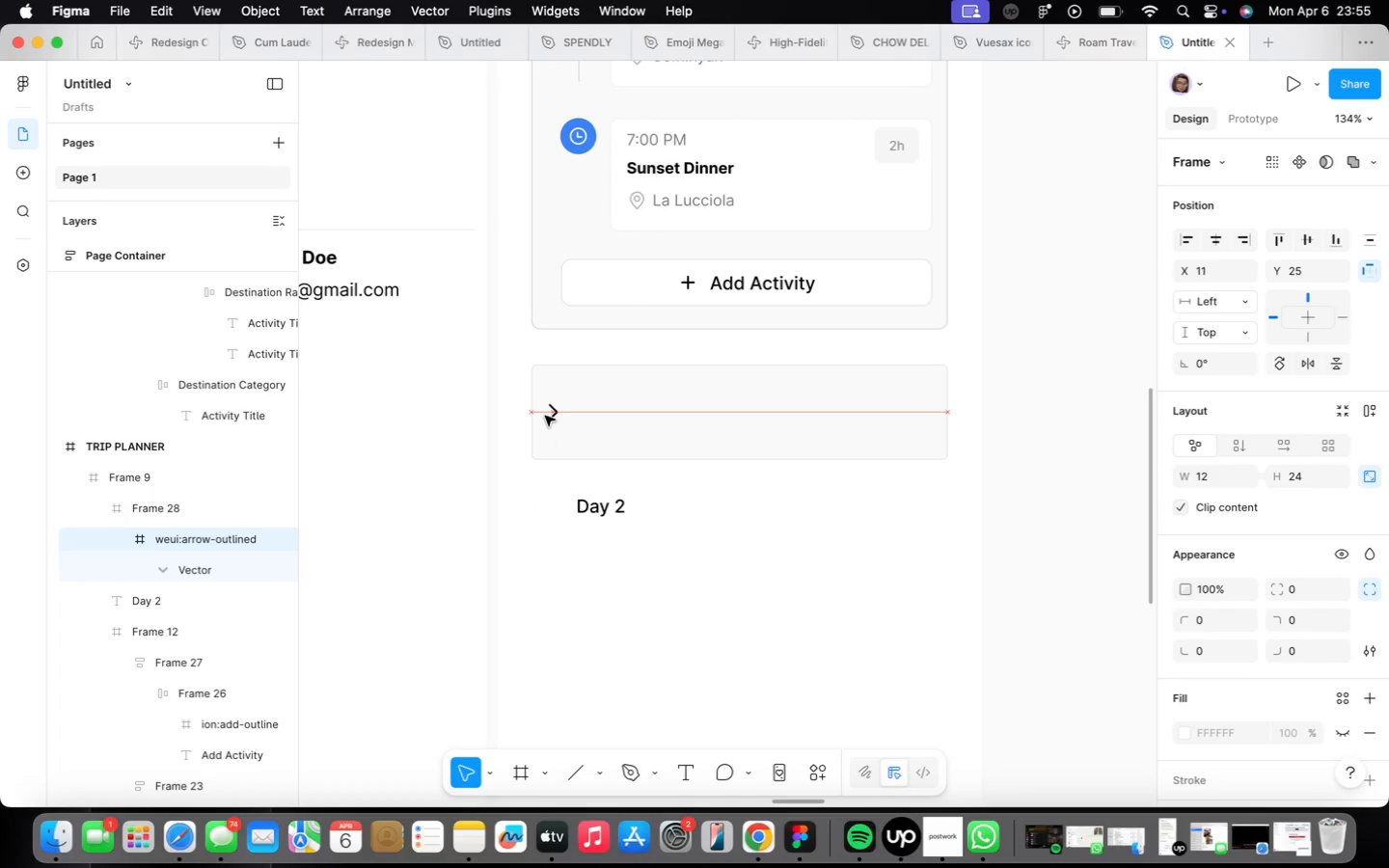 
key(ArrowRight)
 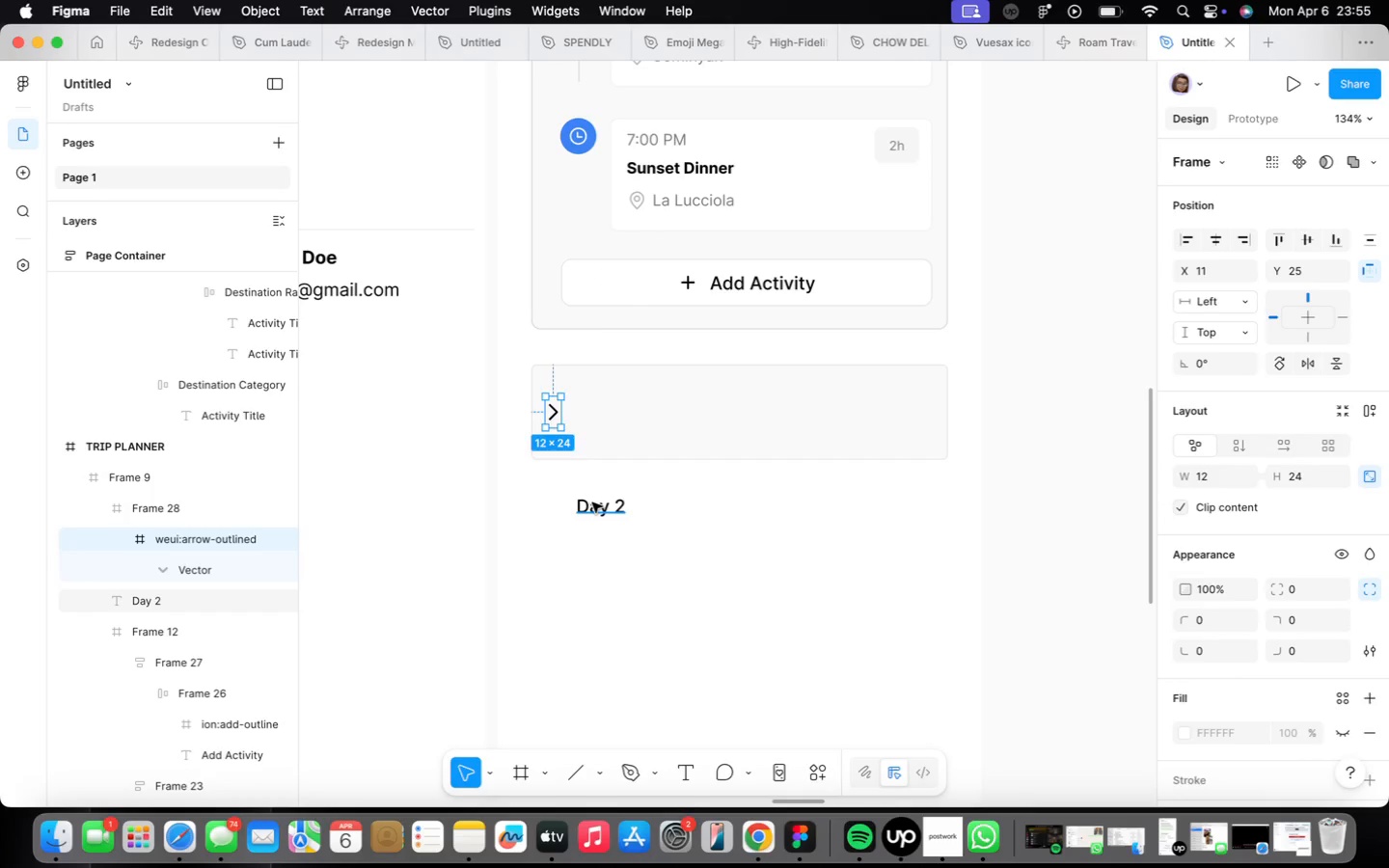 
left_click_drag(start_coordinate=[608, 511], to_coordinate=[604, 405])
 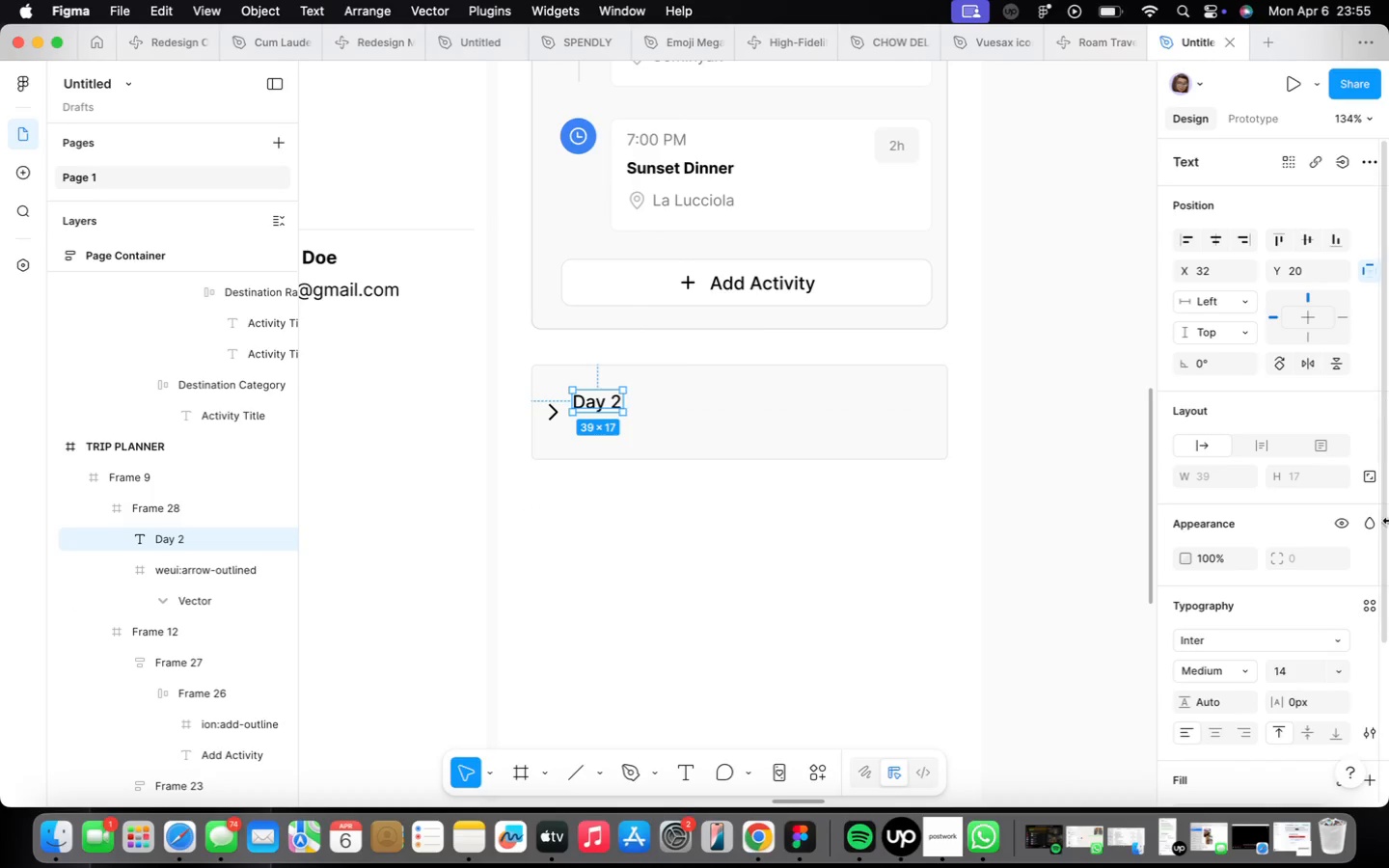 
wait(6.07)
 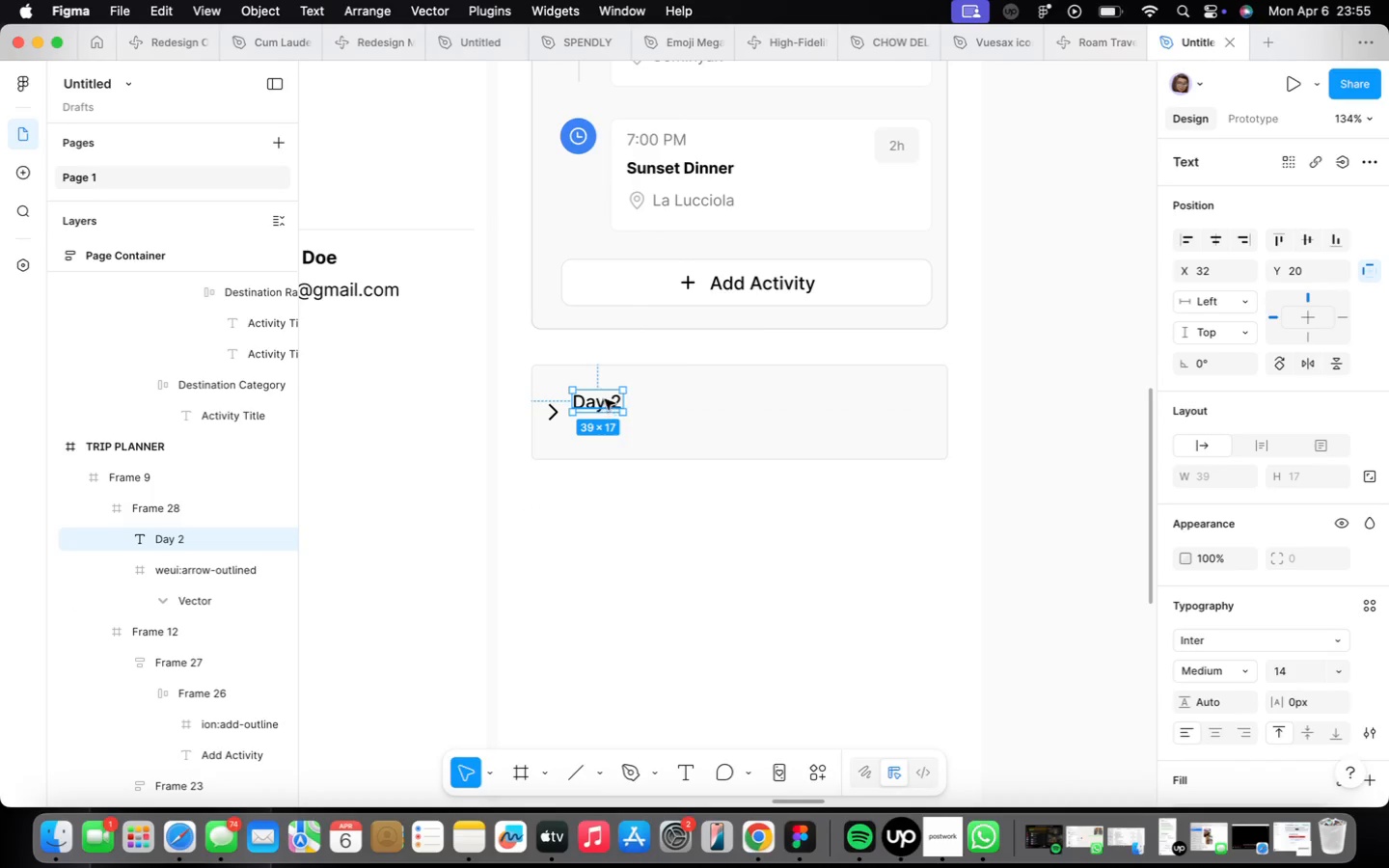 
mouse_move([1323, 639])
 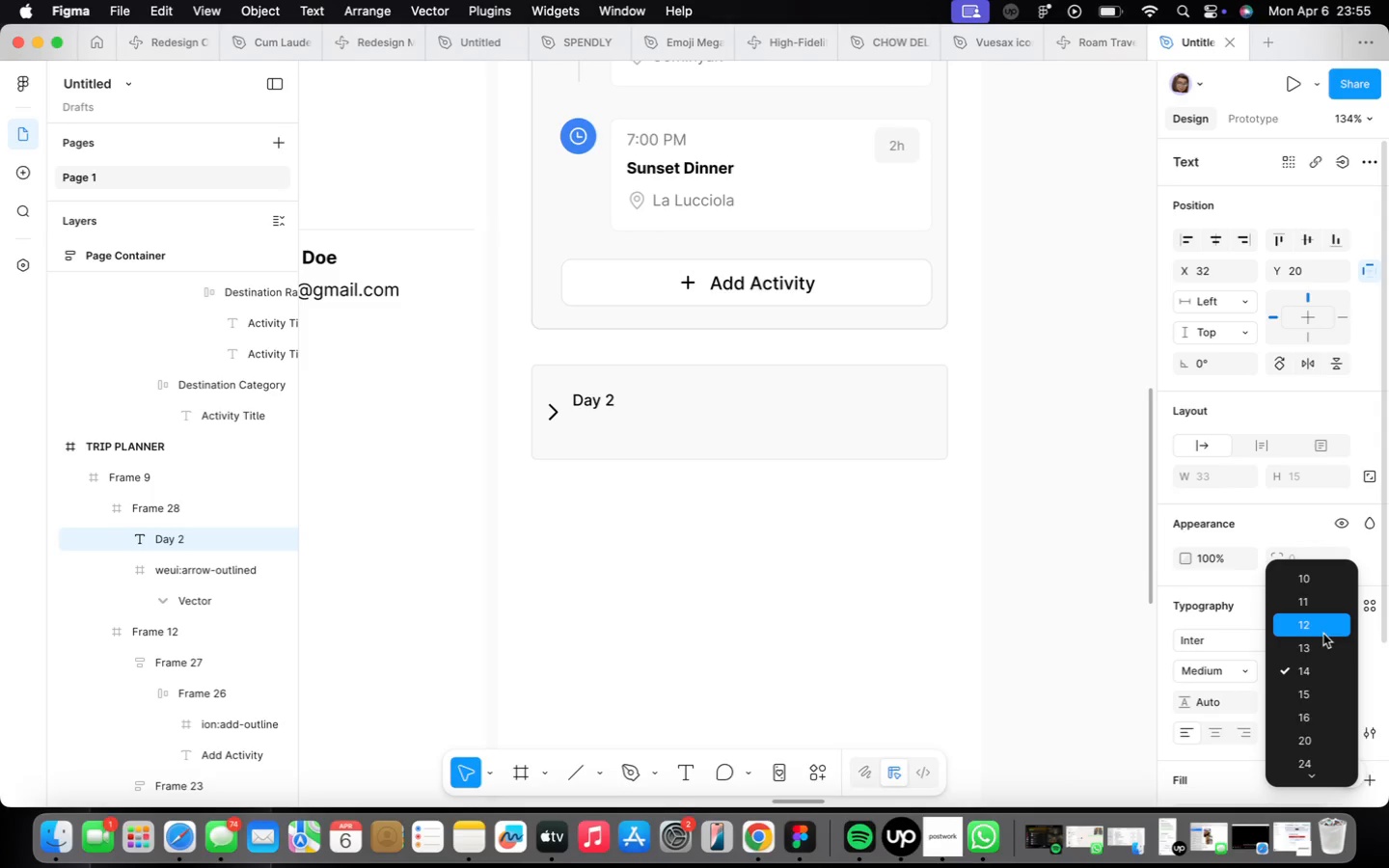 
left_click([1323, 634])
 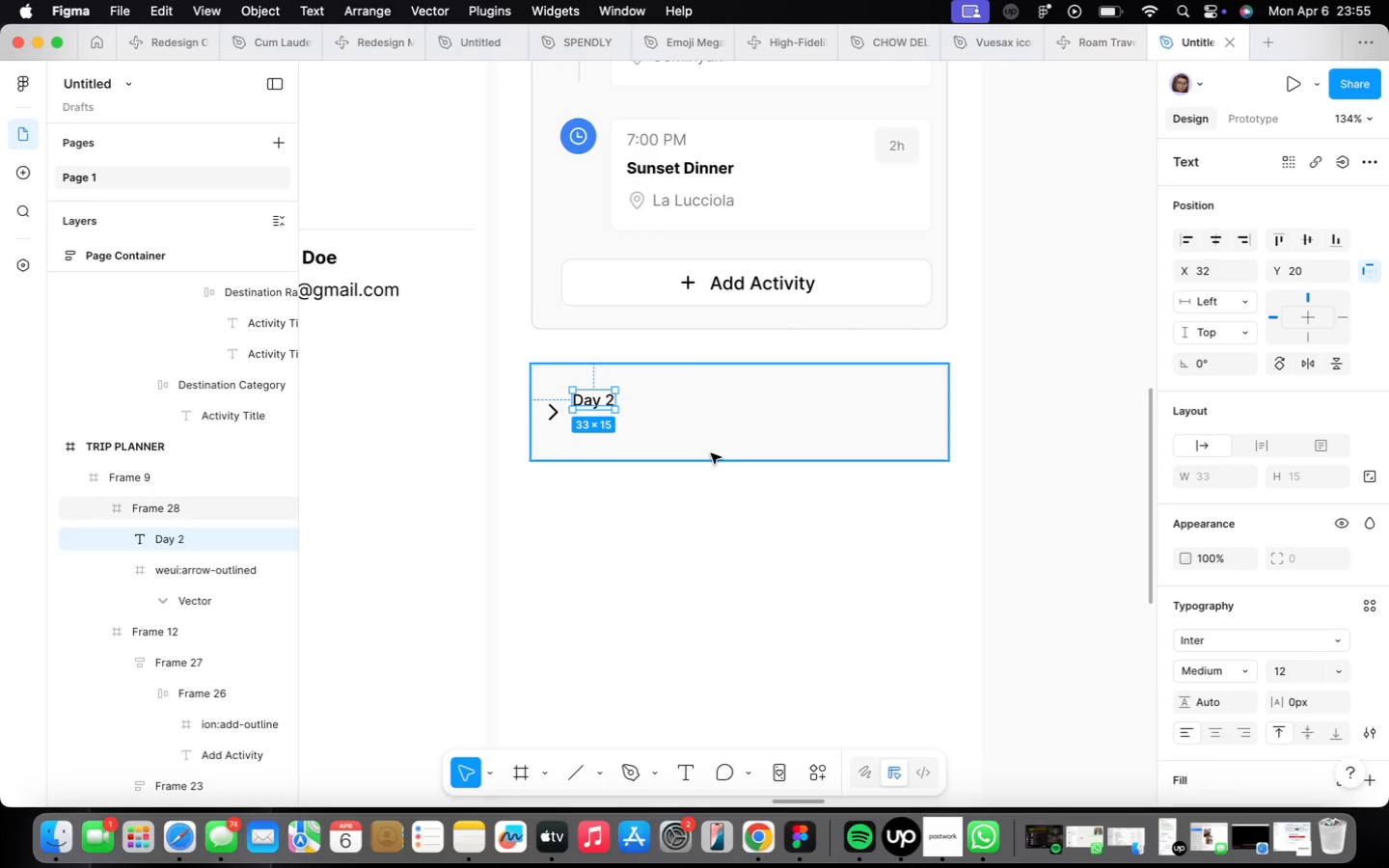 
wait(6.77)
 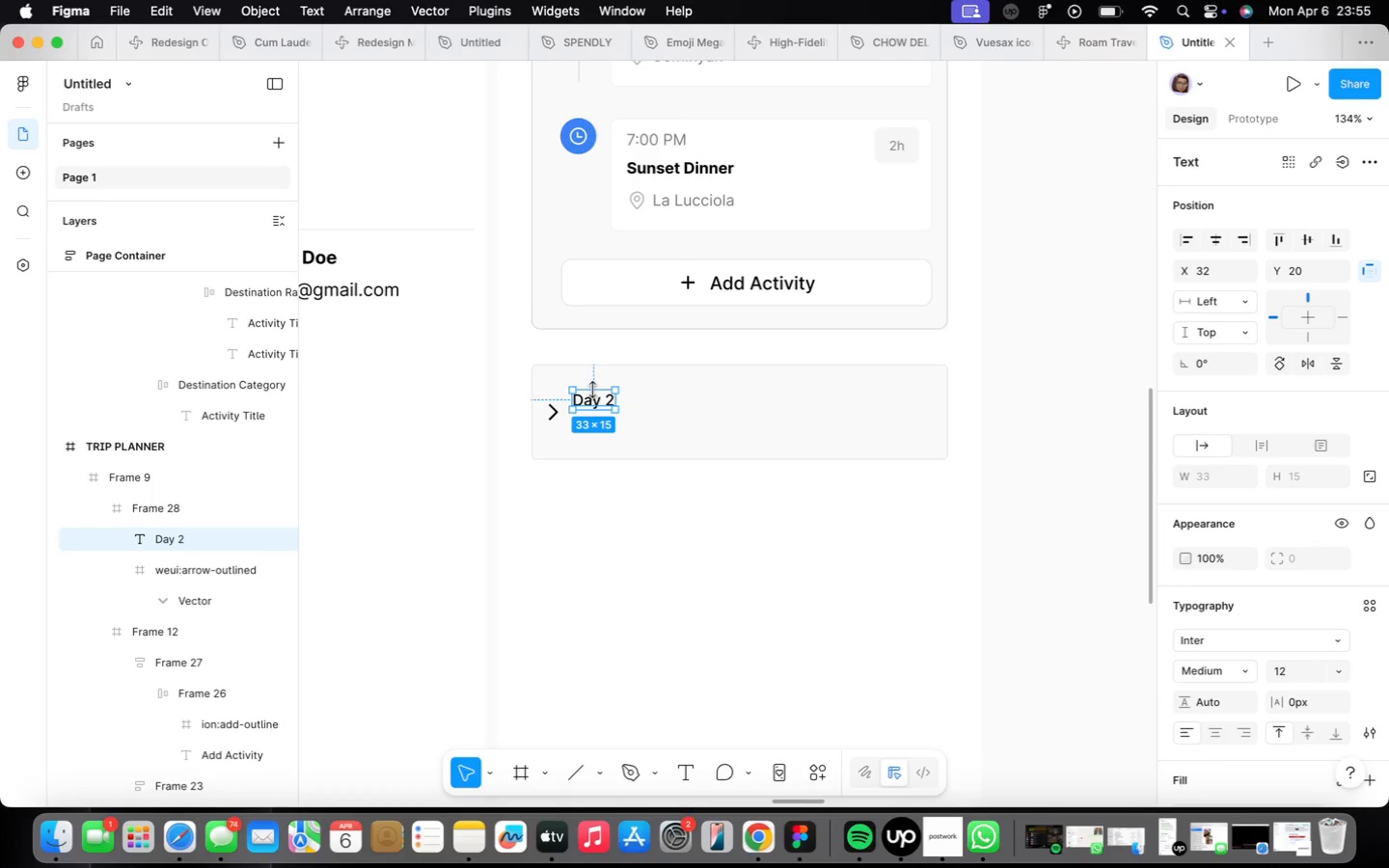 
scroll: coordinate [593, 408], scroll_direction: up, amount: 3.0
 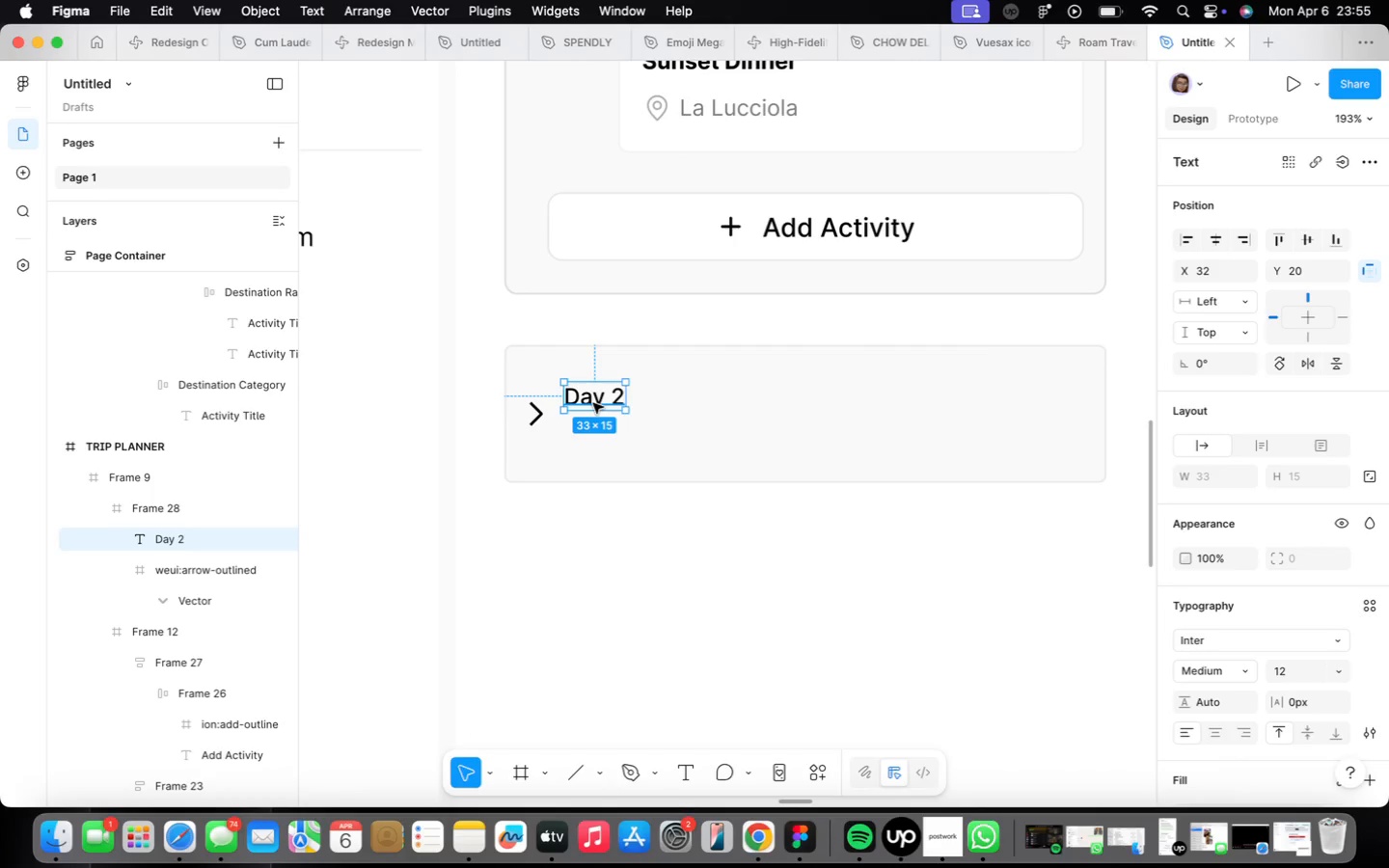 
hold_key(key=OptionLeft, duration=2.7)
left_click_drag(start_coordinate=[593, 403], to_coordinate=[593, 439])
 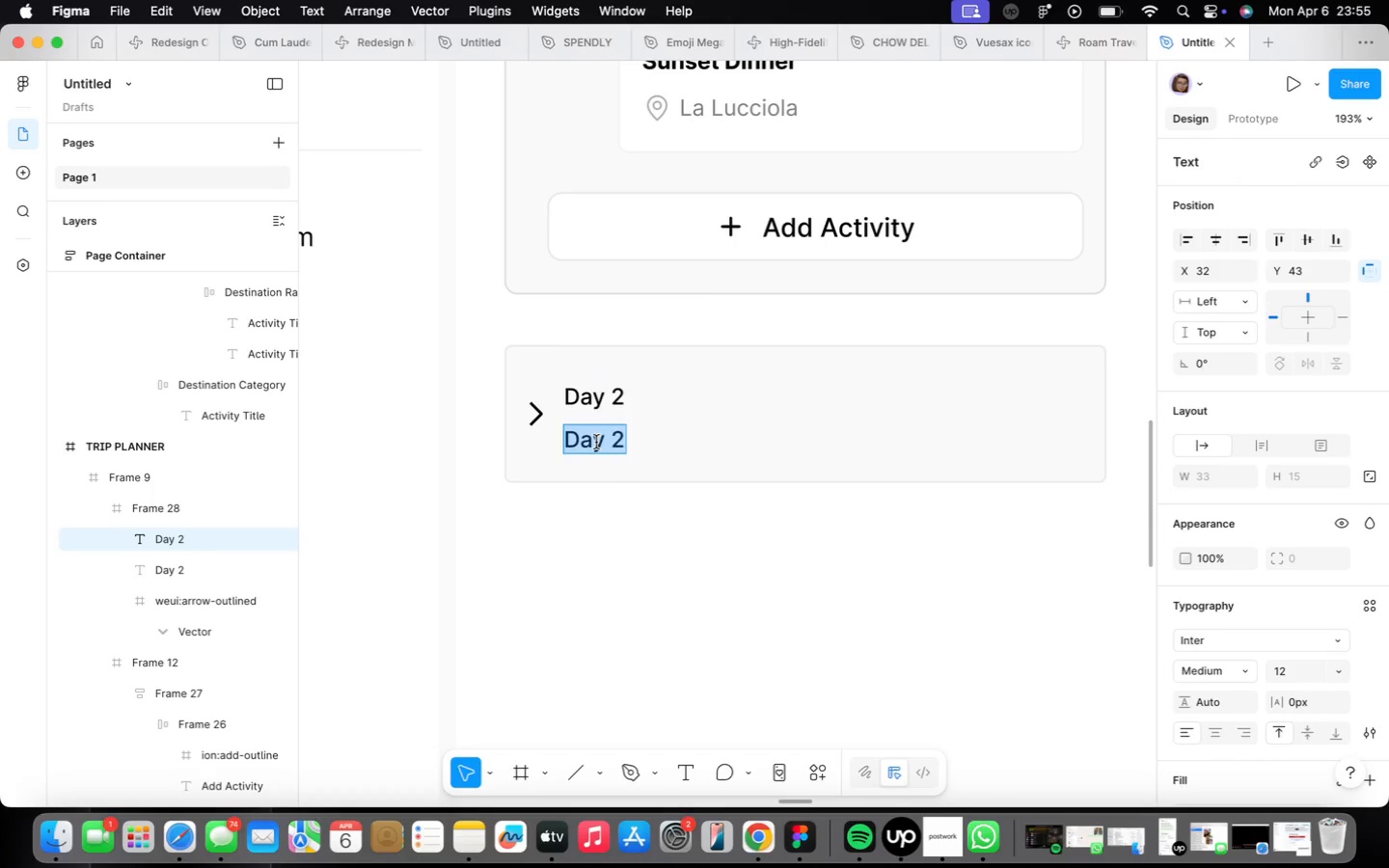 
type(S)
key(Backspace)
type(April )
 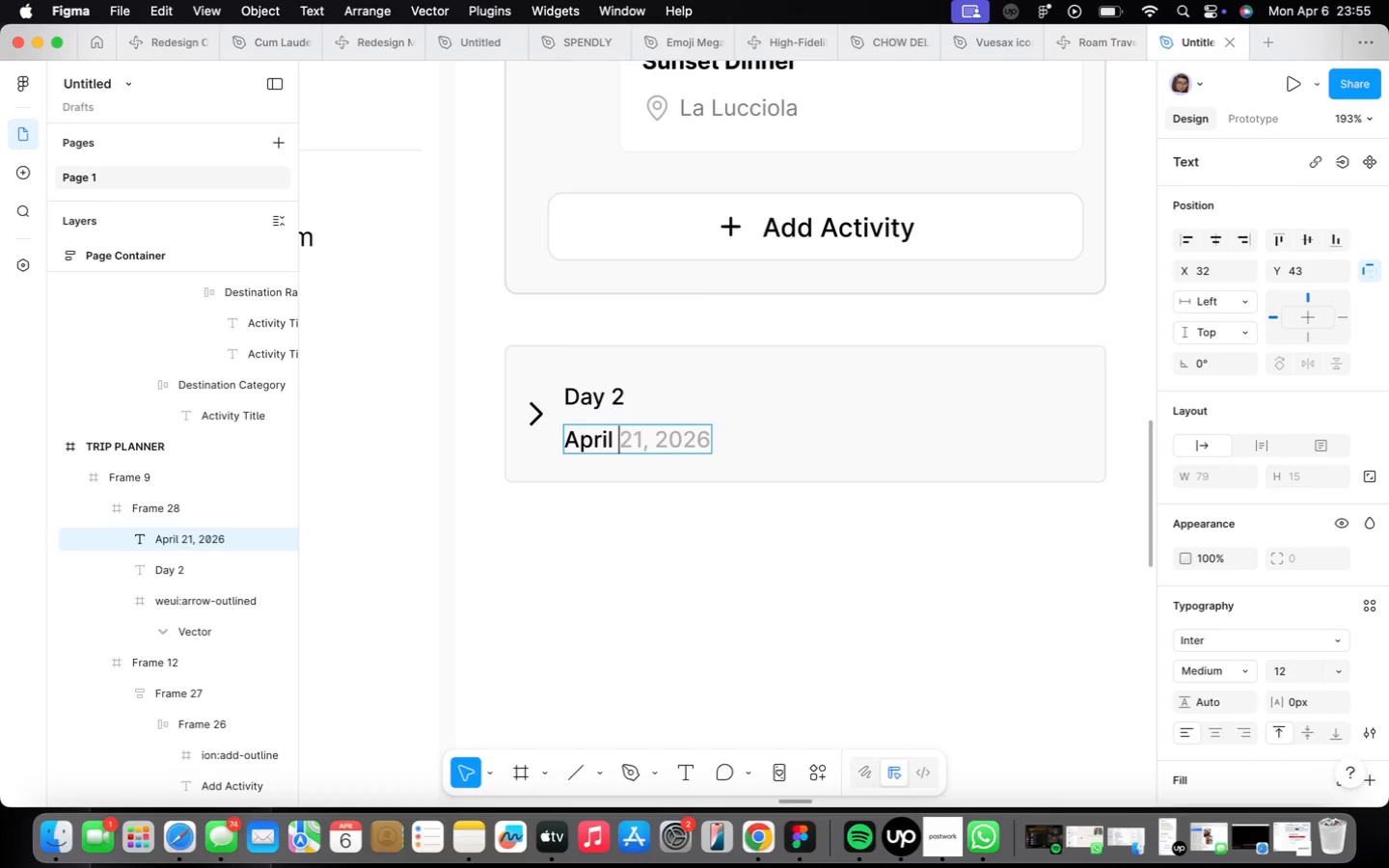 
key(ArrowRight)
 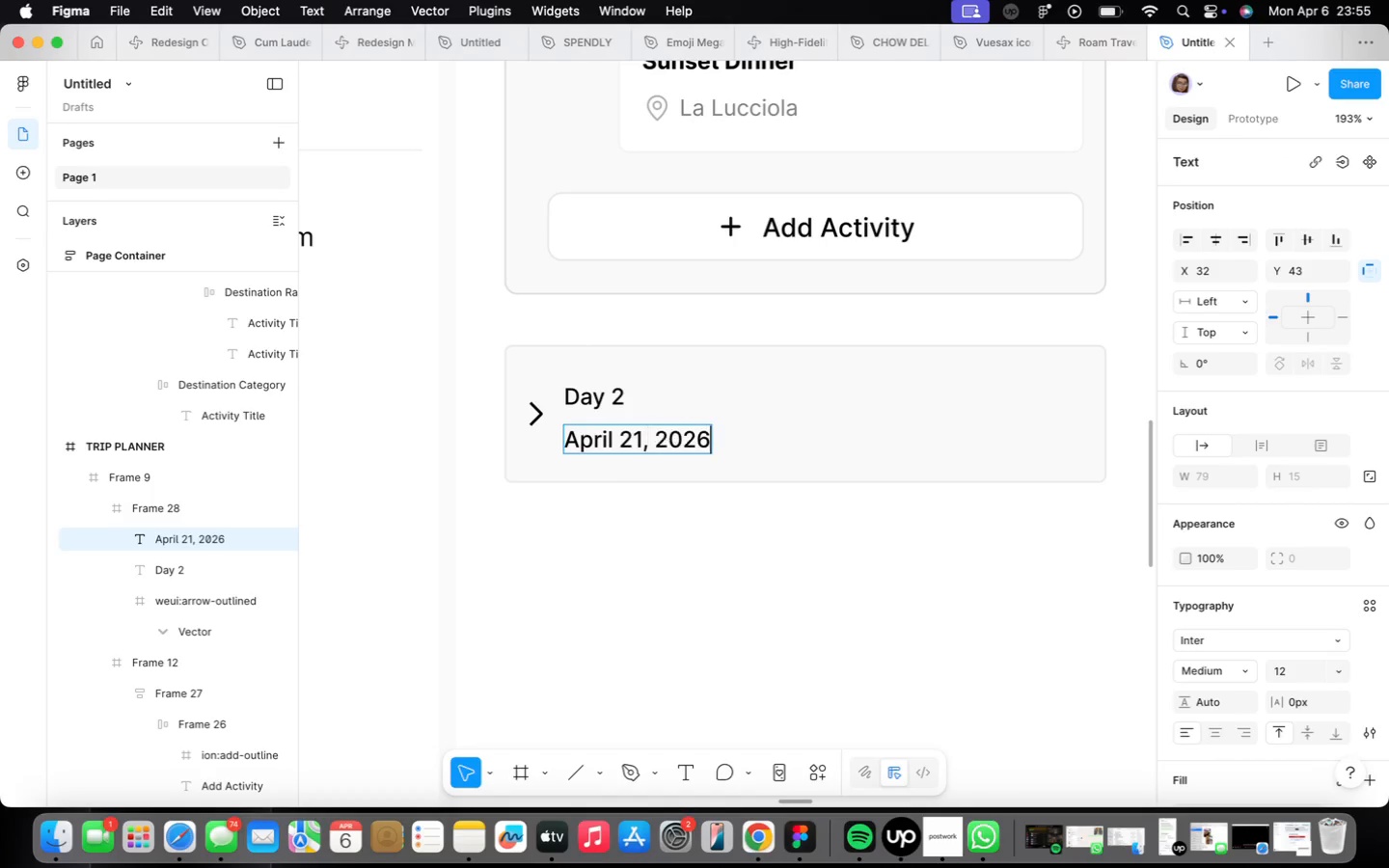 
key(ArrowRight)
 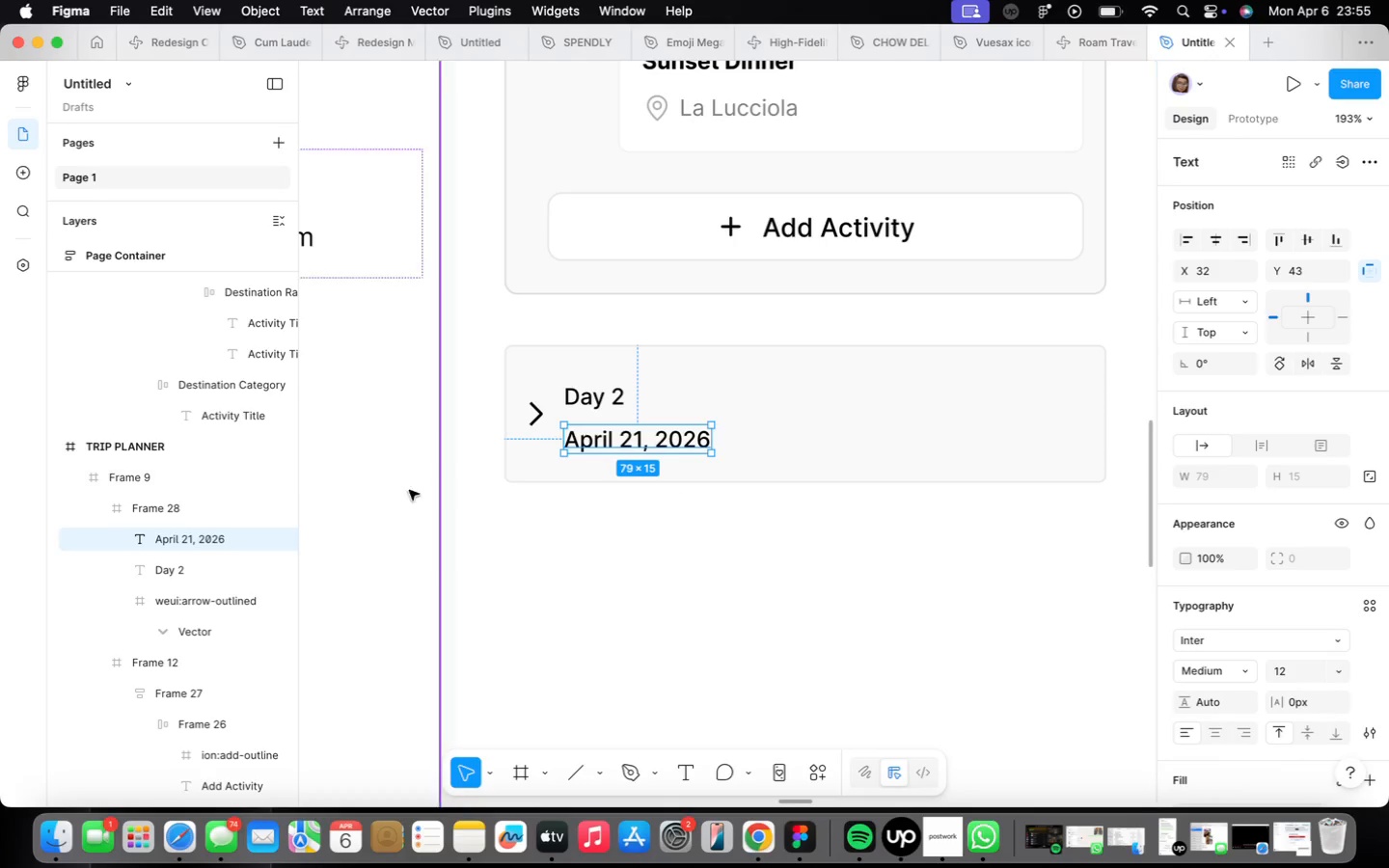 
scroll: coordinate [1264, 581], scroll_direction: down, amount: 9.0
 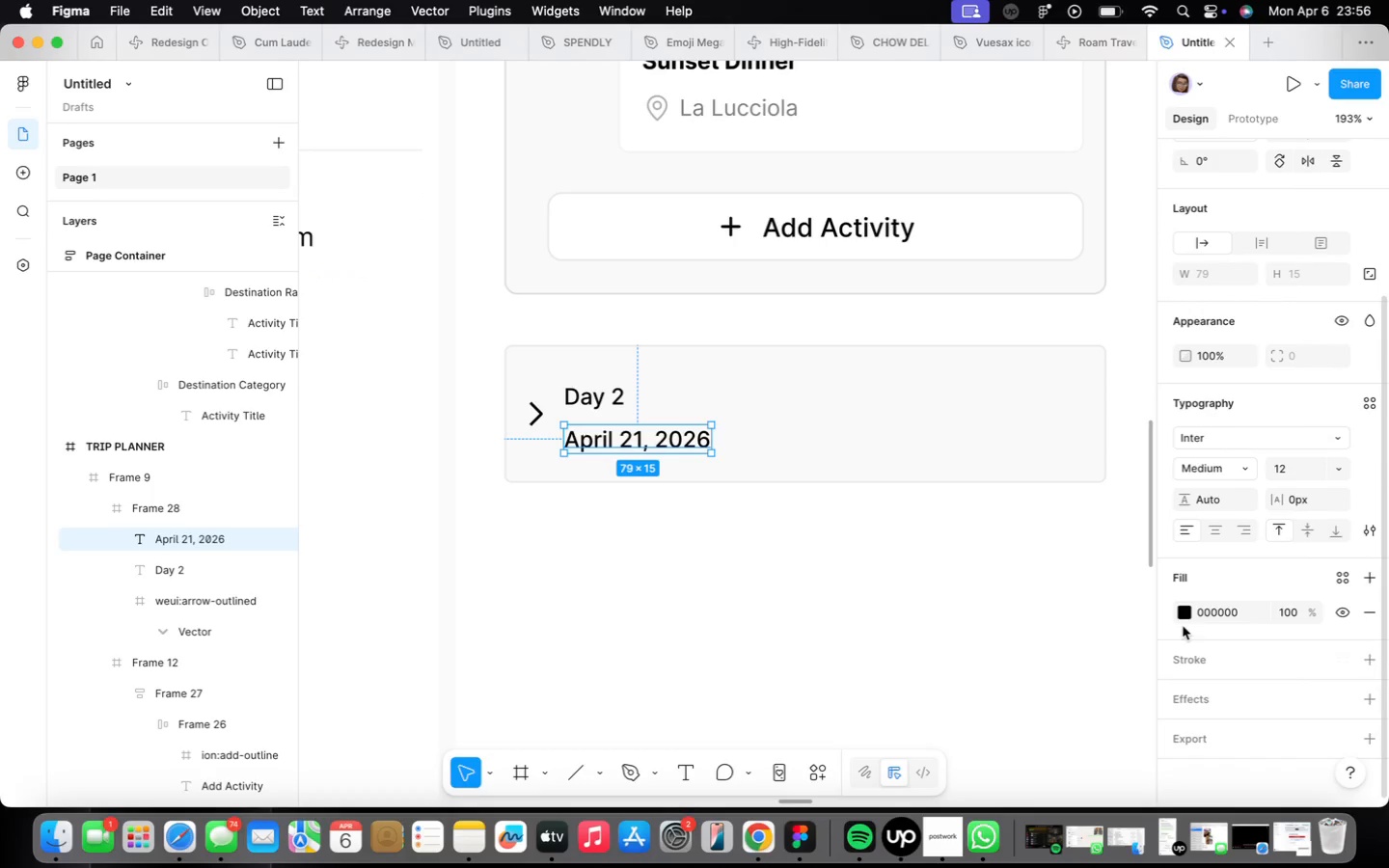 
left_click([1183, 618])
 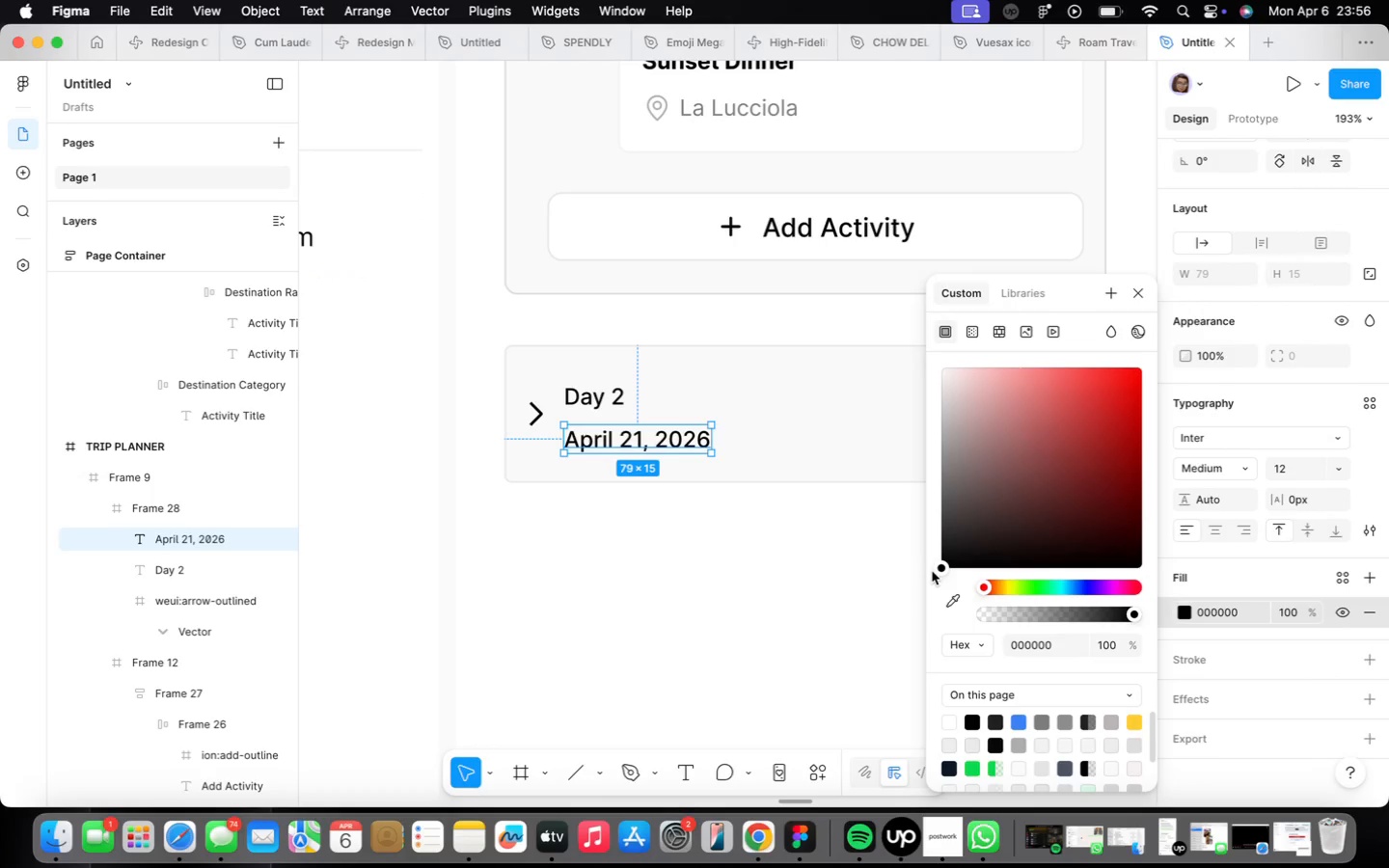 
left_click_drag(start_coordinate=[939, 568], to_coordinate=[863, 470])
 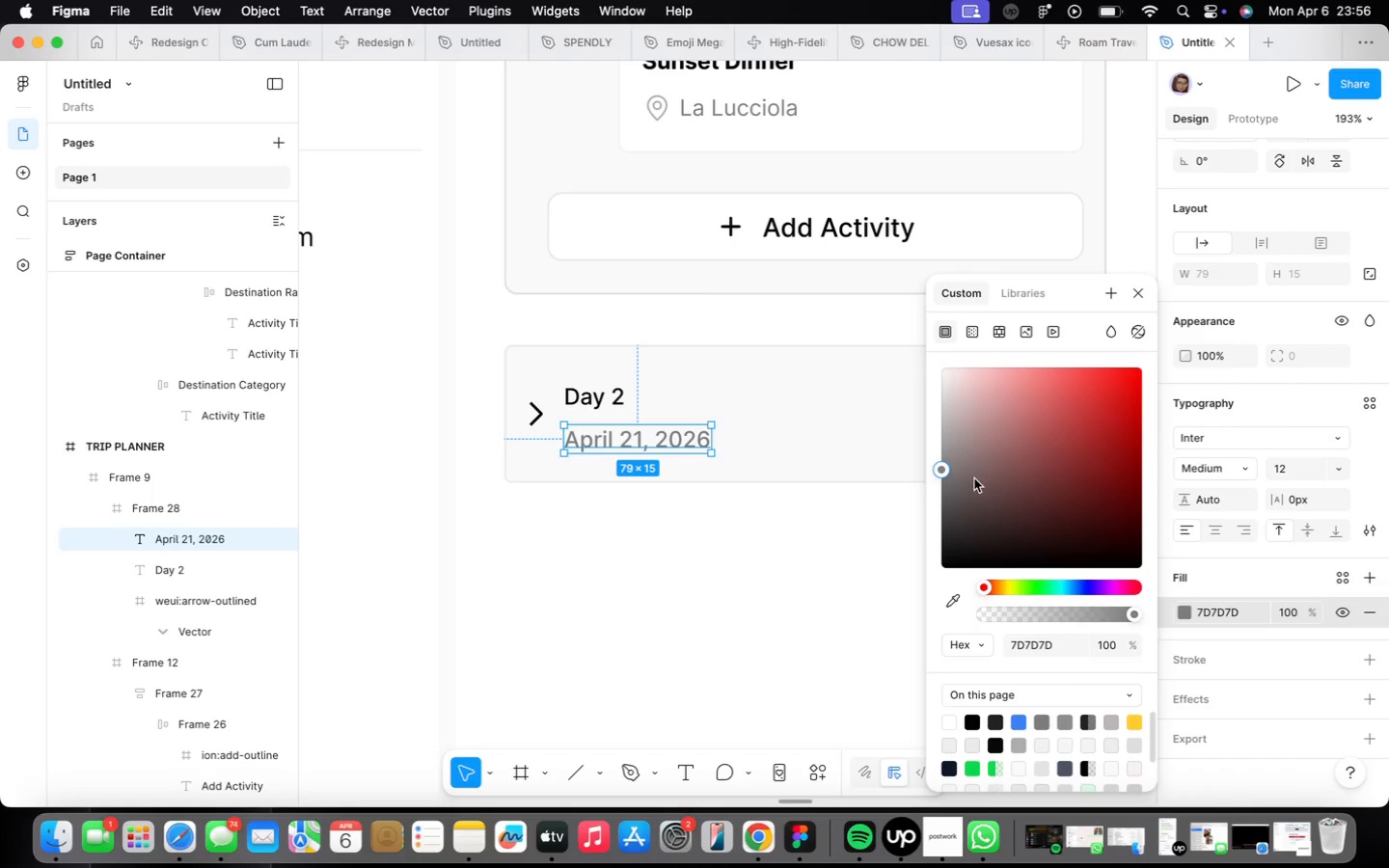 
left_click_drag(start_coordinate=[938, 472], to_coordinate=[940, 492])
 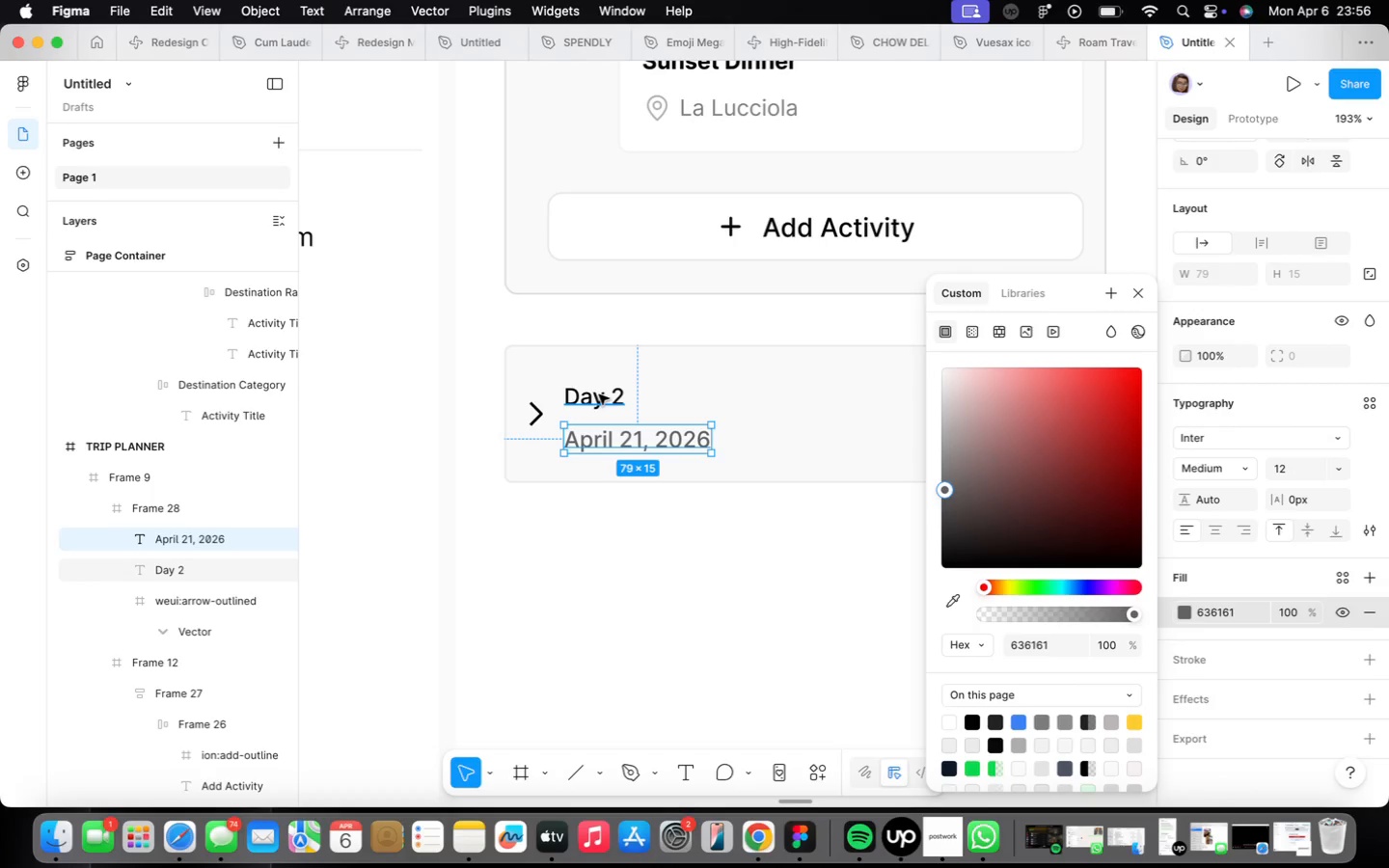 
hold_key(key=ShiftLeft, duration=0.45)
 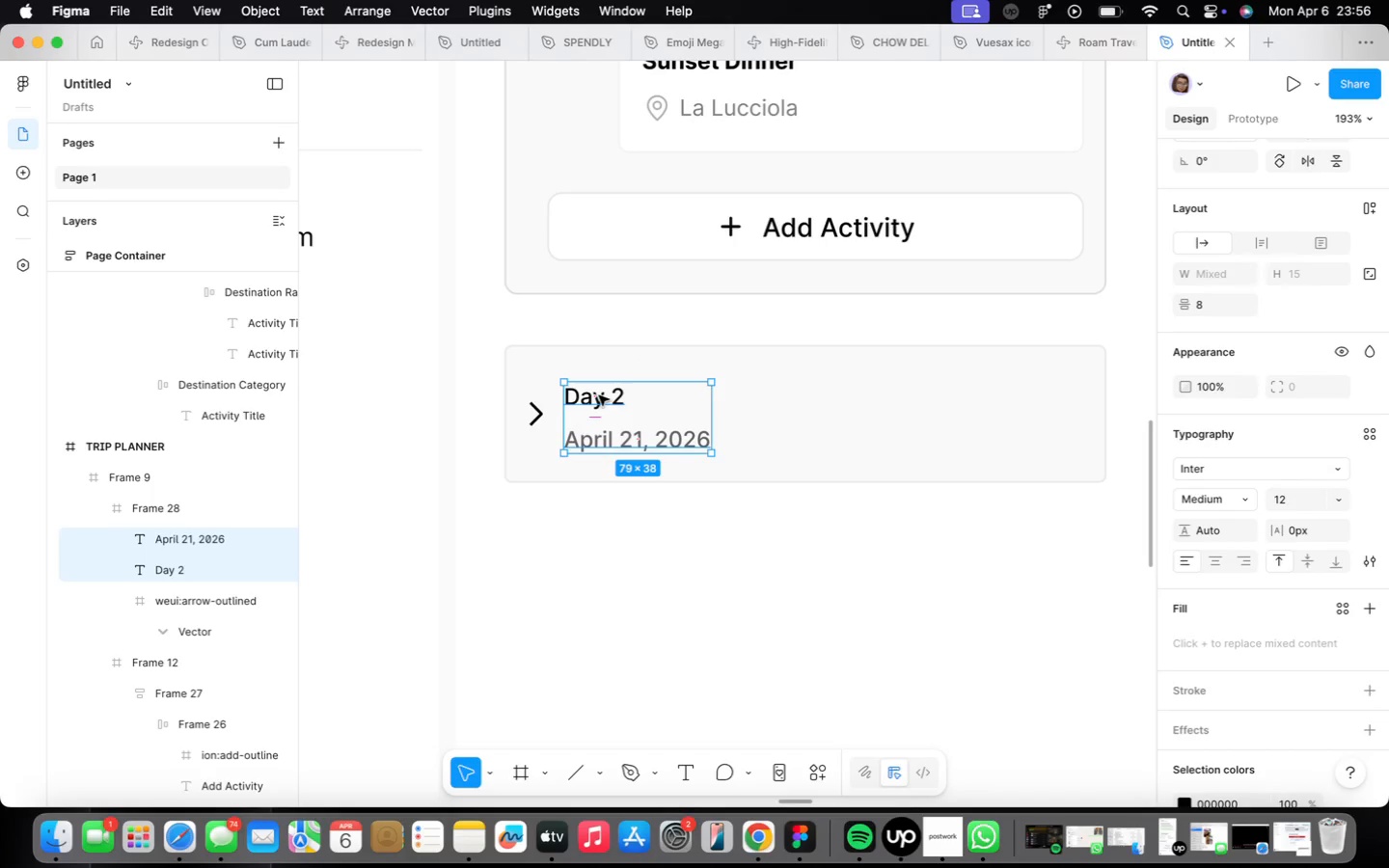 
key(Shift+A)
 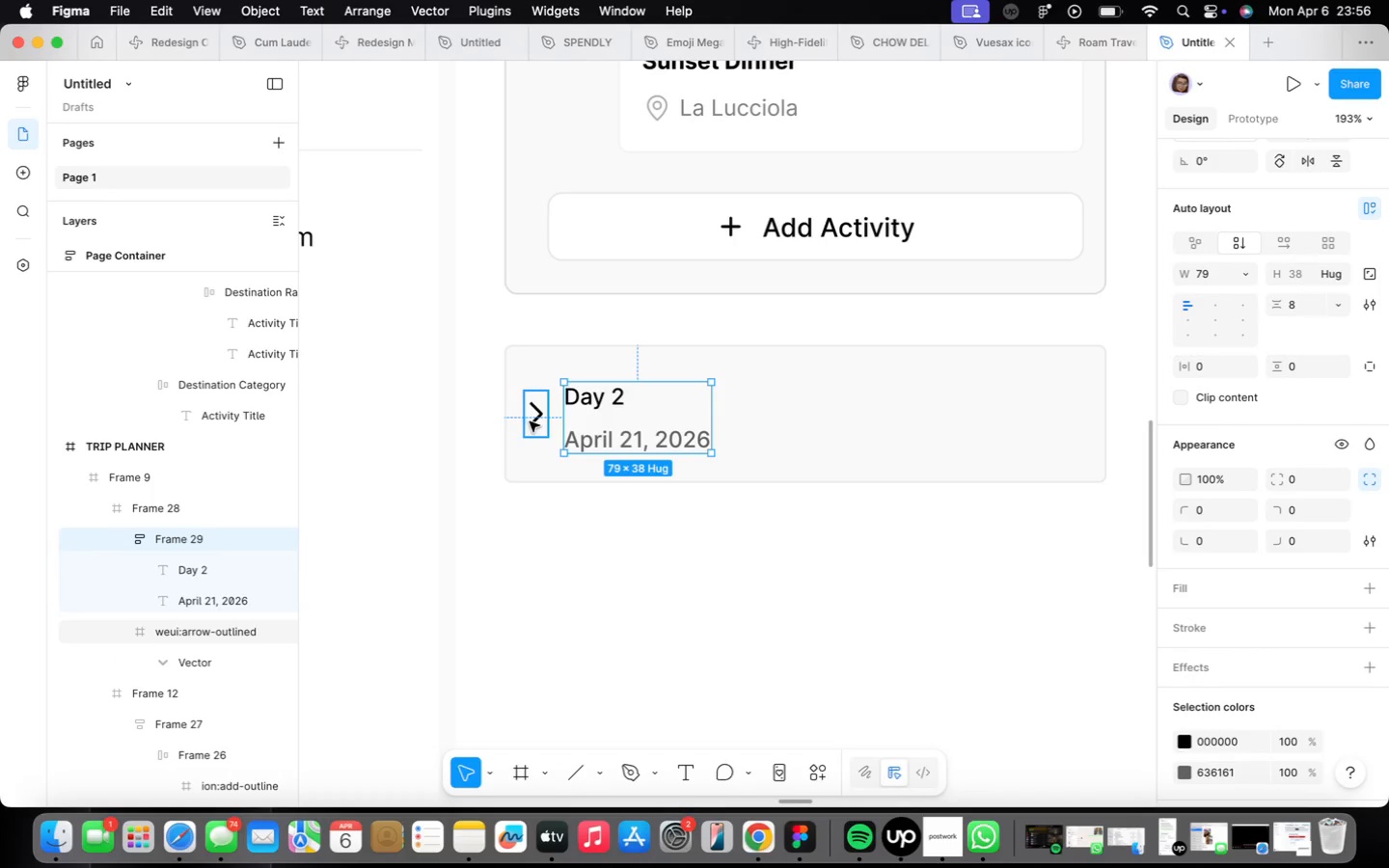 
hold_key(key=ShiftLeft, duration=0.4)
left_click([530, 422])
 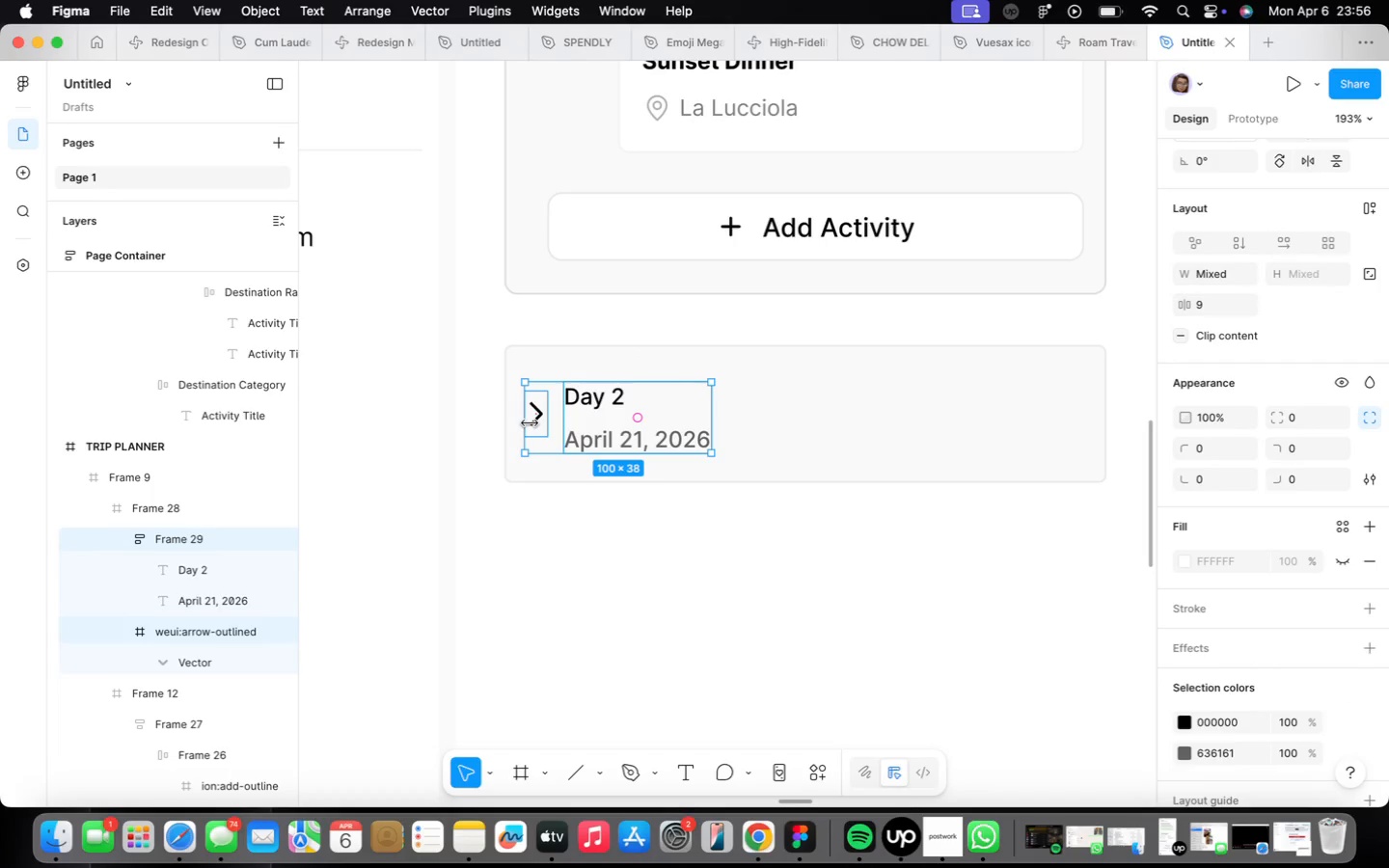 
key(Shift+A)
 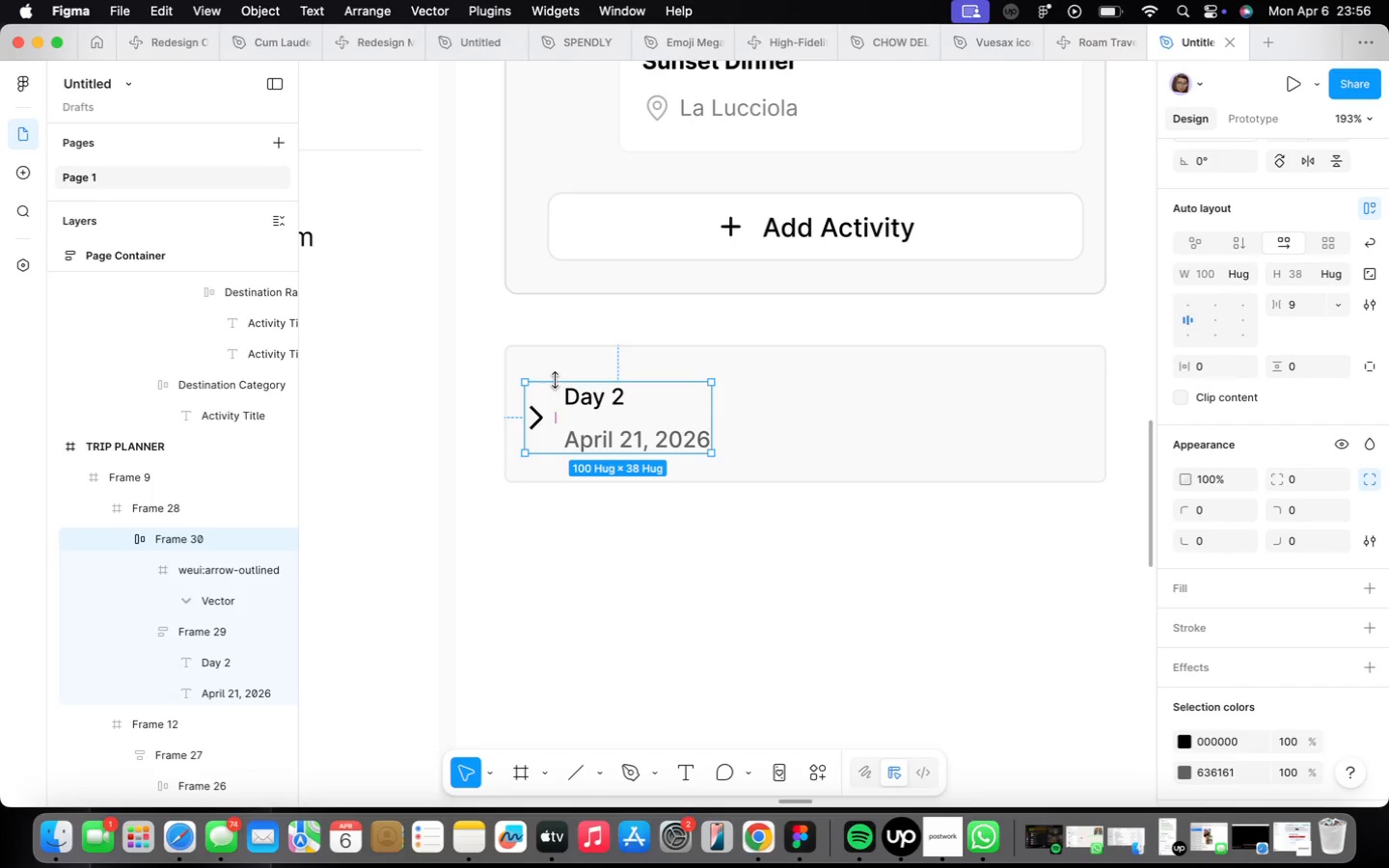 
scroll: coordinate [597, 433], scroll_direction: down, amount: 4.0
 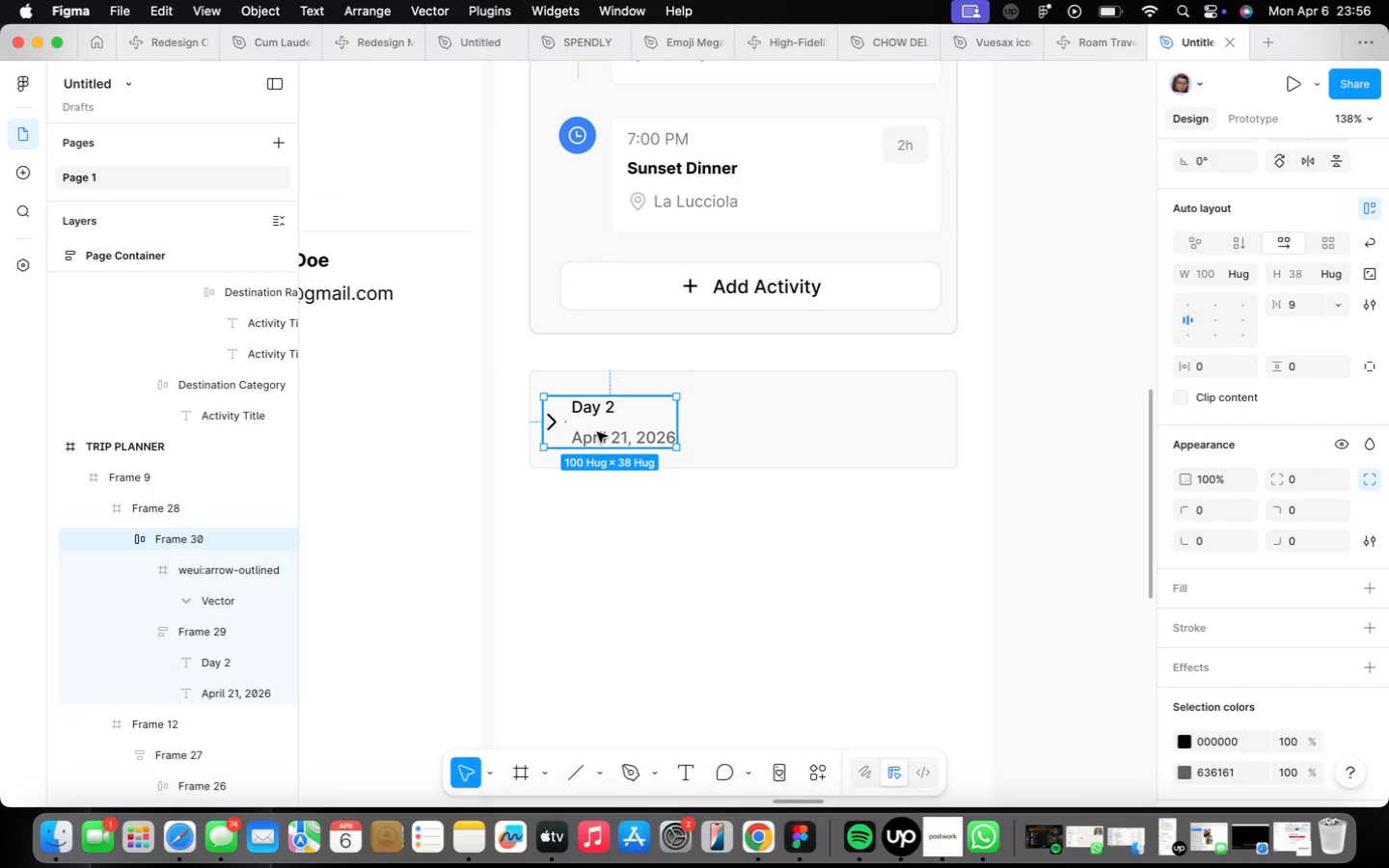 
double_click([597, 432])
 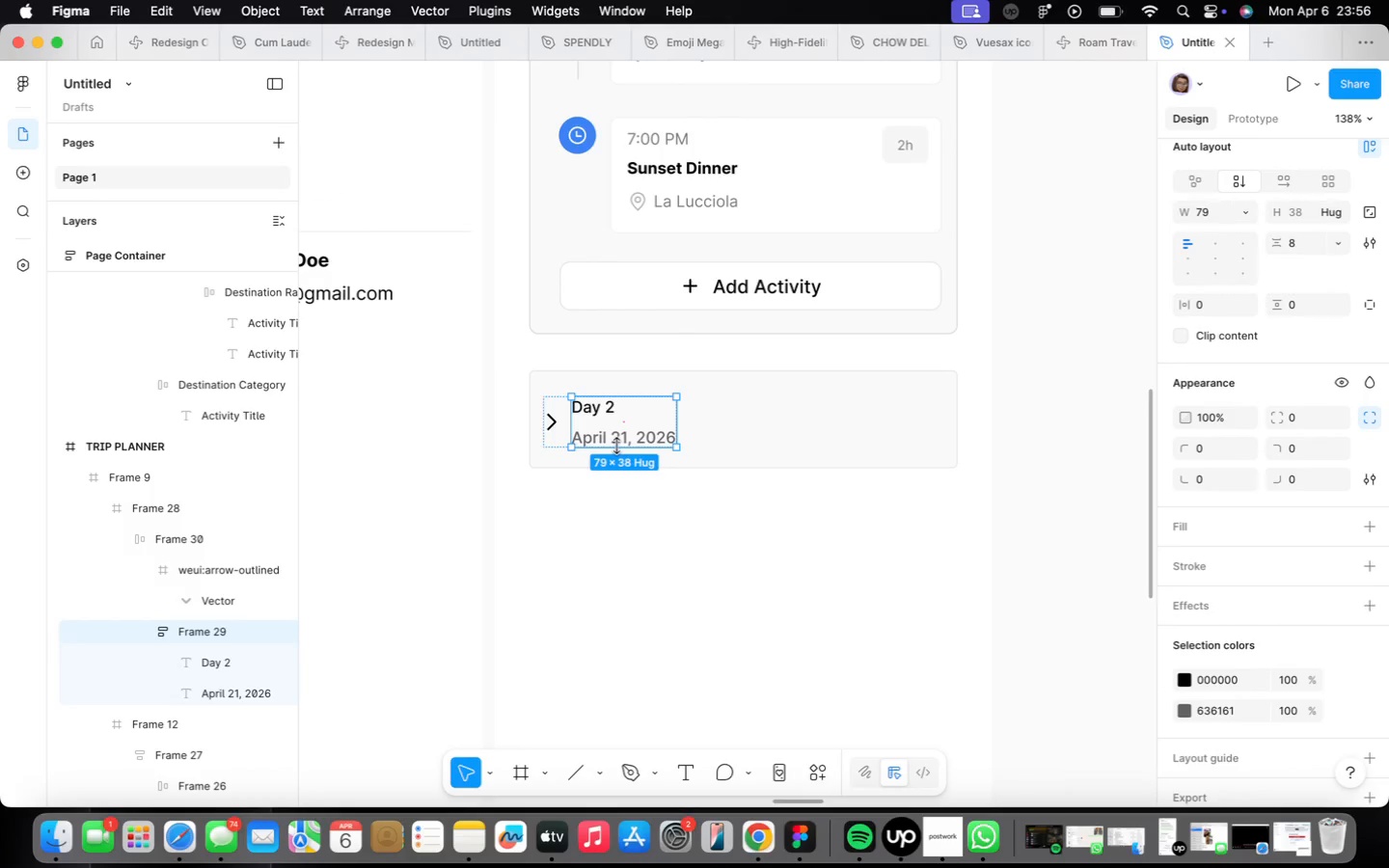 
double_click([616, 446])
 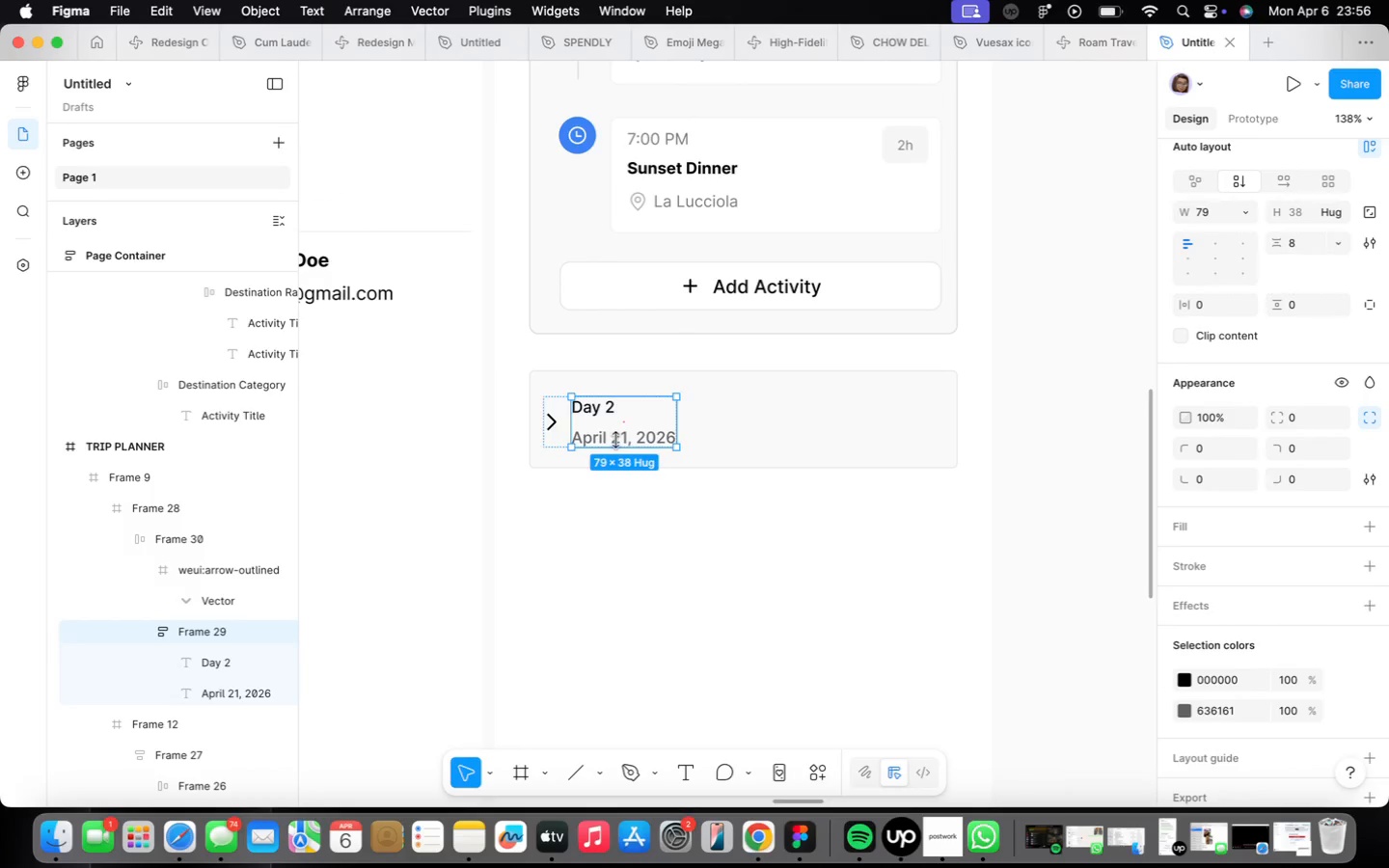 
triple_click([615, 437])
 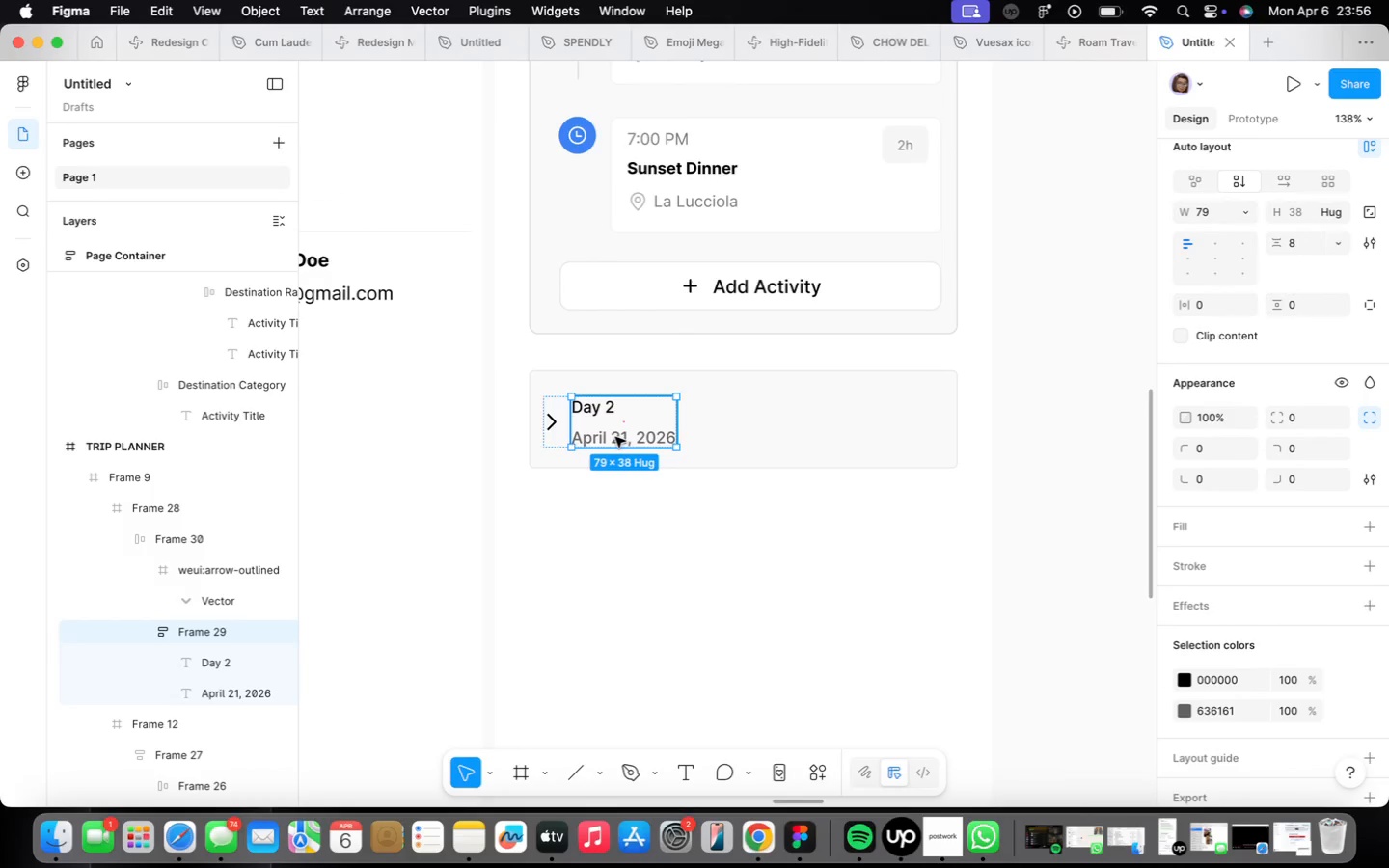 
triple_click([615, 437])
 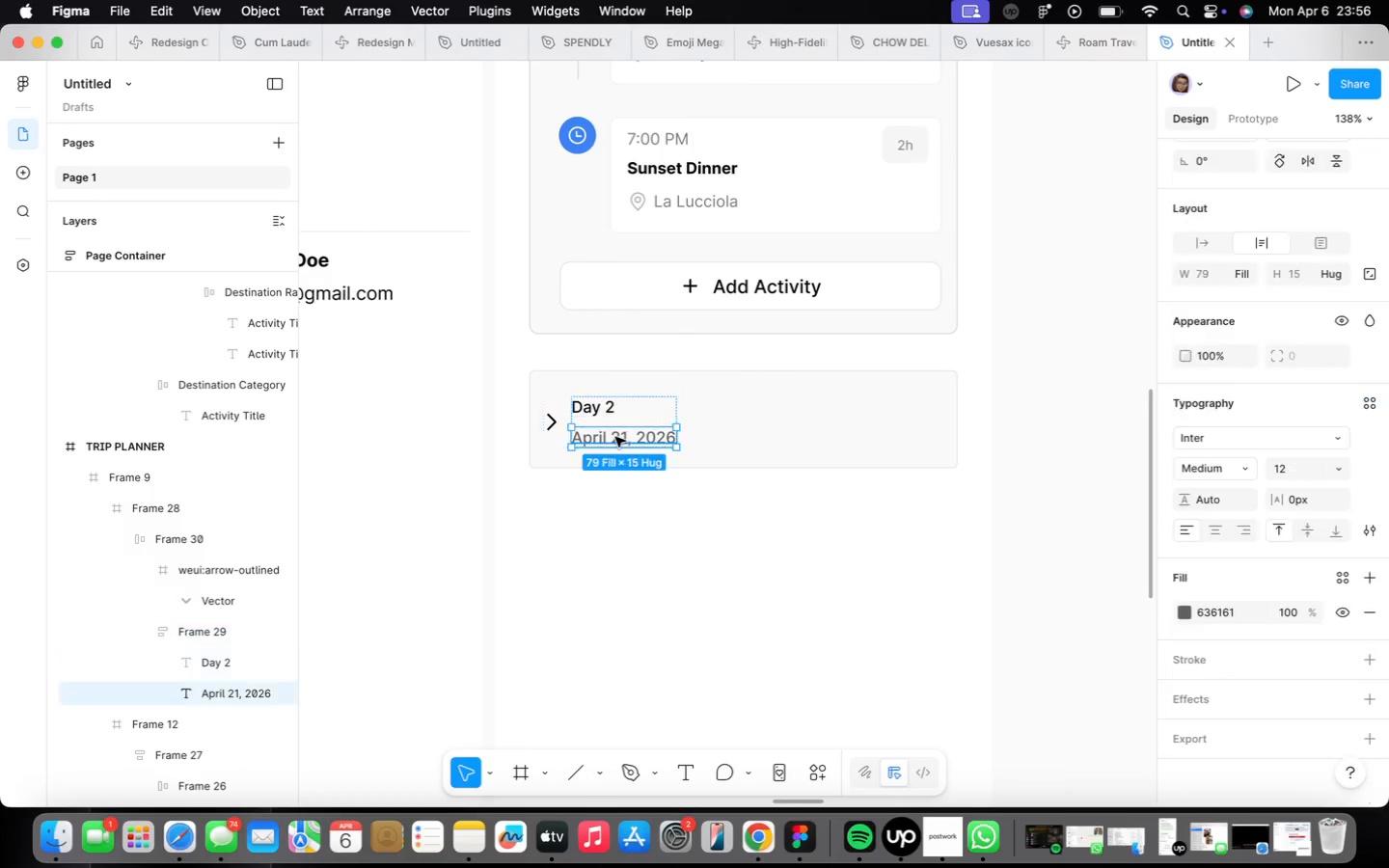 
triple_click([615, 437])
 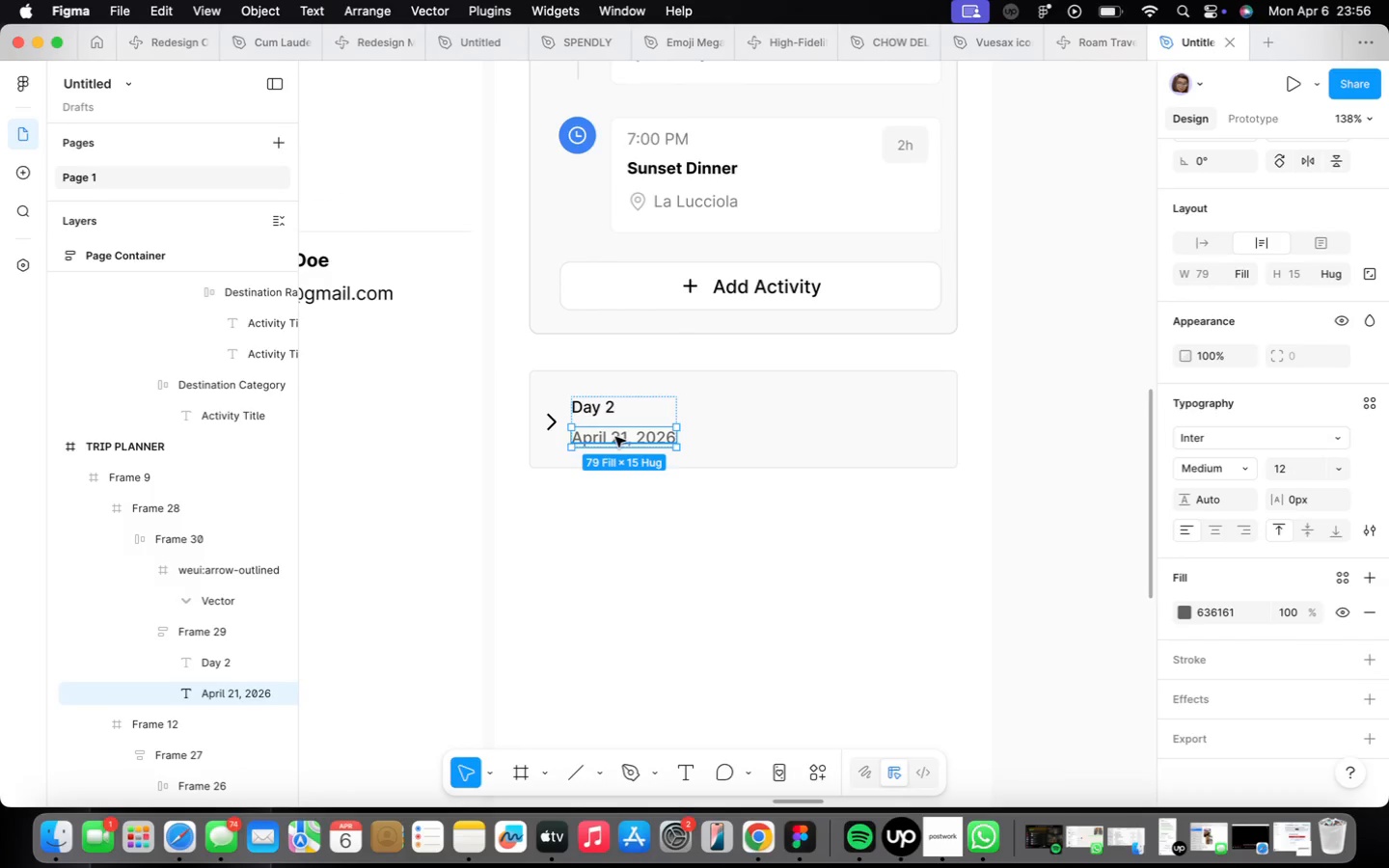 
hold_key(key=OptionLeft, duration=1.38)
left_click_drag(start_coordinate=[615, 437], to_coordinate=[885, 416])
 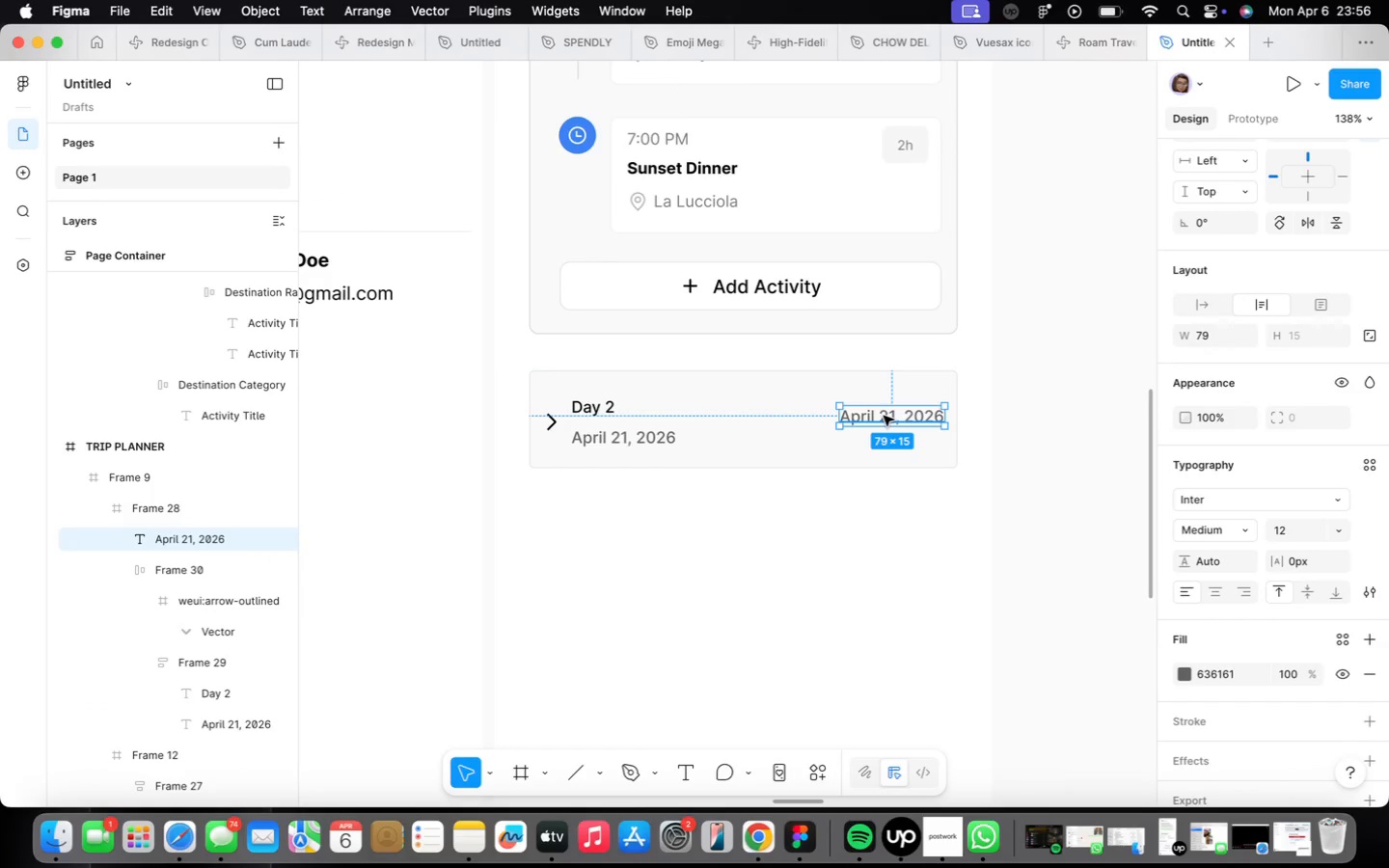 
double_click([884, 416])
 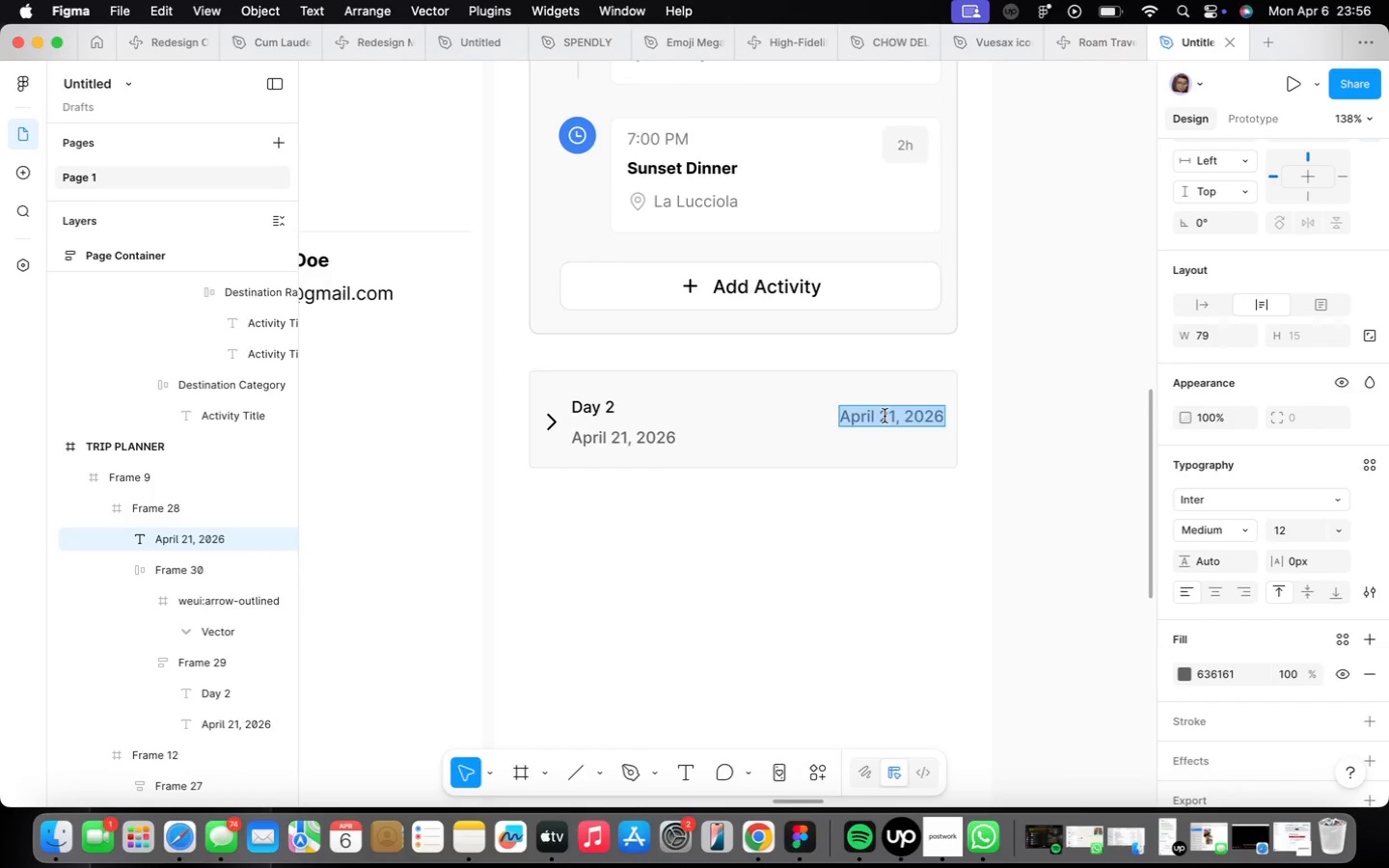 
type(4 activities)
 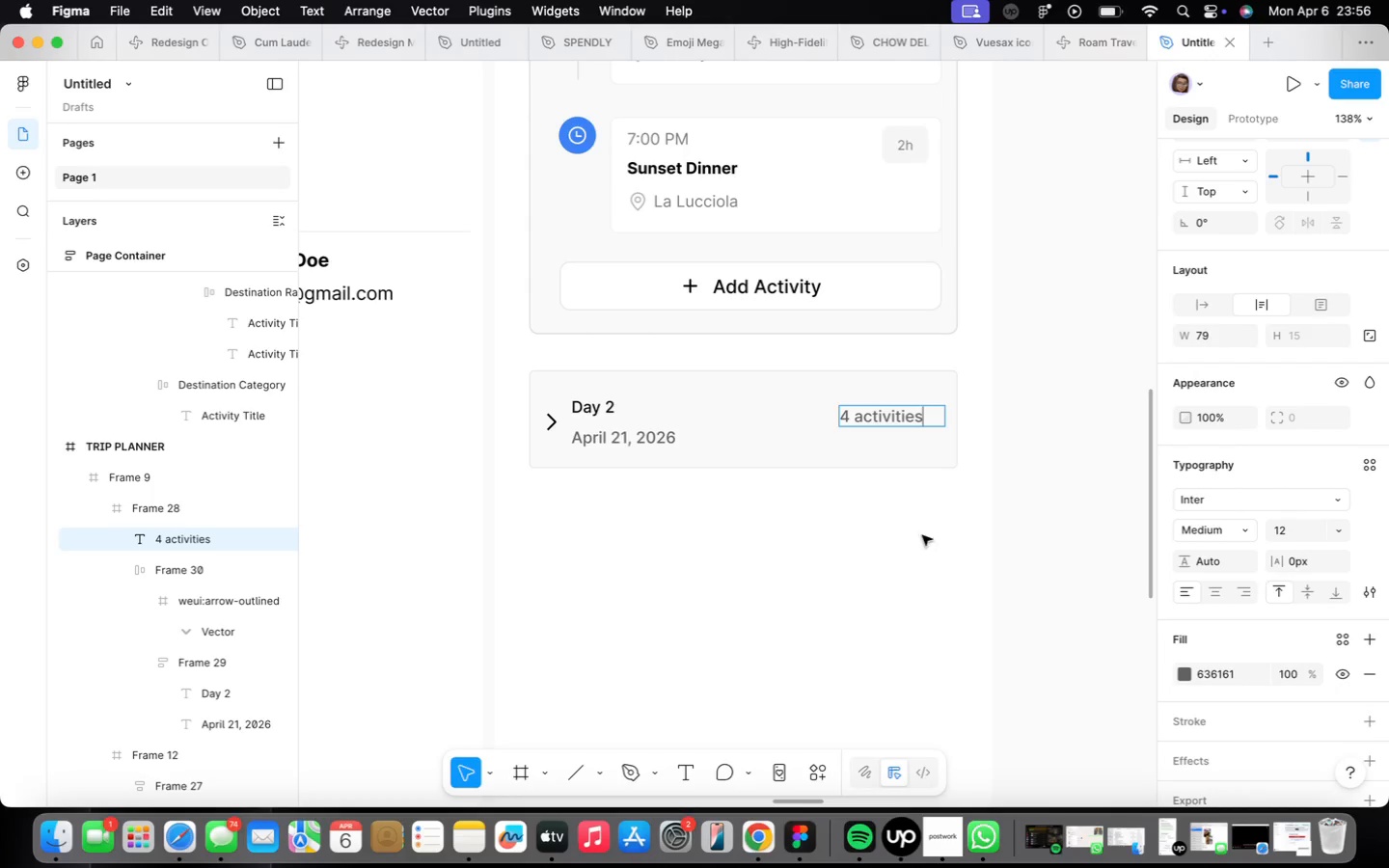 
left_click([1020, 498])
 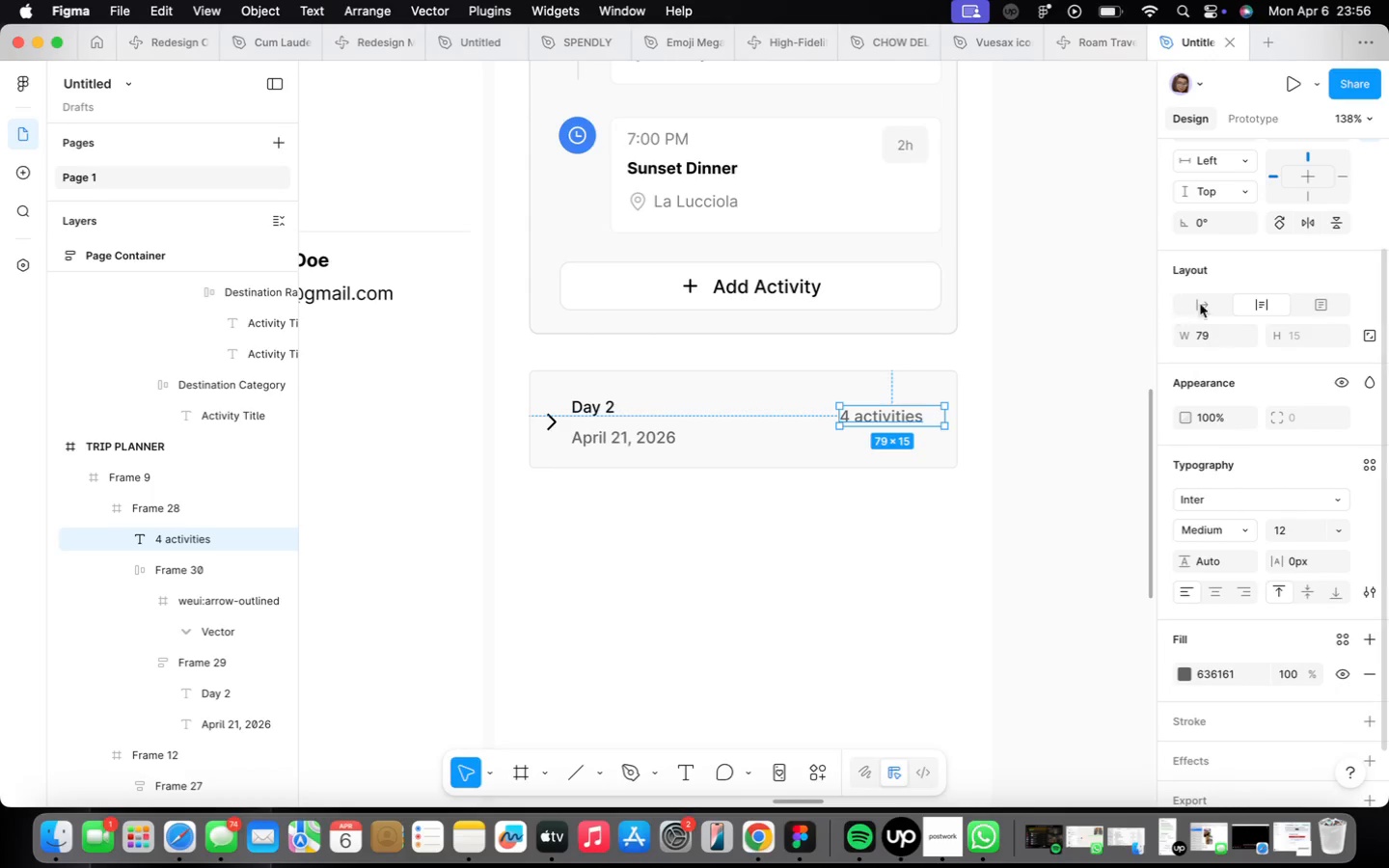 
left_click([1205, 299])
 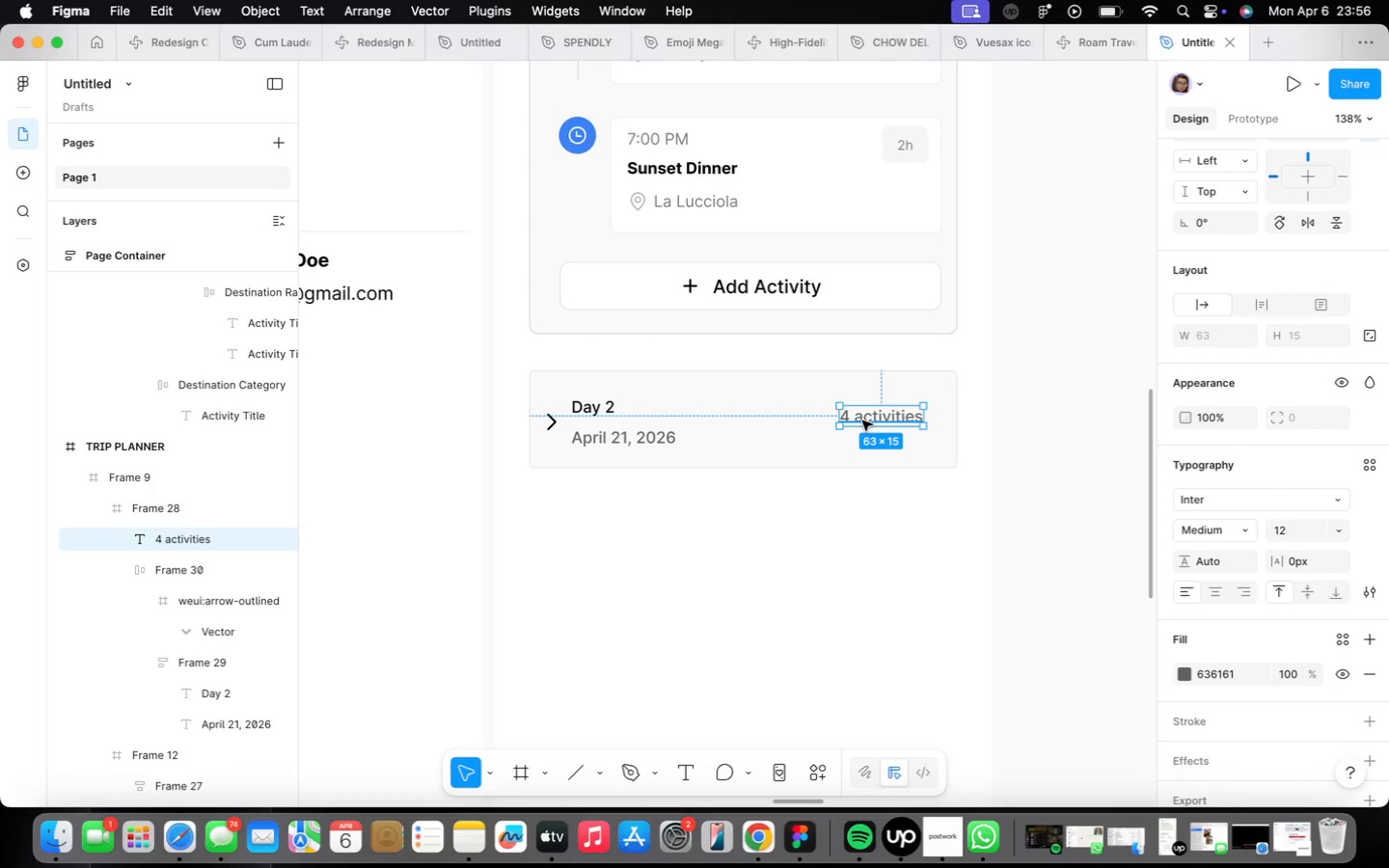 
left_click_drag(start_coordinate=[866, 418], to_coordinate=[880, 415])
 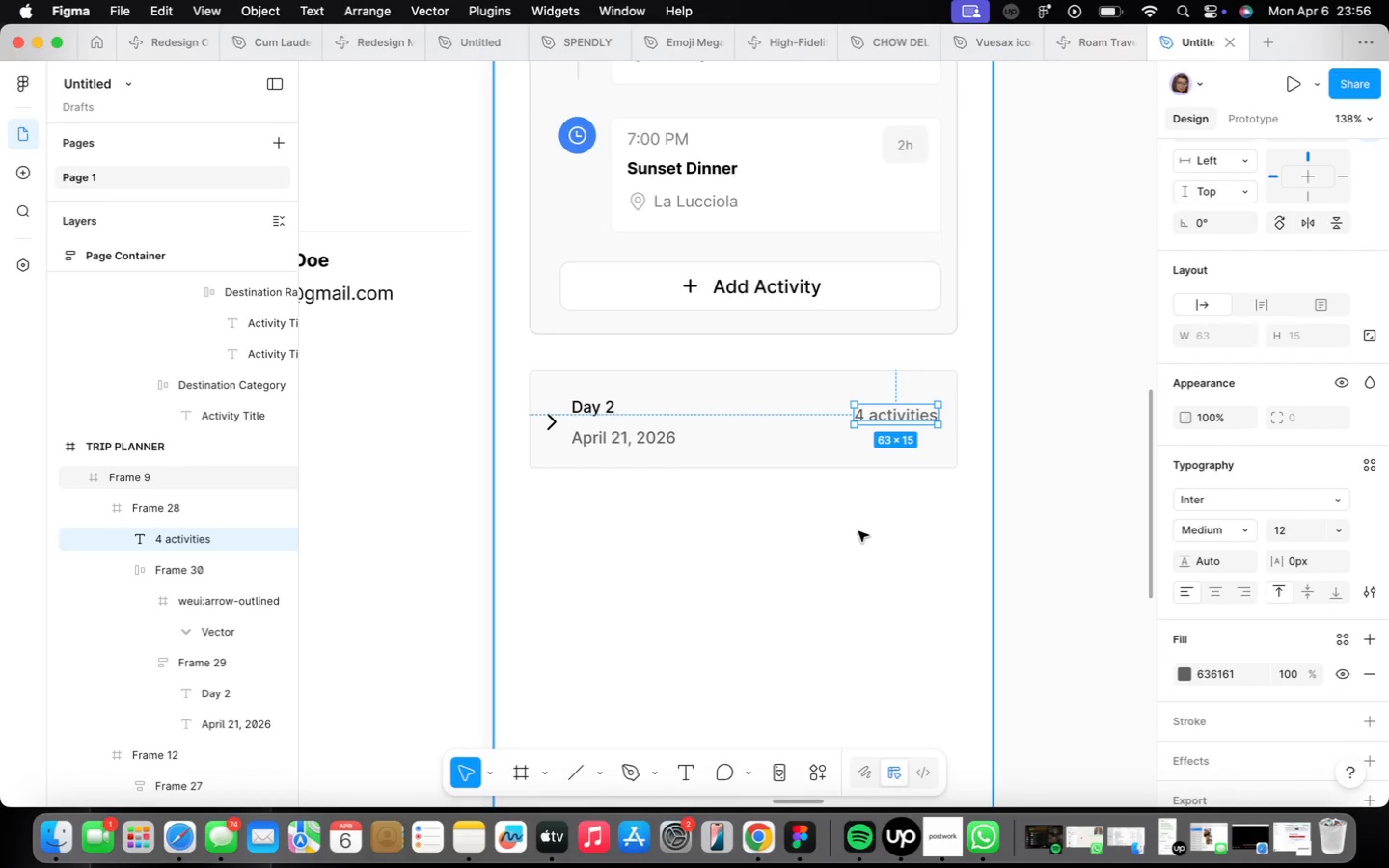 
scroll: coordinate [837, 511], scroll_direction: down, amount: 9.0
 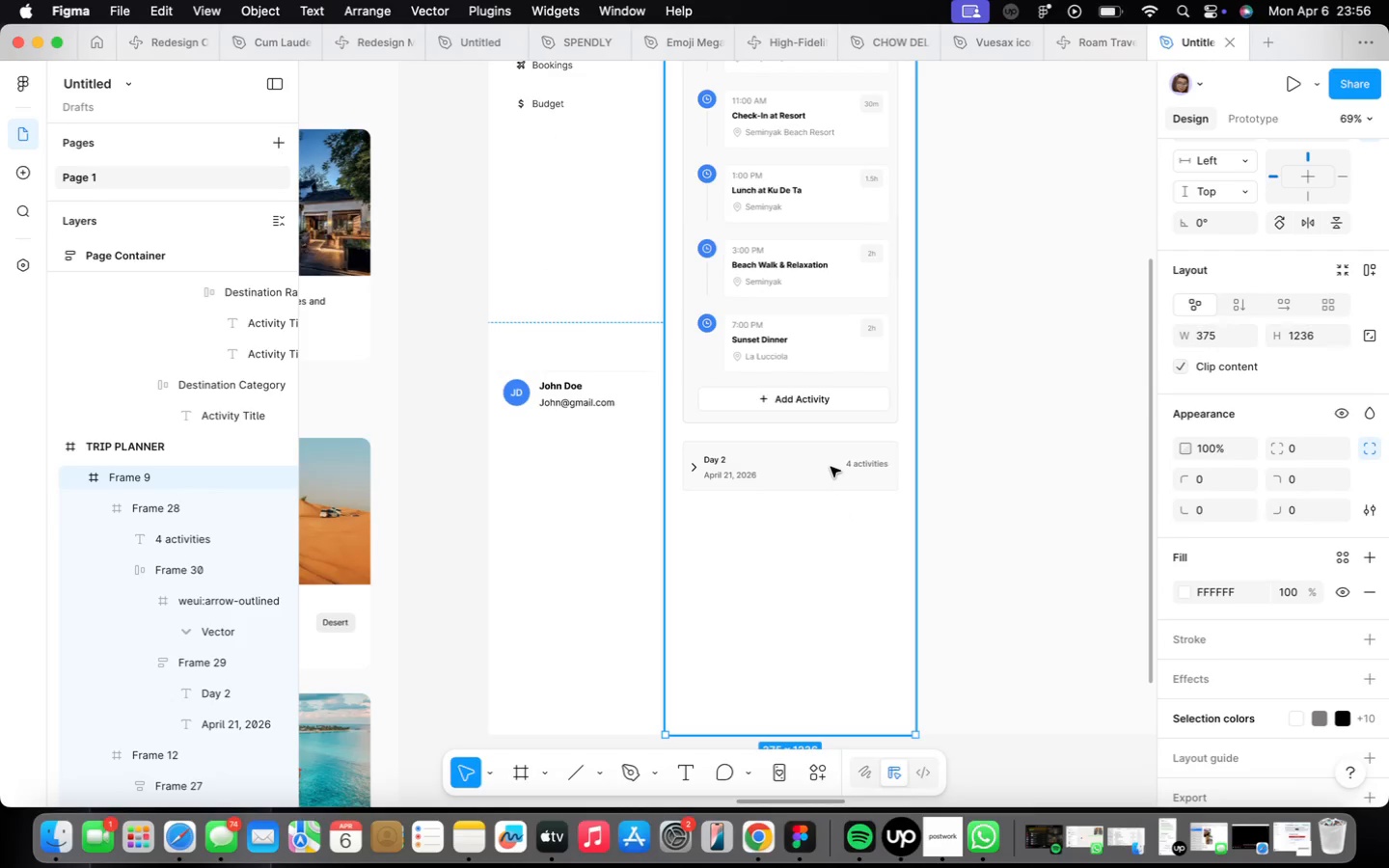 
left_click([831, 467])
 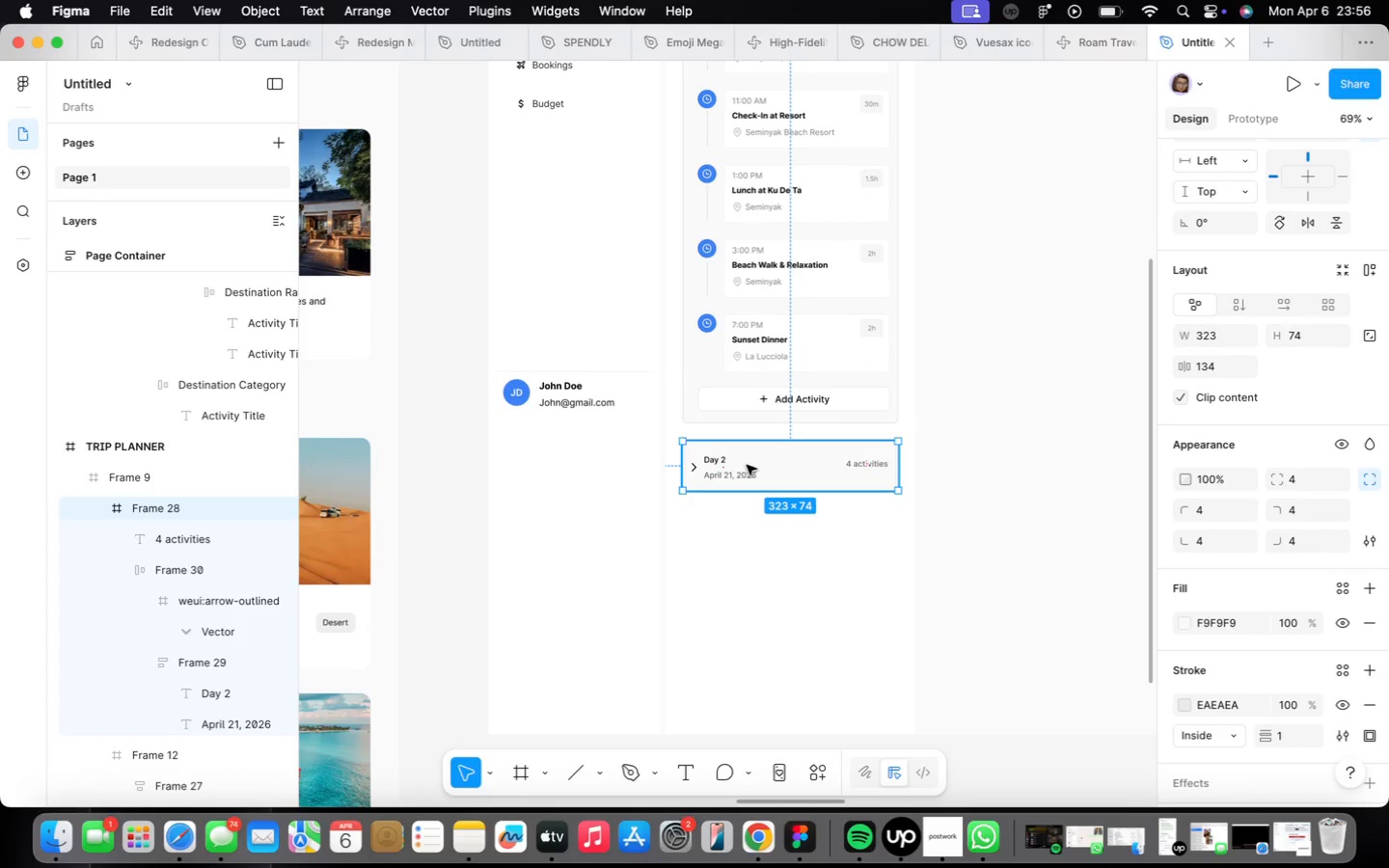 
wait(5.66)
 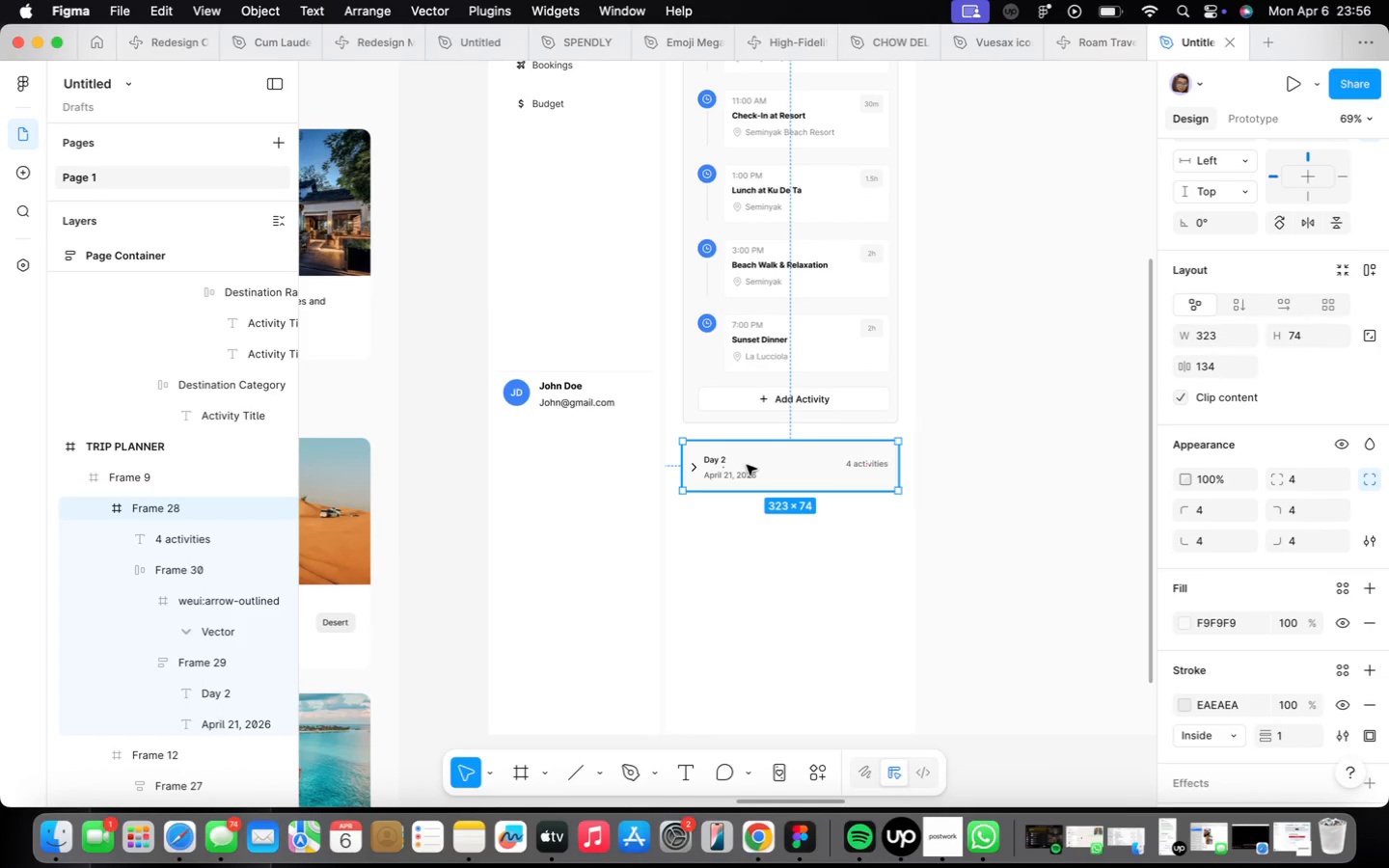 
key(Control+Shift+A)
 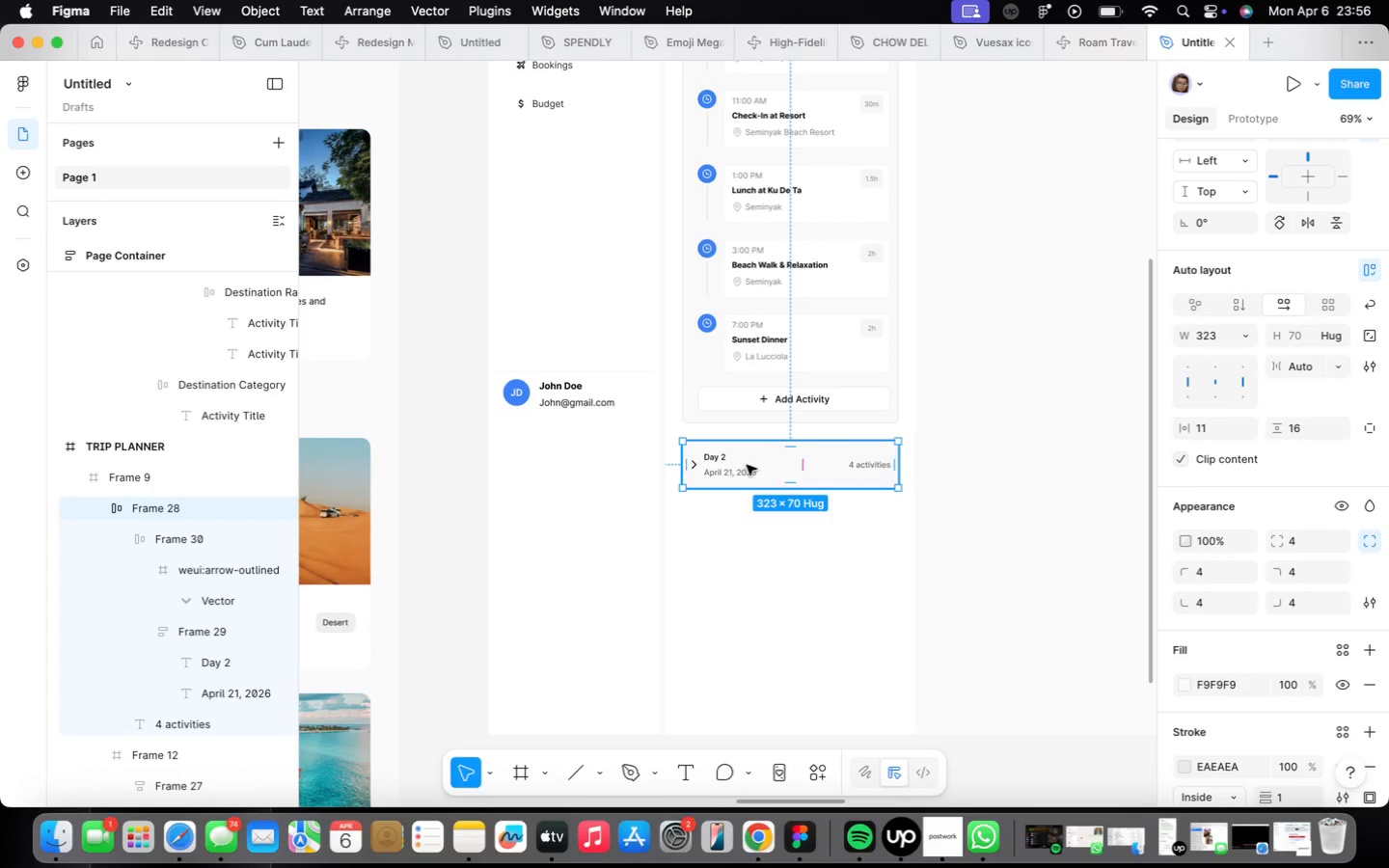 
left_click_drag(start_coordinate=[747, 465], to_coordinate=[748, 525])
 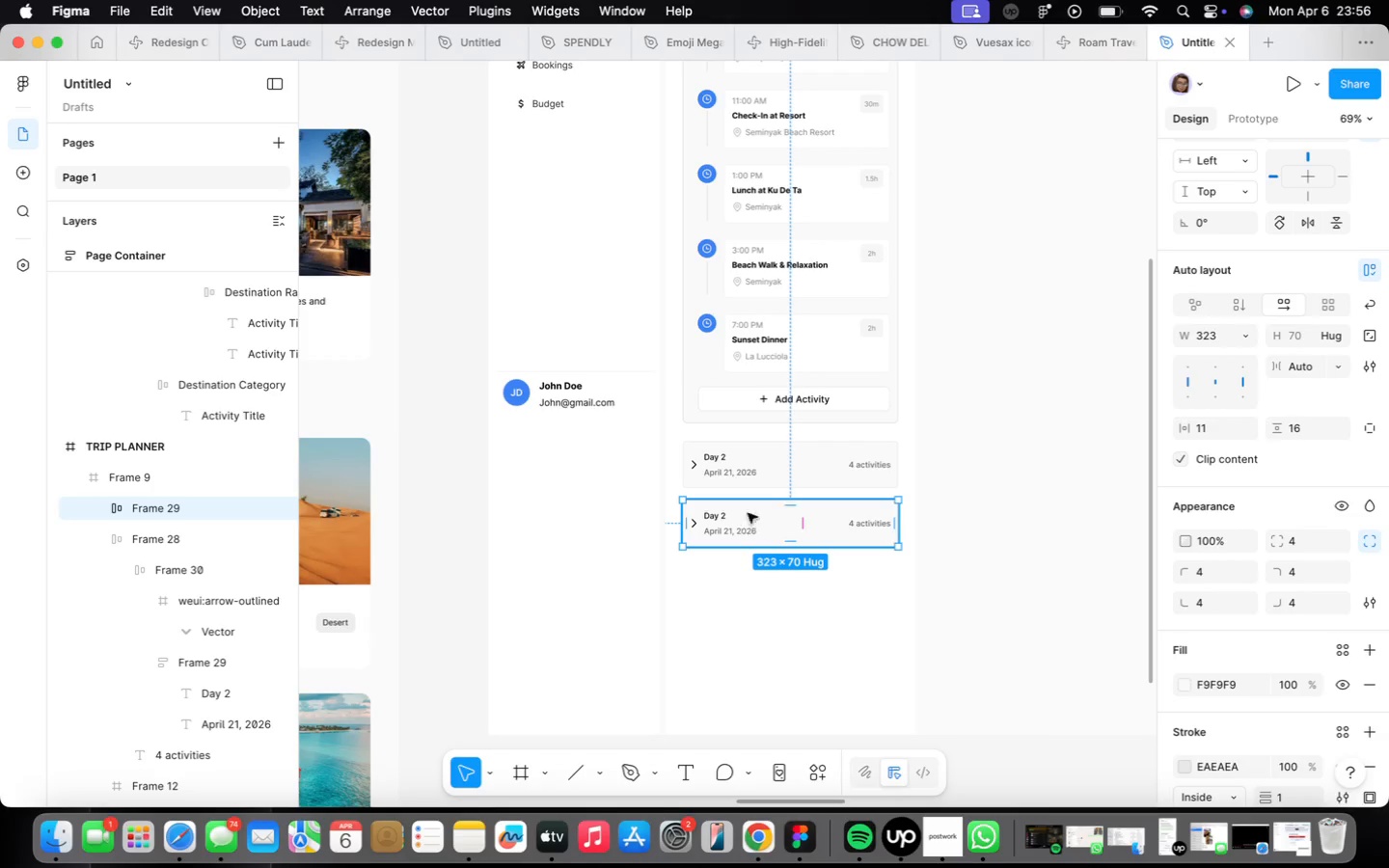 
hold_key(key=OptionLeft, duration=2.89)
 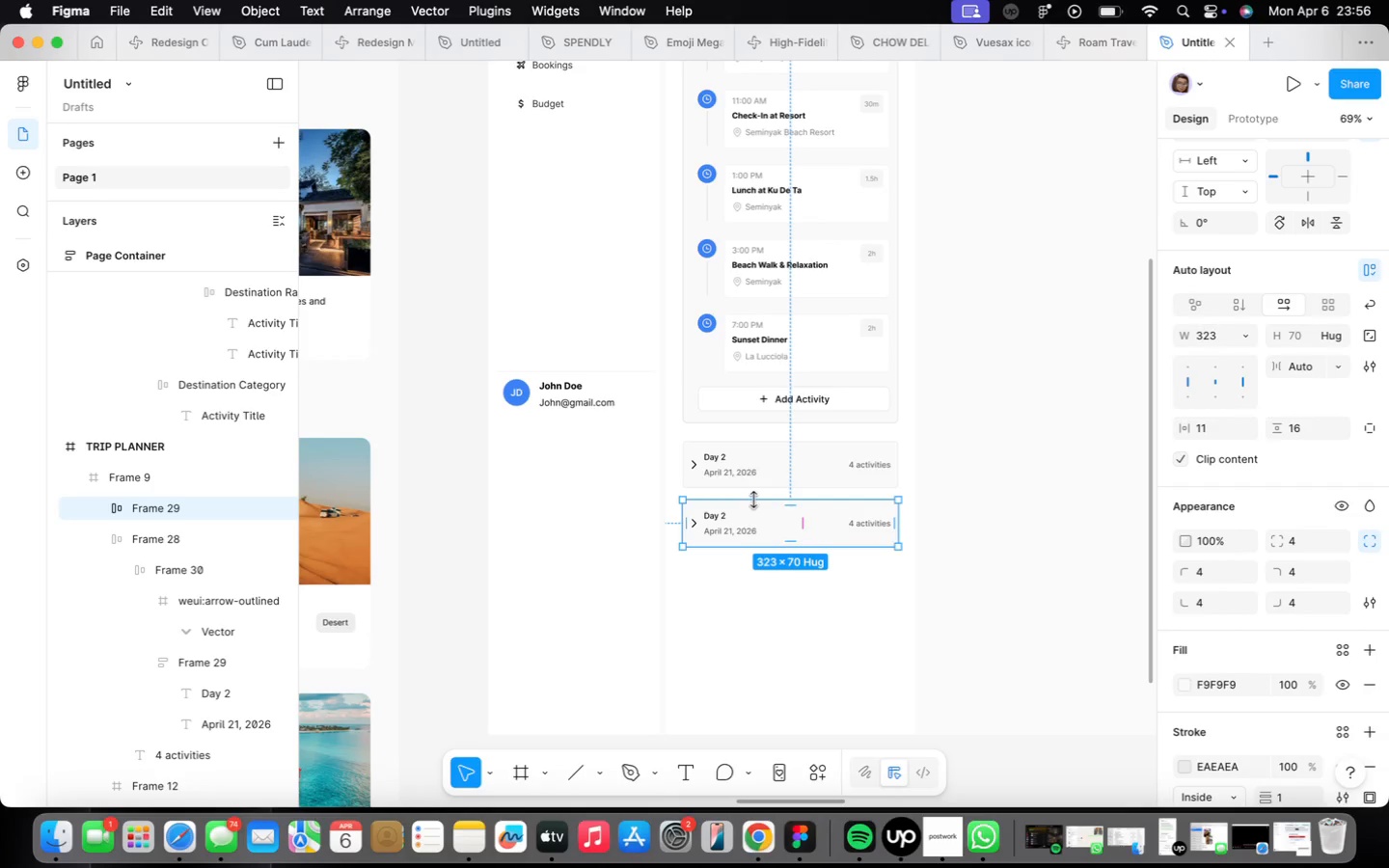 
hold_key(key=OptionLeft, duration=0.57)
 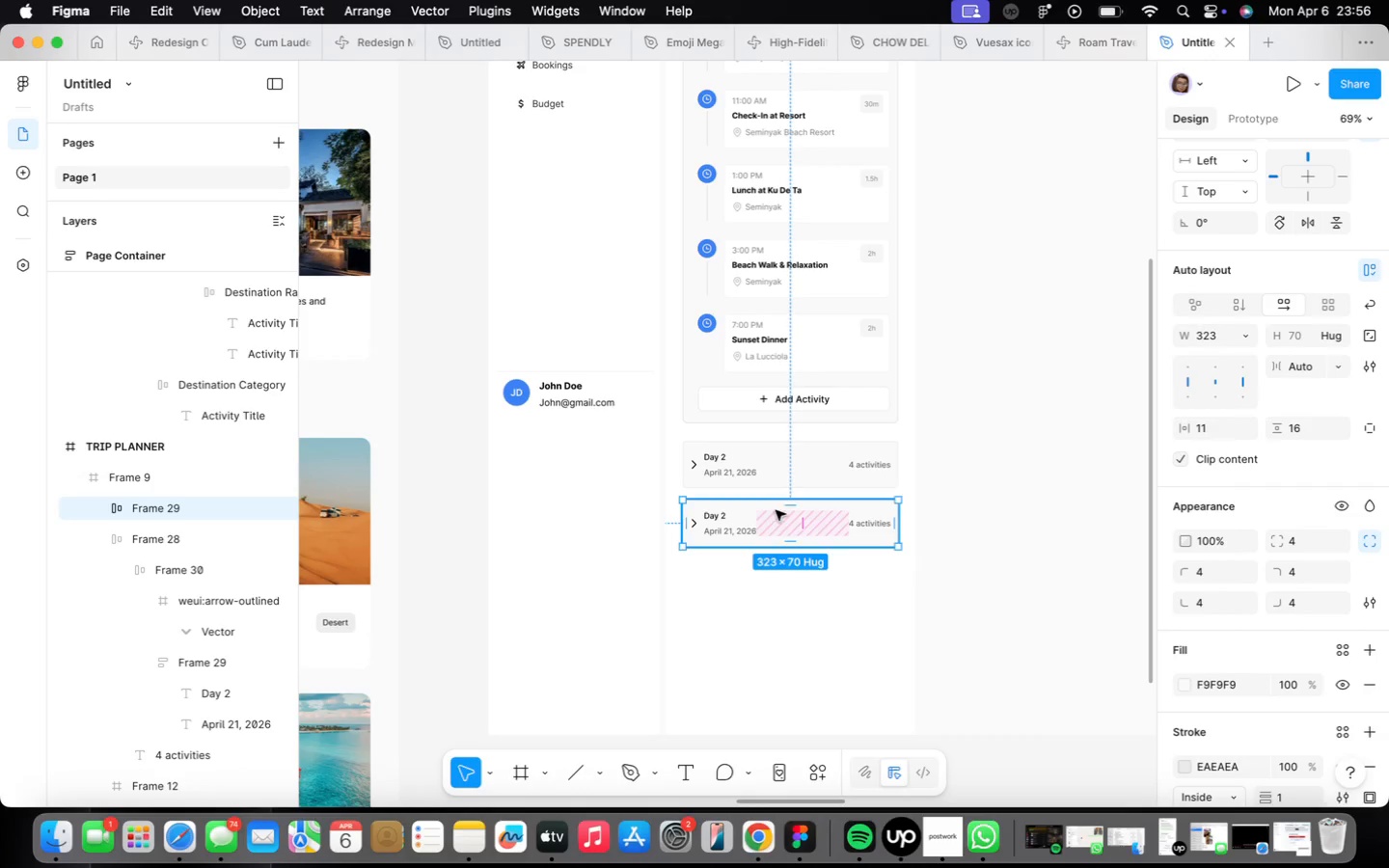 
key(ArrowUp)
 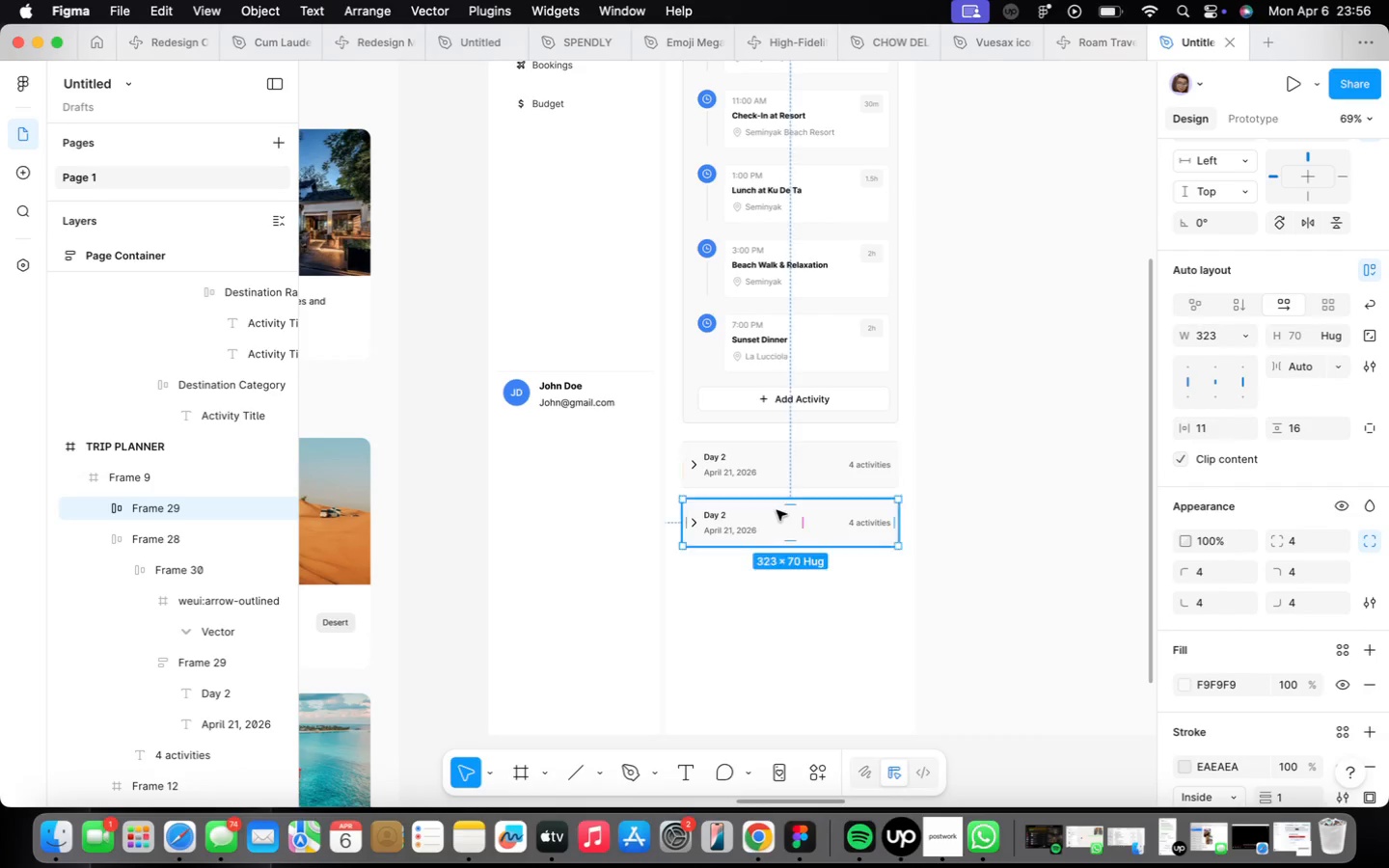 
key(ArrowUp)
 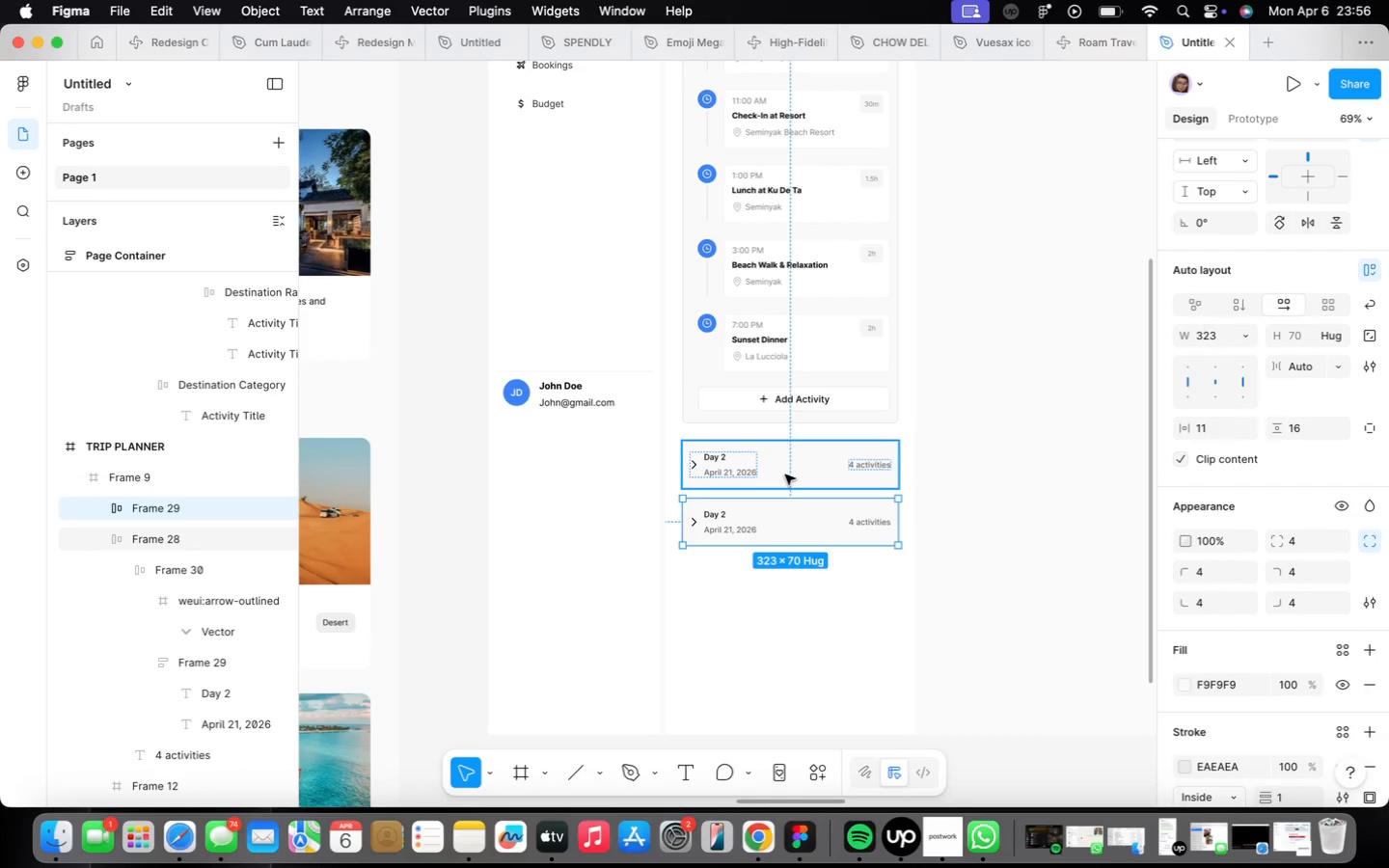 
hold_key(key=ShiftLeft, duration=0.36)
left_click([784, 475])
 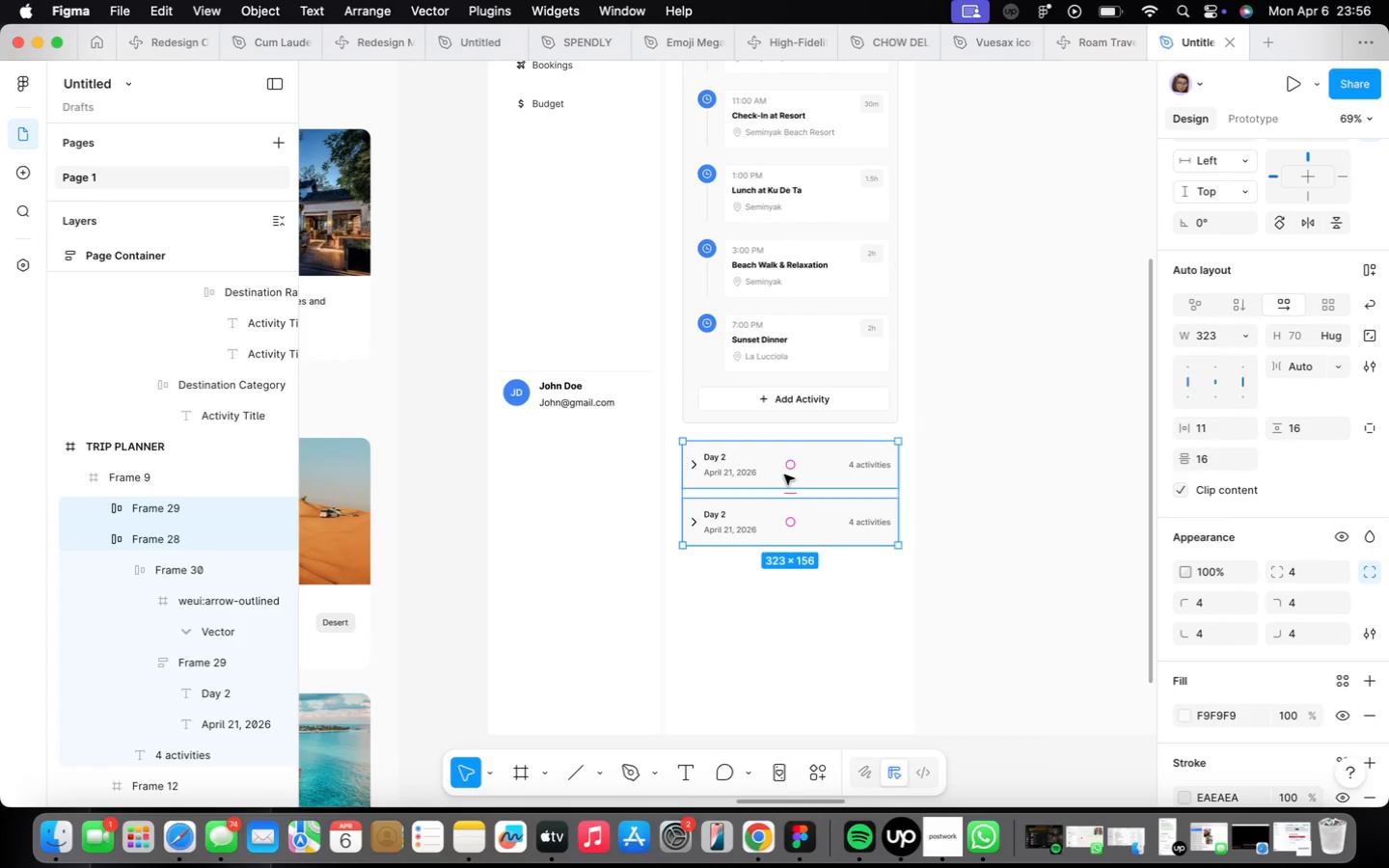 
key(Shift+ShiftLeft)
 